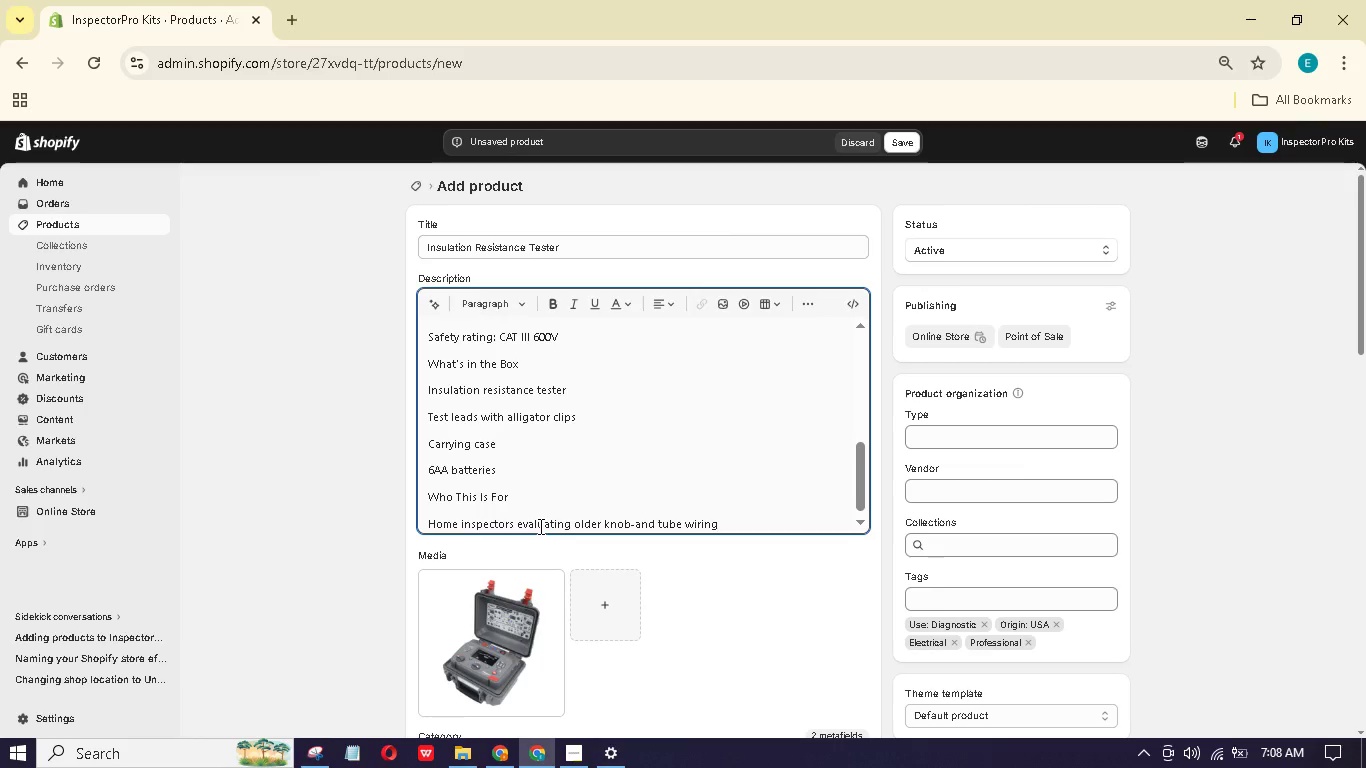 
key(Enter)
 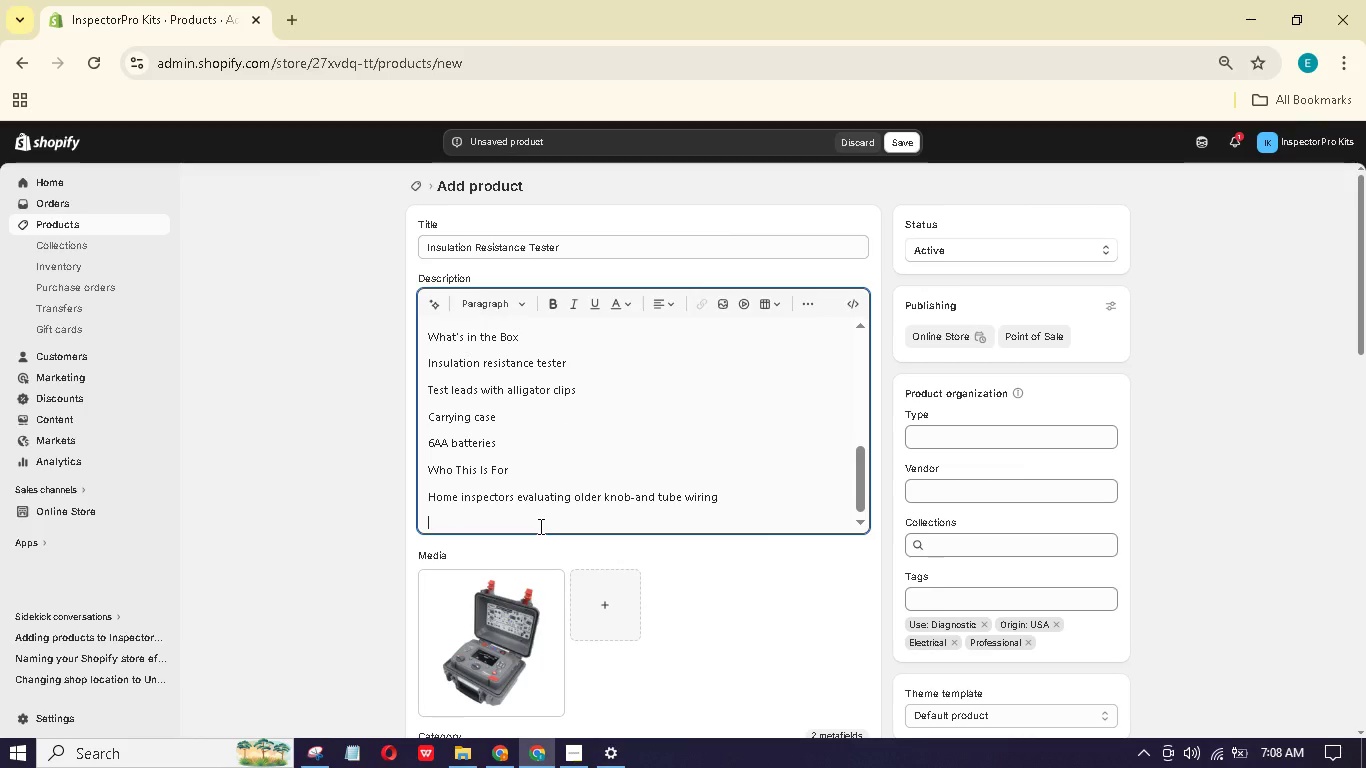 
type(Electricl contractors troubleshooting nuisane tripping)
 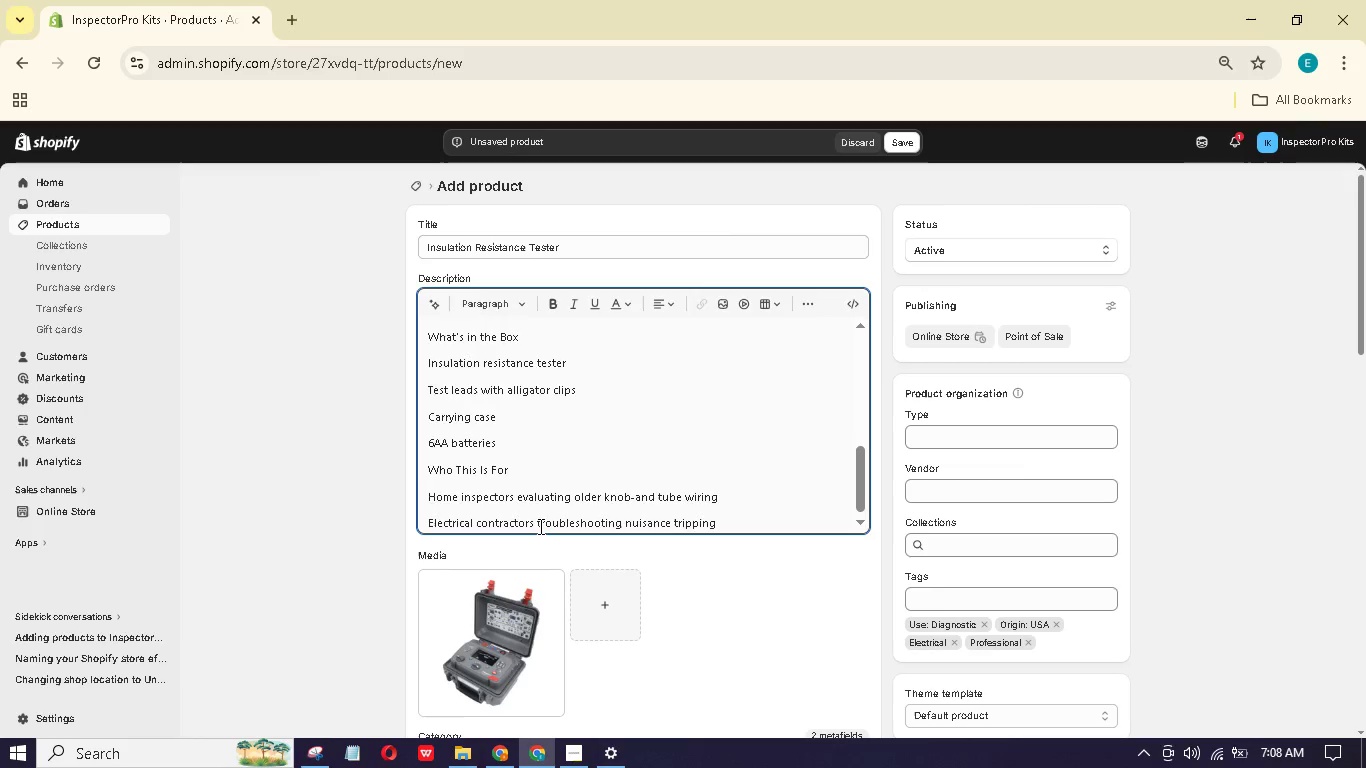 
key(Enter)
 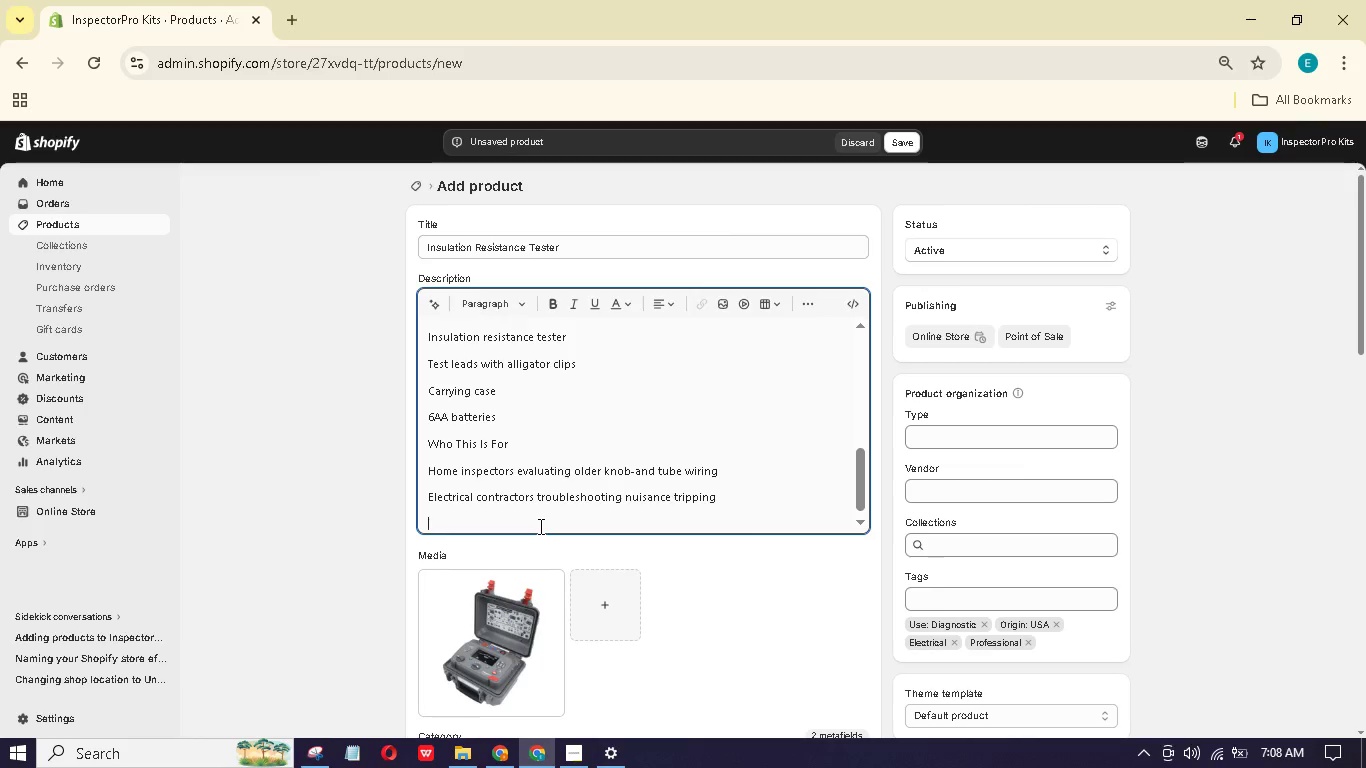 
type(Insurance assessors vrifying wiring sfety)
 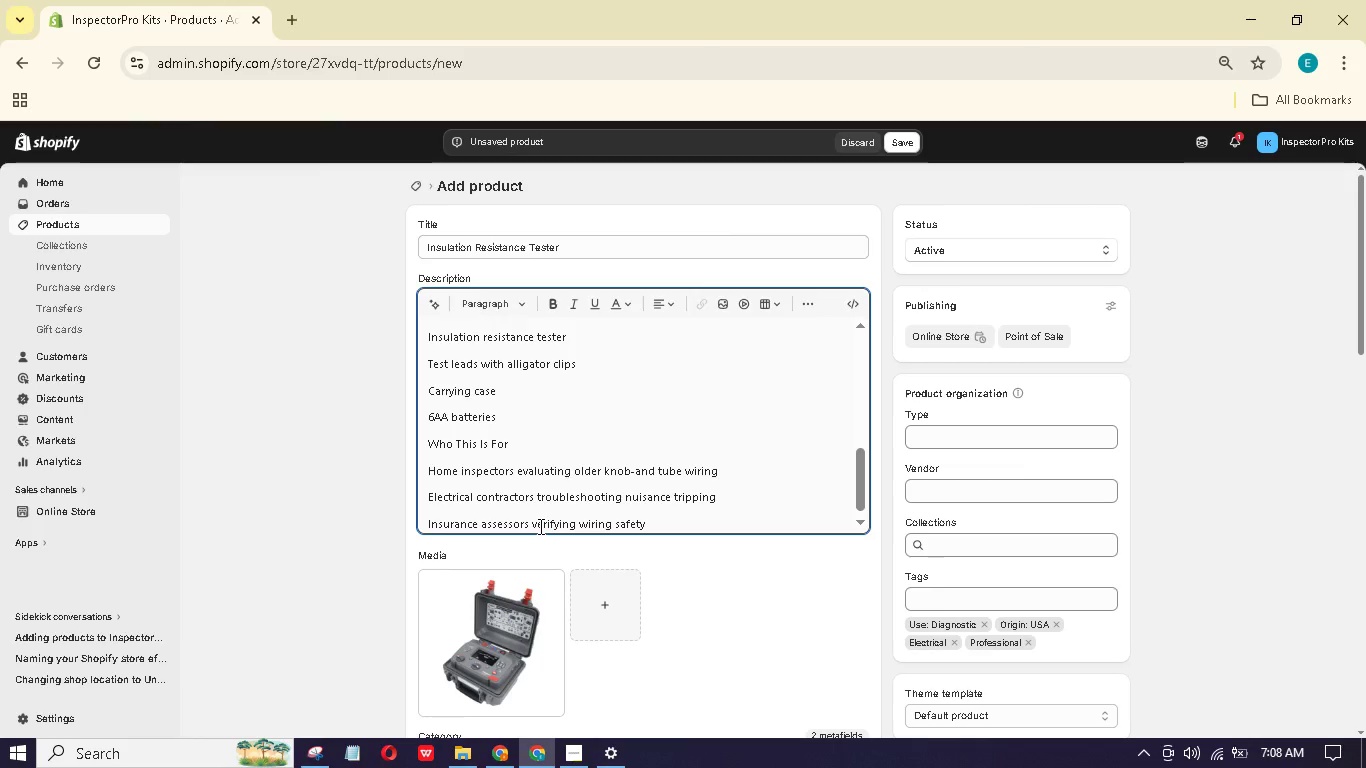 
left_click_drag(start_coordinate=[688, 523], to_coordinate=[426, 469])
 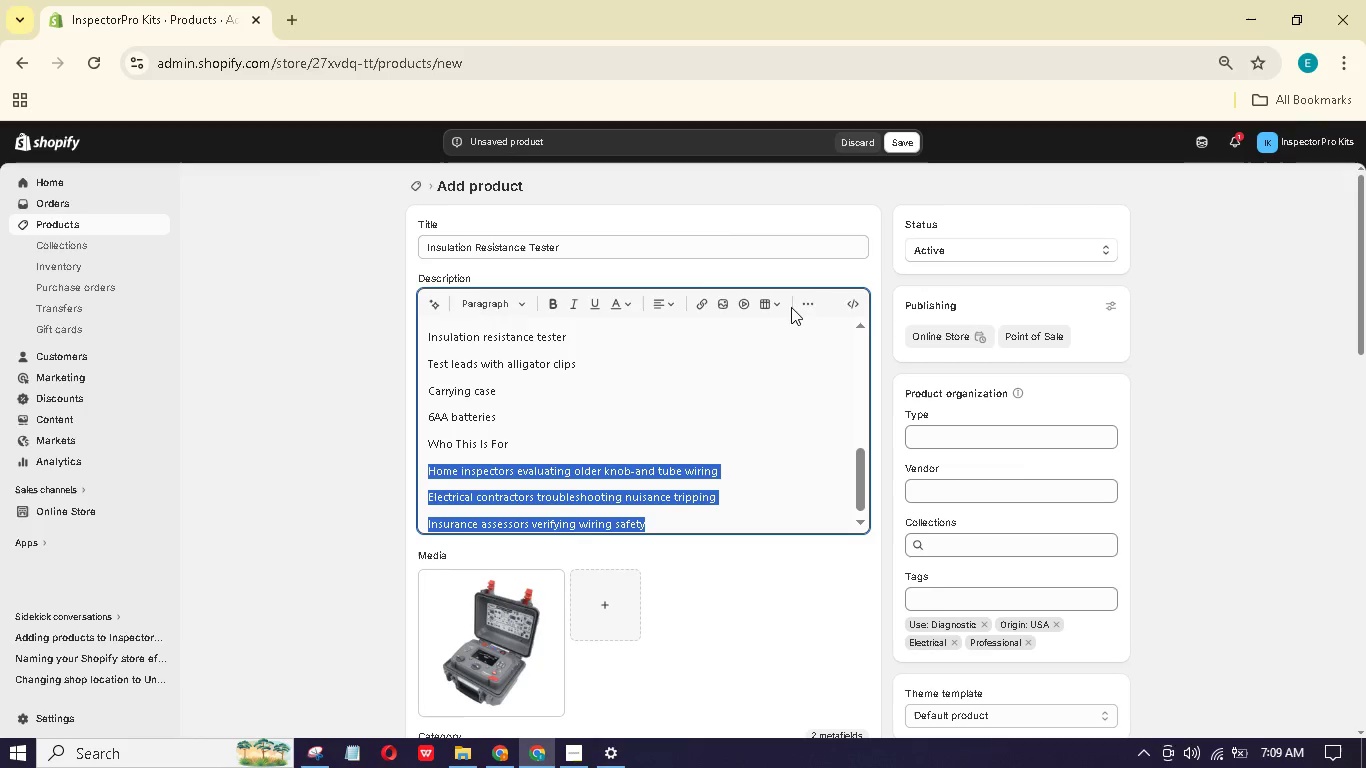 
left_click([806, 296])
 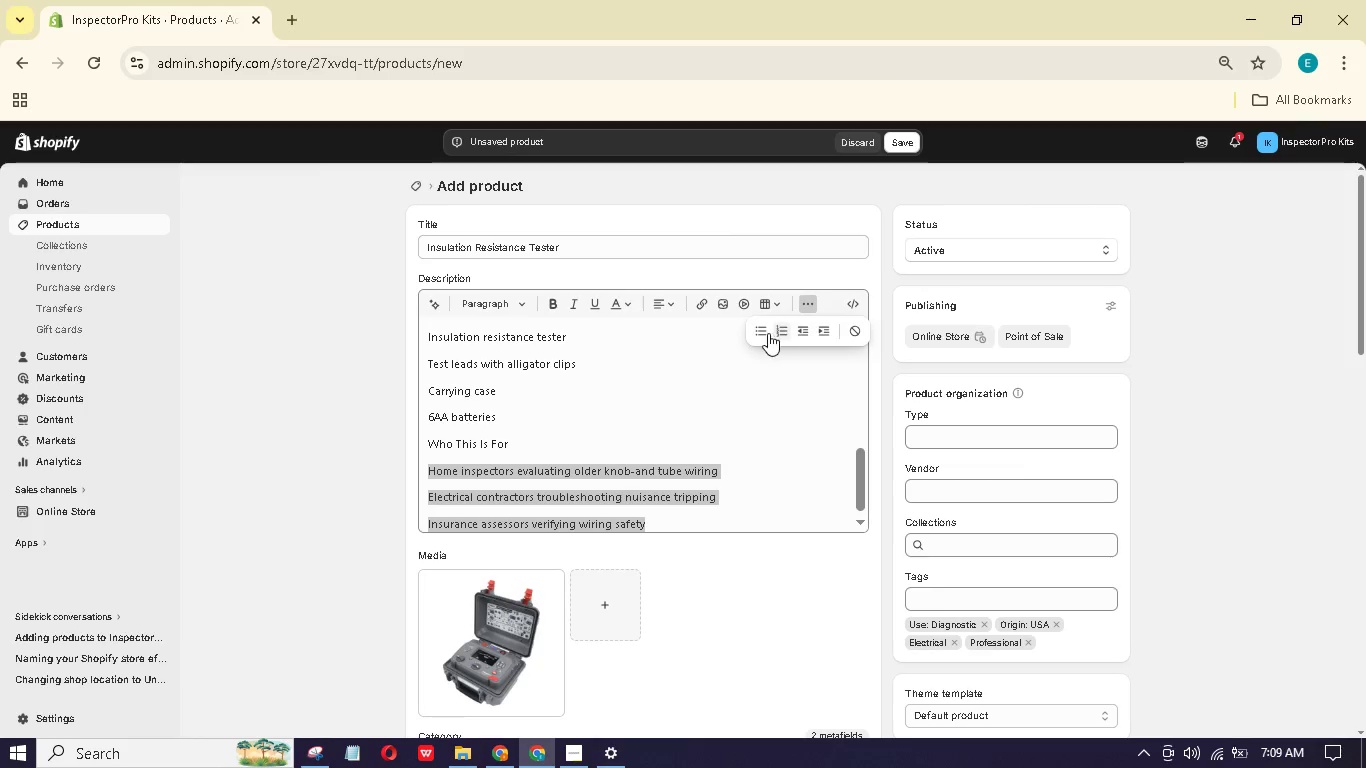 
left_click([762, 334])
 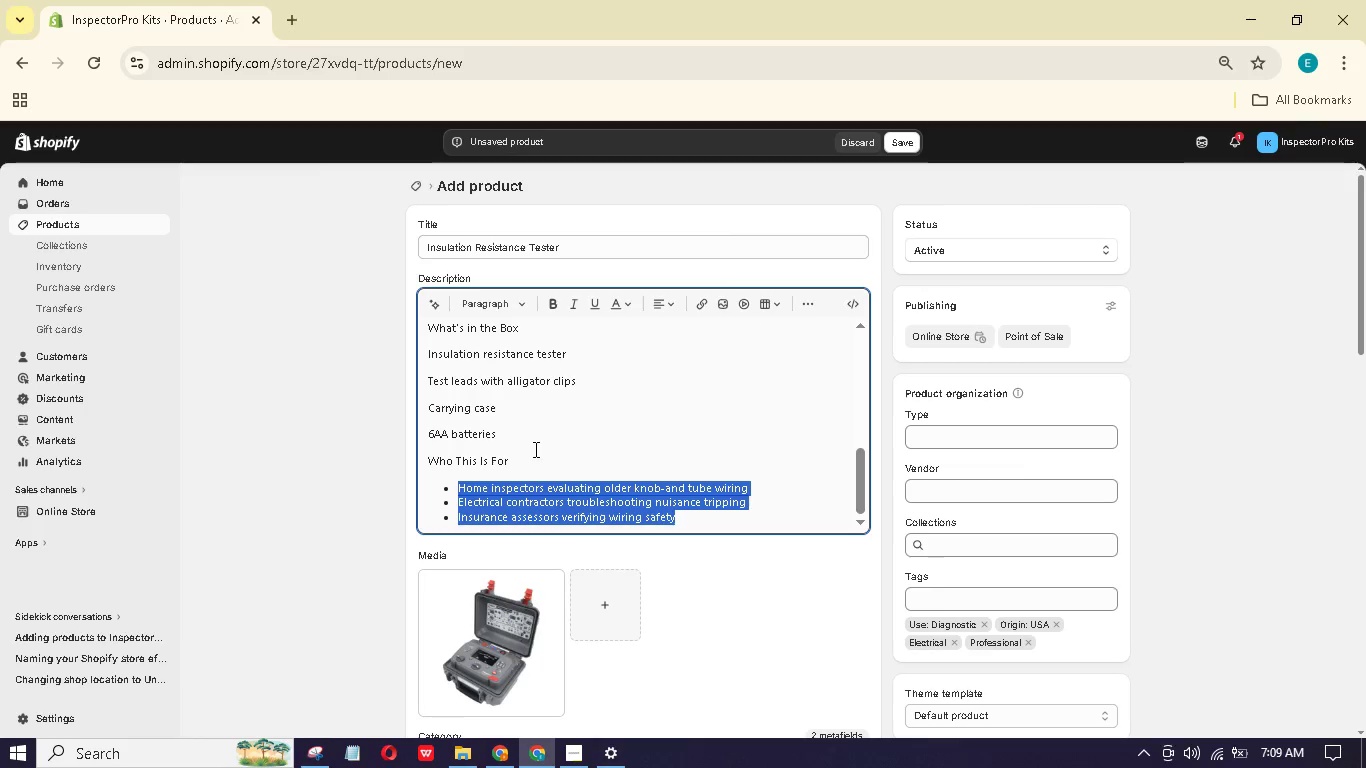 
left_click_drag(start_coordinate=[532, 456], to_coordinate=[397, 464])
 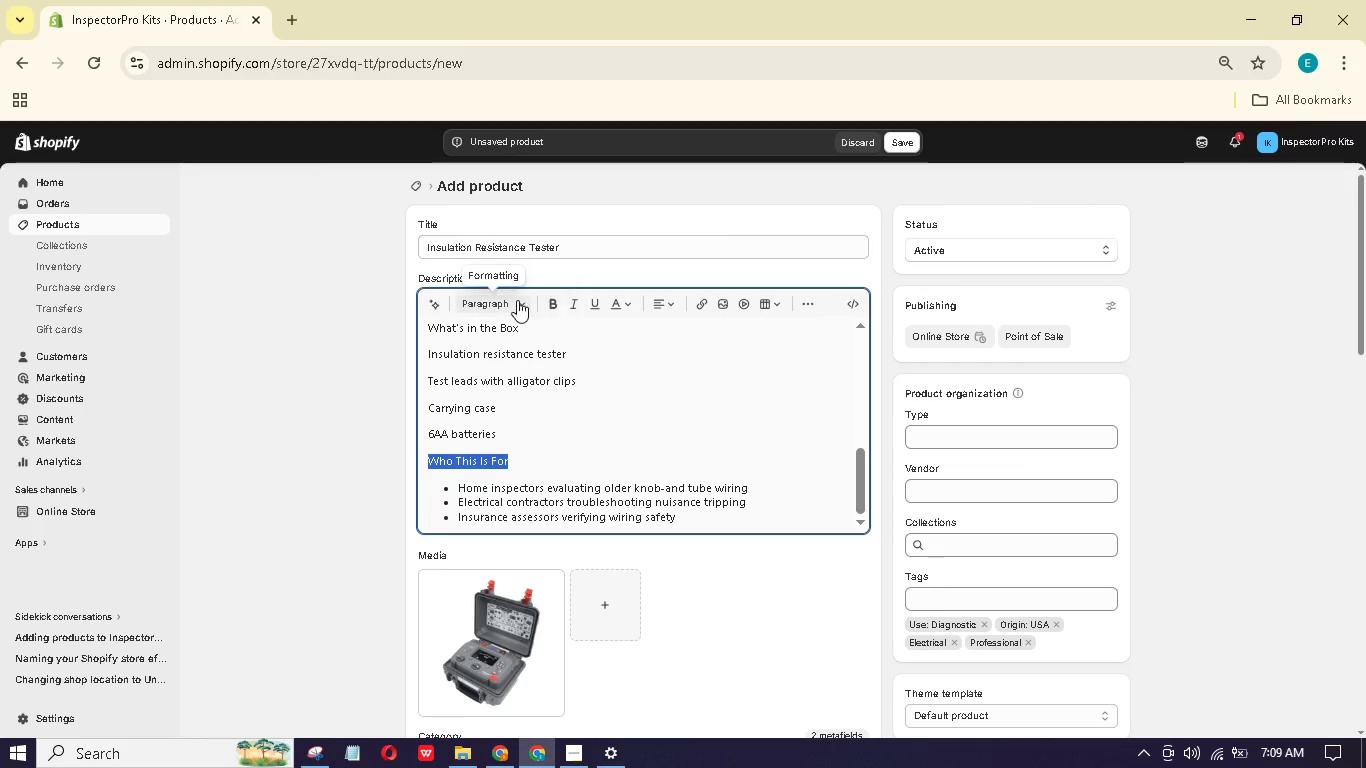 
left_click([515, 300])
 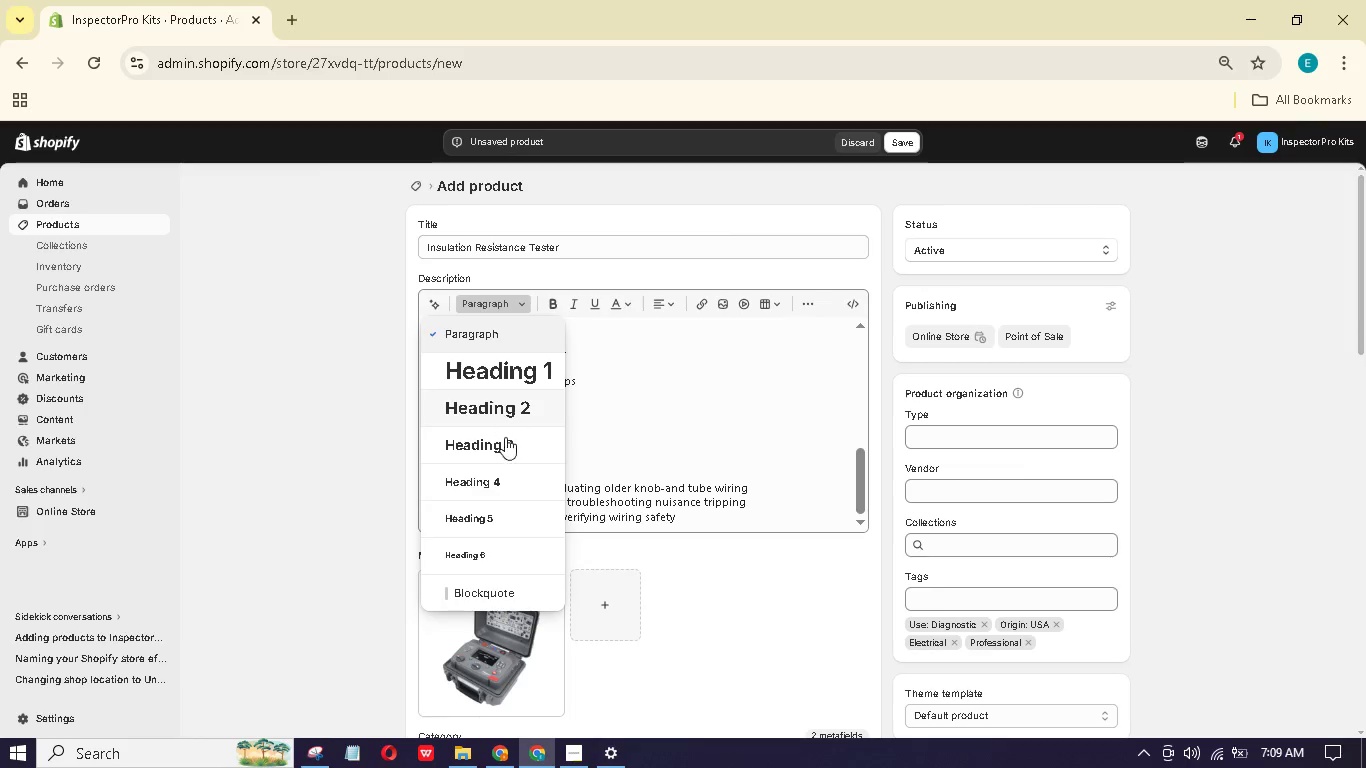 
left_click([502, 444])
 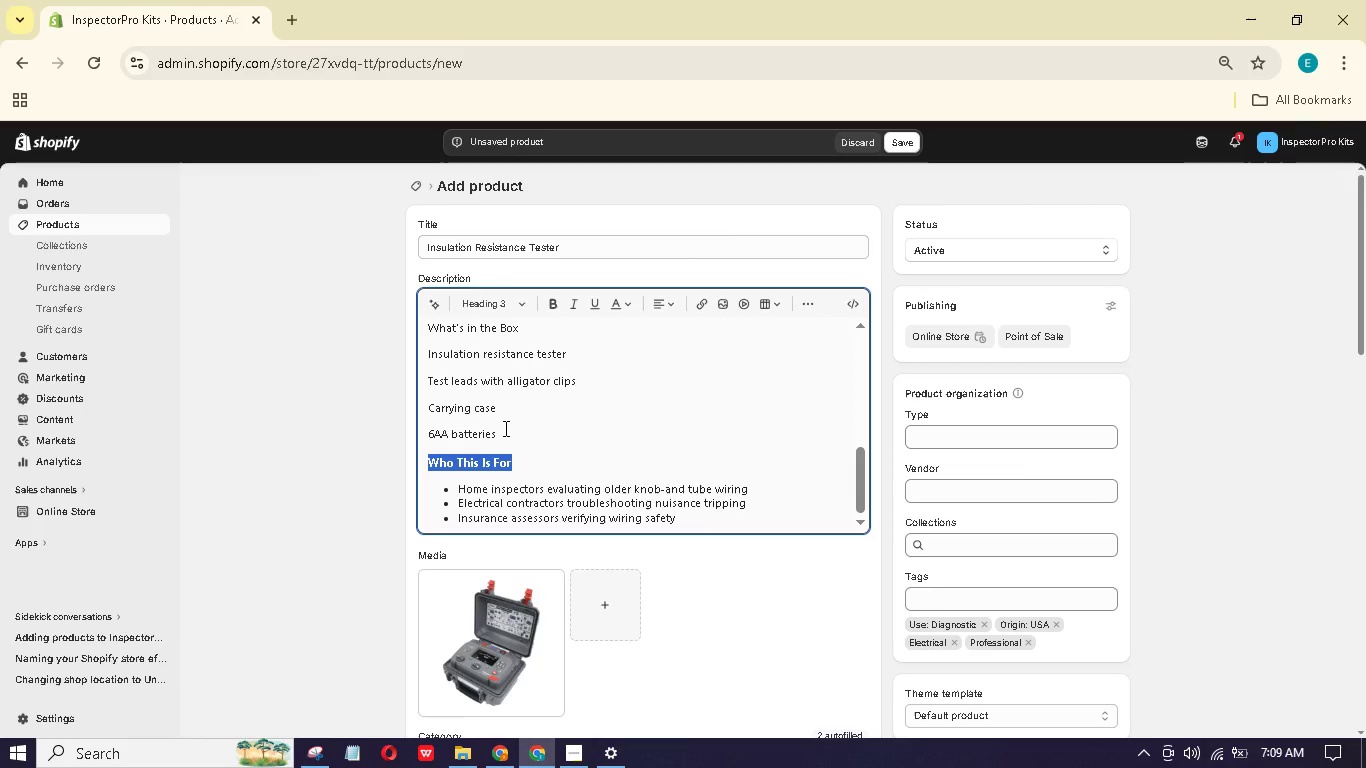 
left_click_drag(start_coordinate=[504, 426], to_coordinate=[427, 356])
 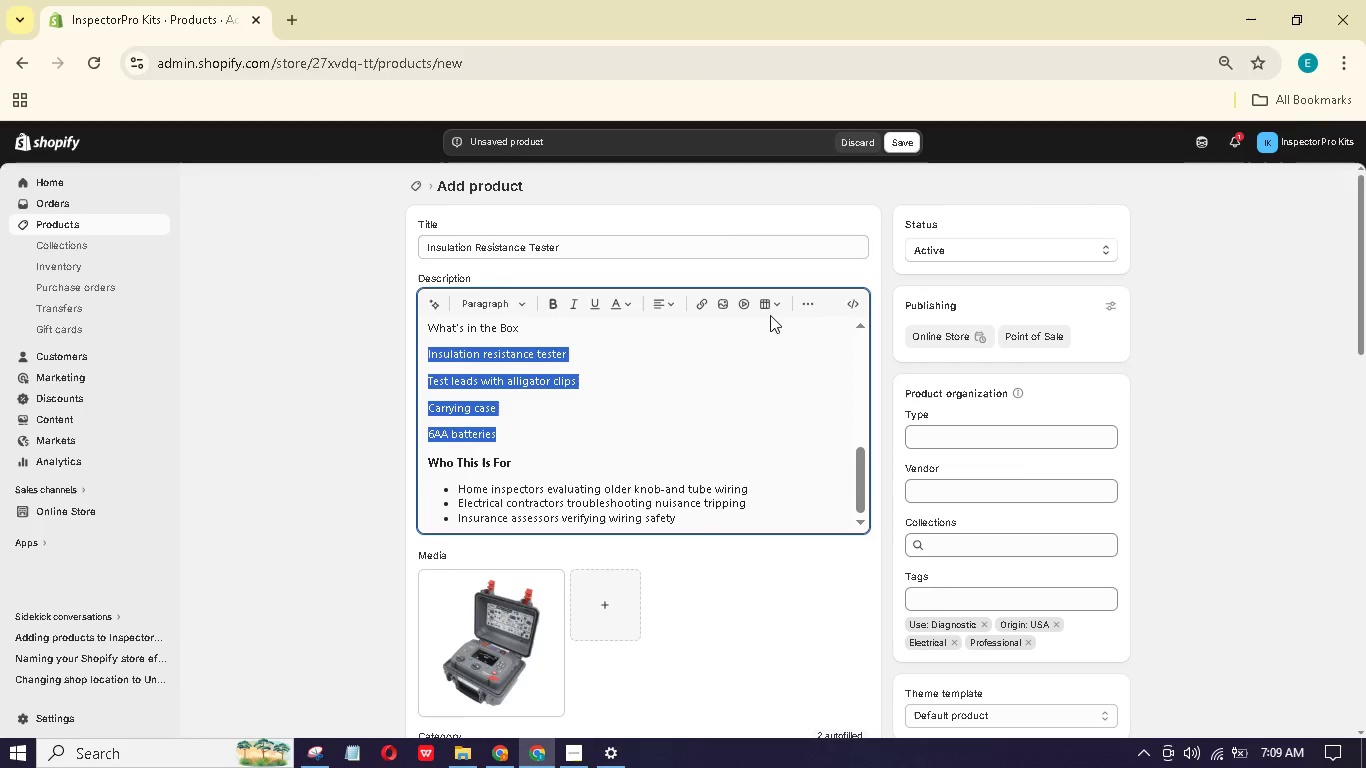 
left_click([807, 300])
 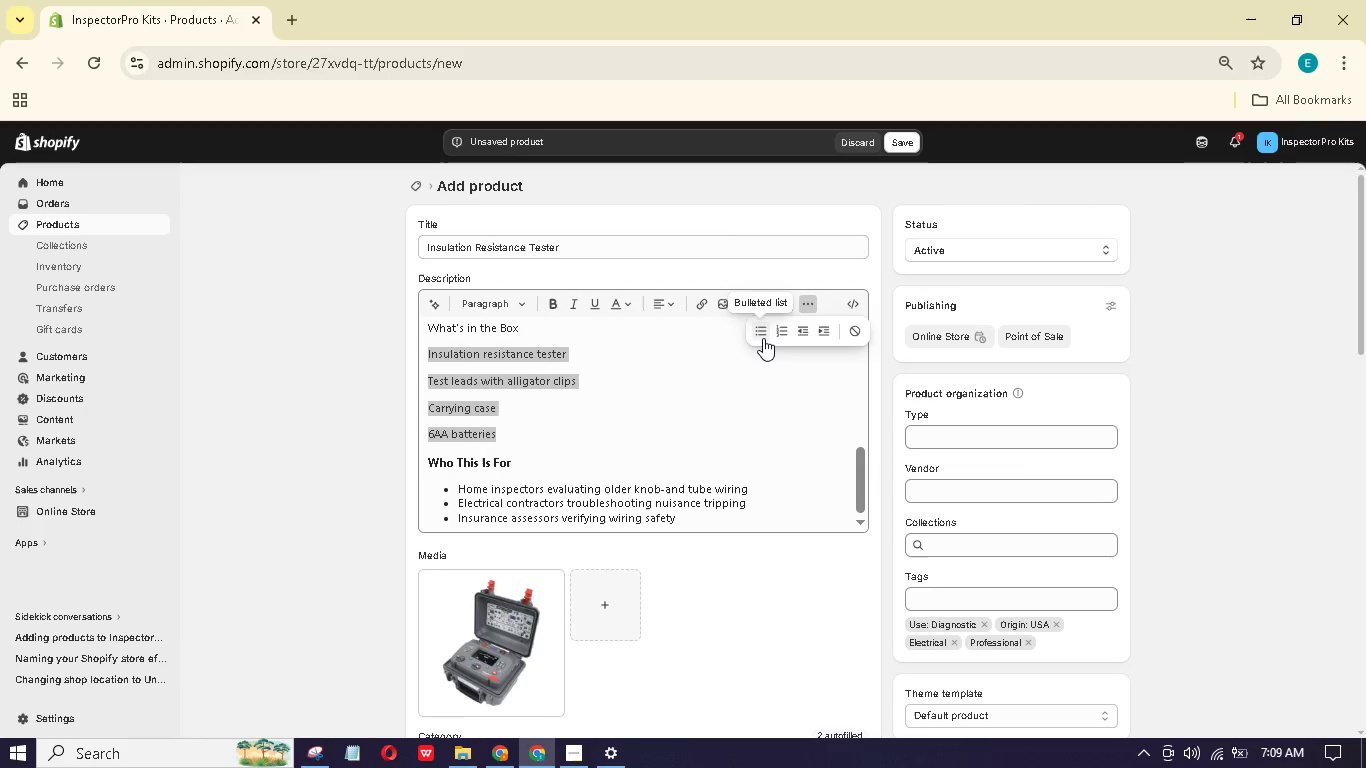 
left_click([759, 337])
 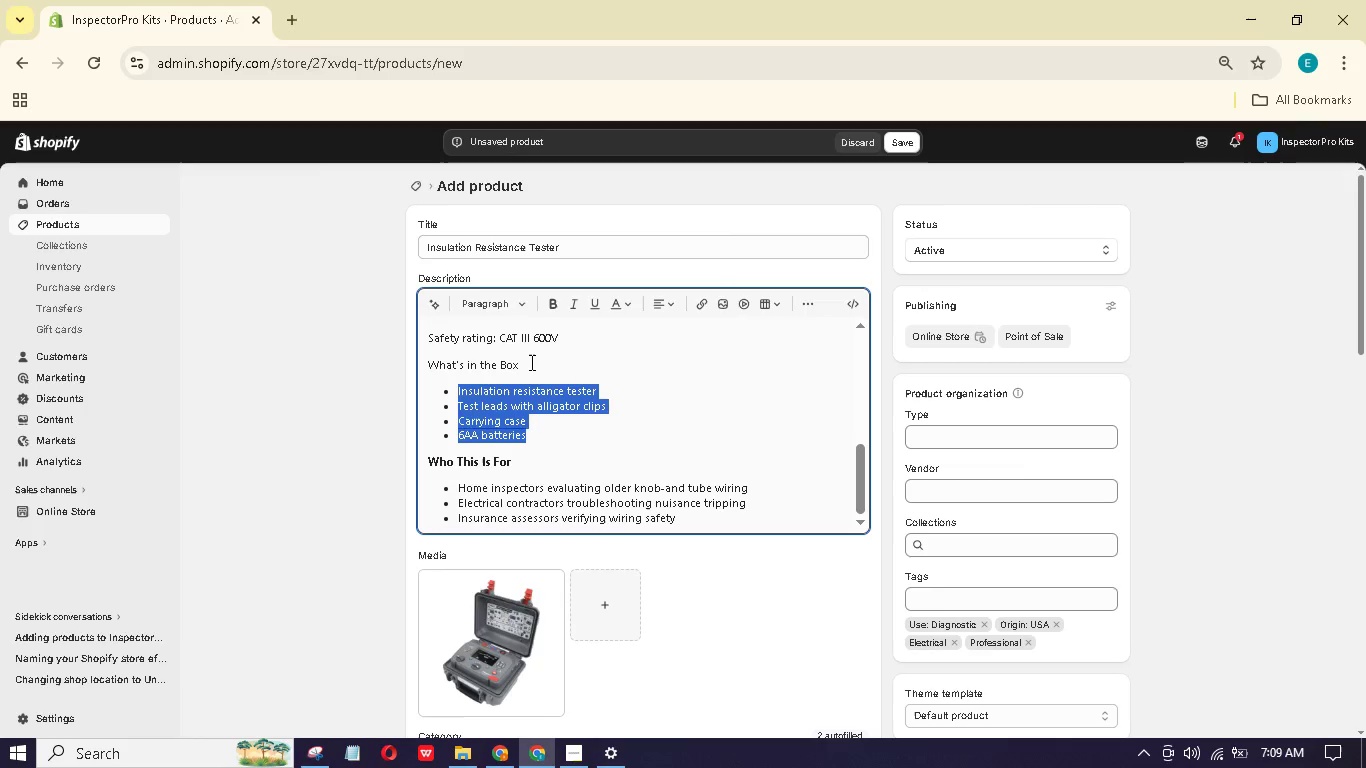 
left_click_drag(start_coordinate=[530, 363], to_coordinate=[410, 359])
 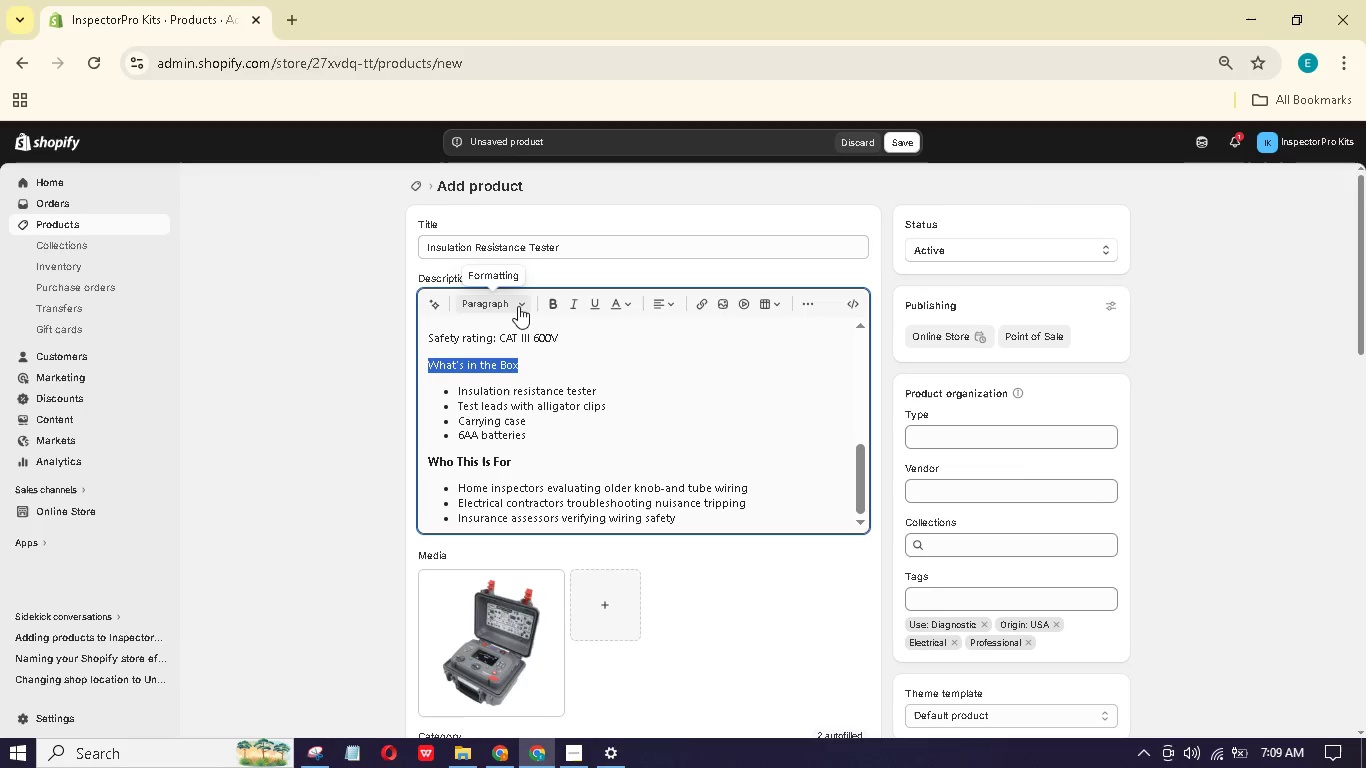 
left_click([520, 306])
 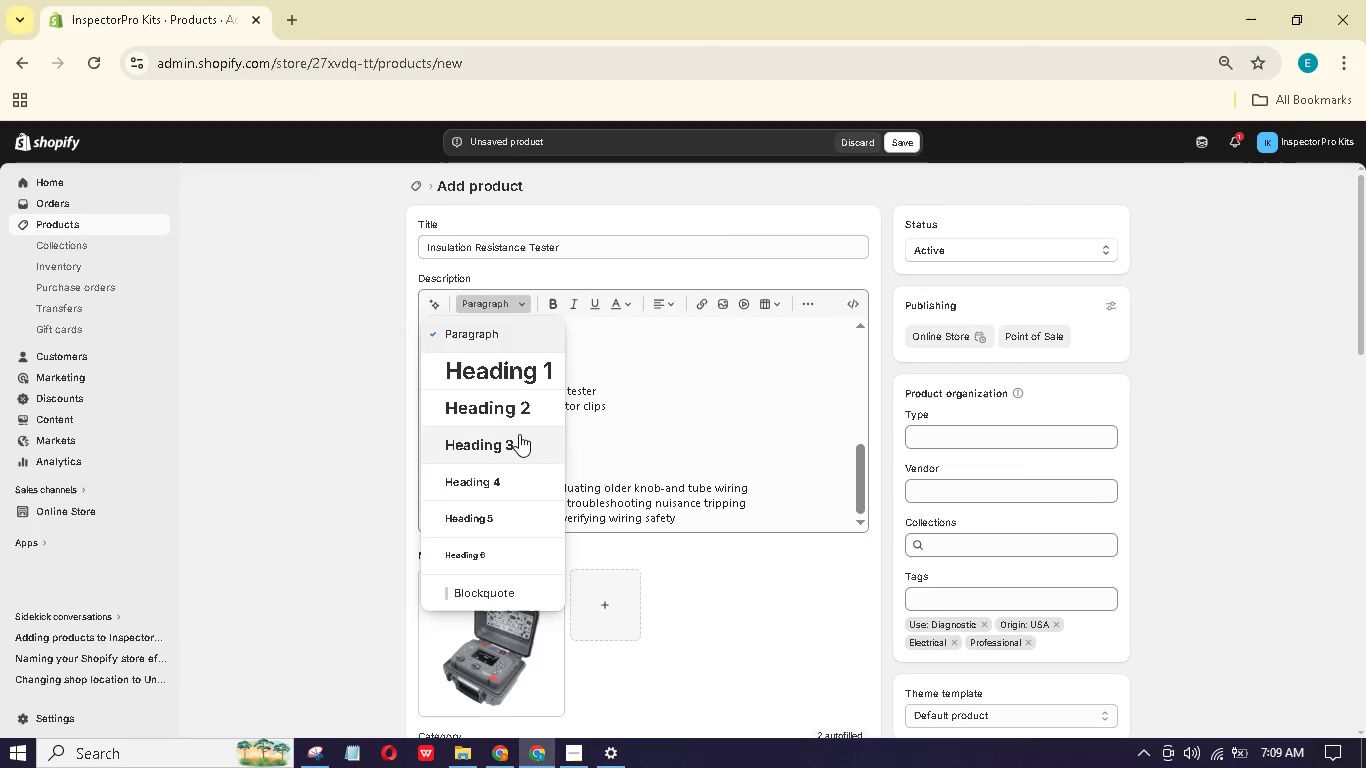 
scroll: coordinate [577, 456], scroll_direction: up, amount: 2.0
 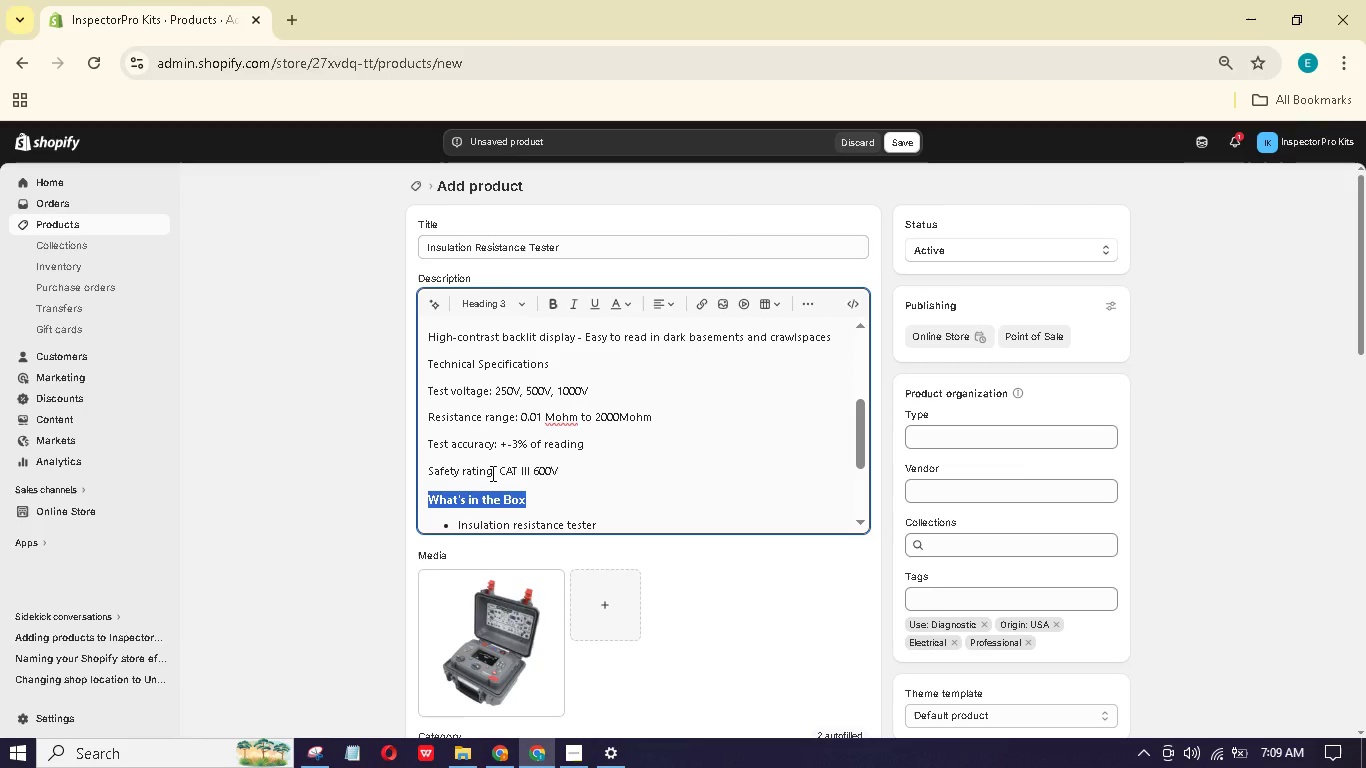 
left_click_drag(start_coordinate=[491, 473], to_coordinate=[418, 469])
 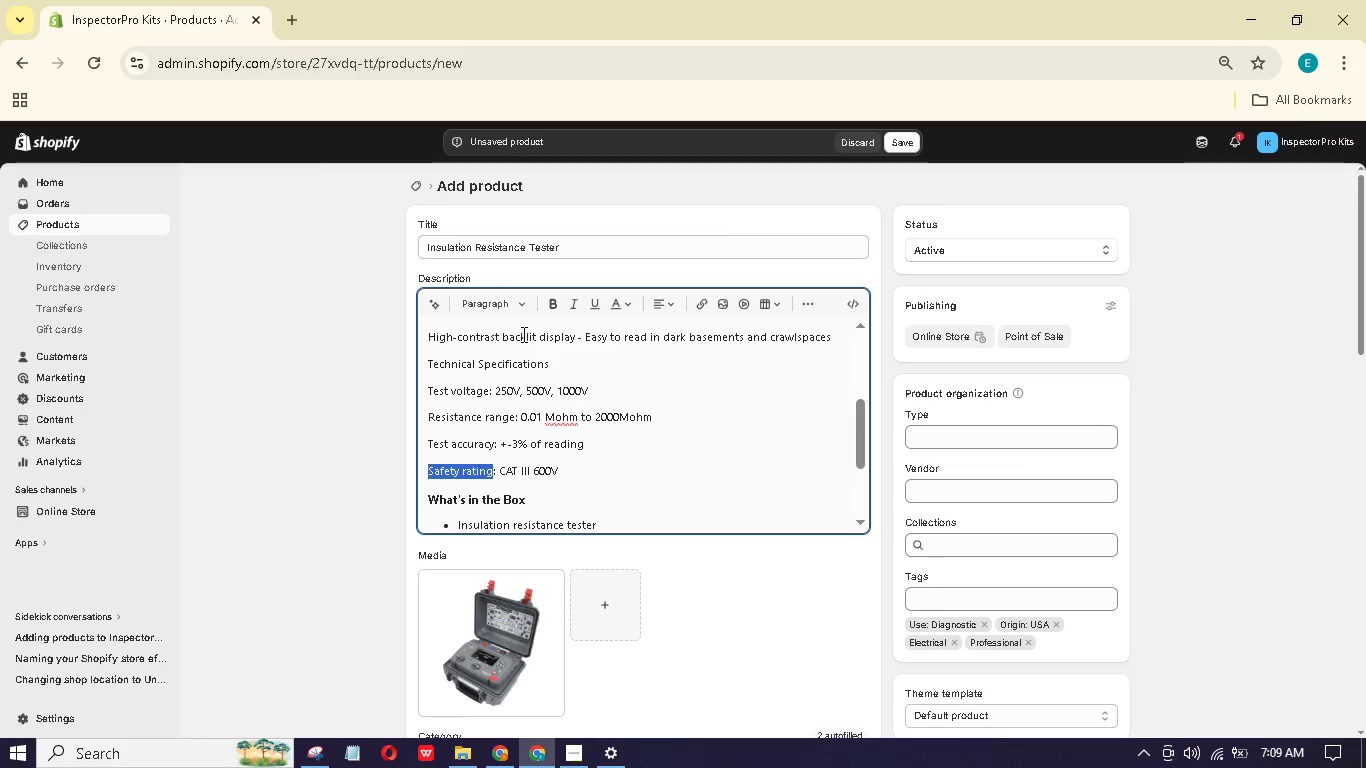 
mouse_move([551, 303])
 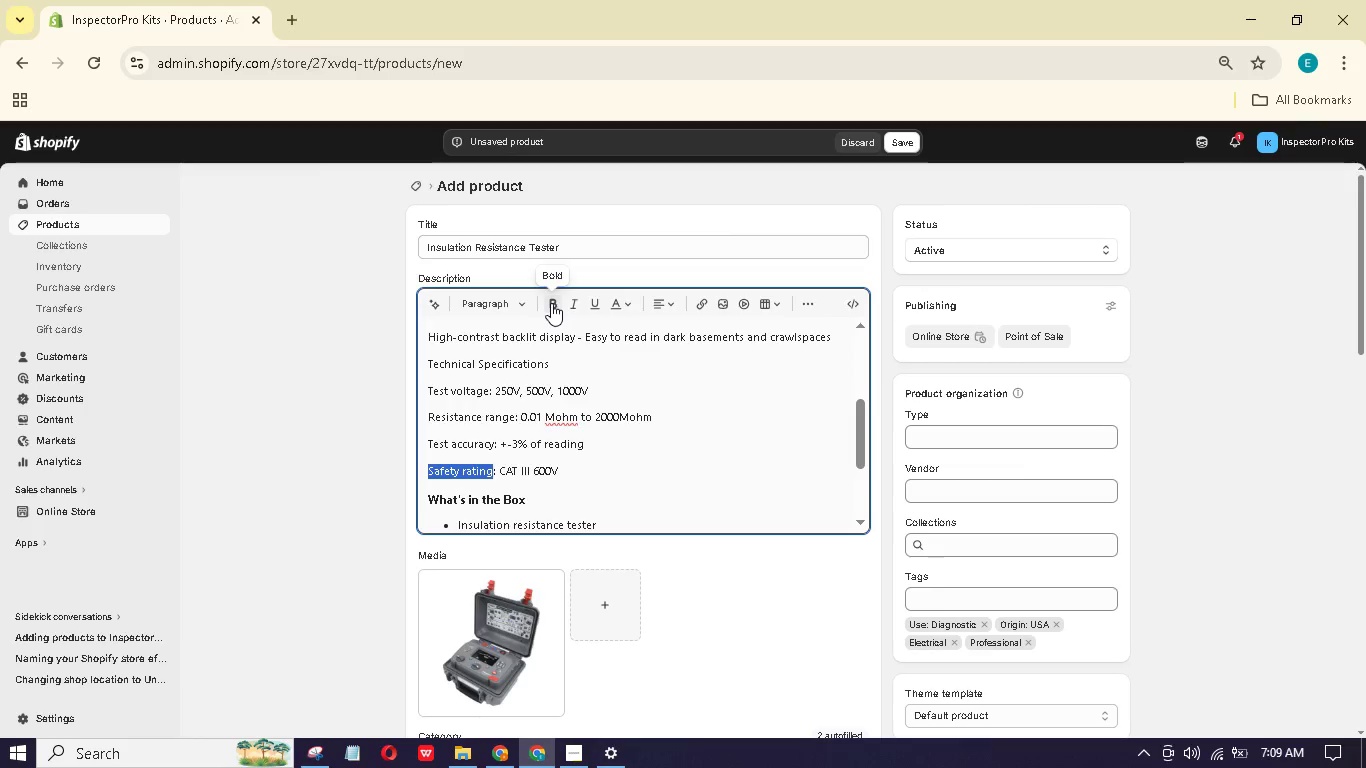 
left_click([551, 303])
 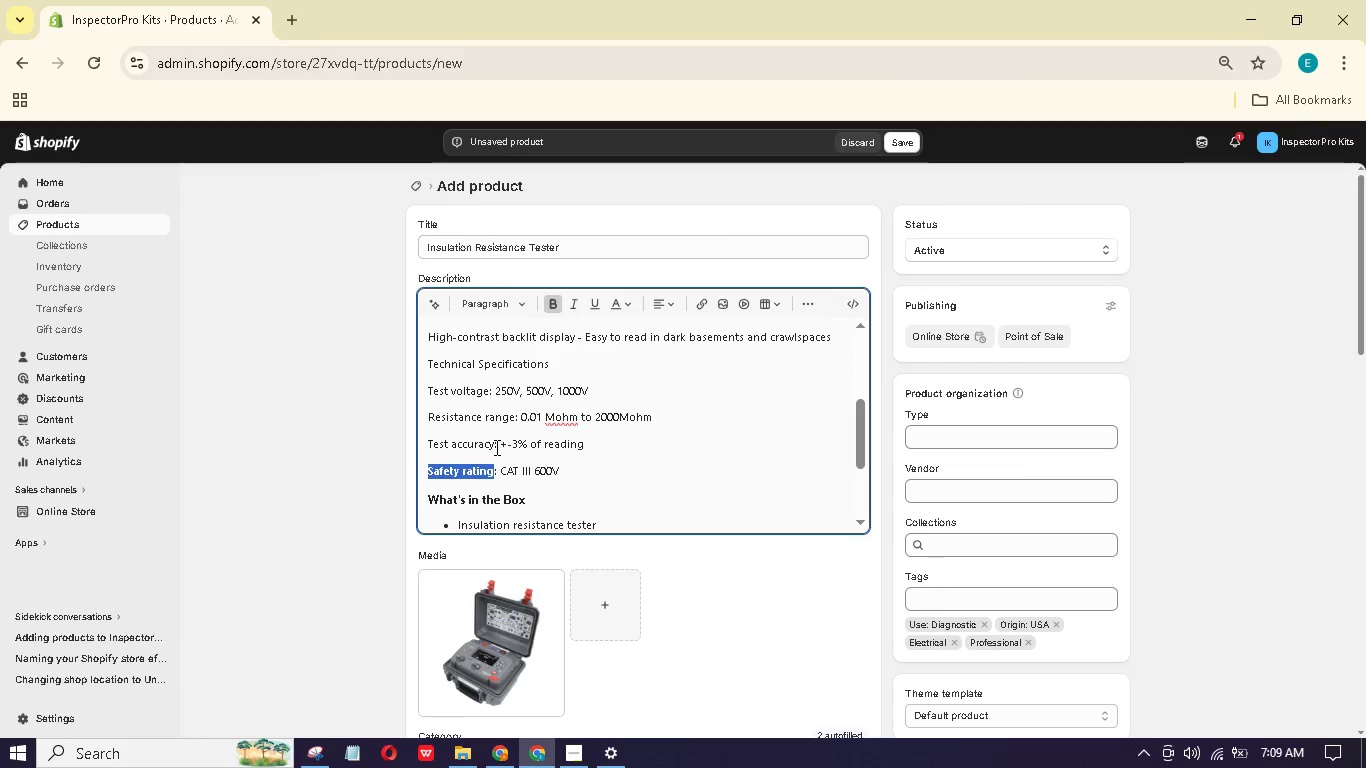 
left_click_drag(start_coordinate=[494, 447], to_coordinate=[423, 434])
 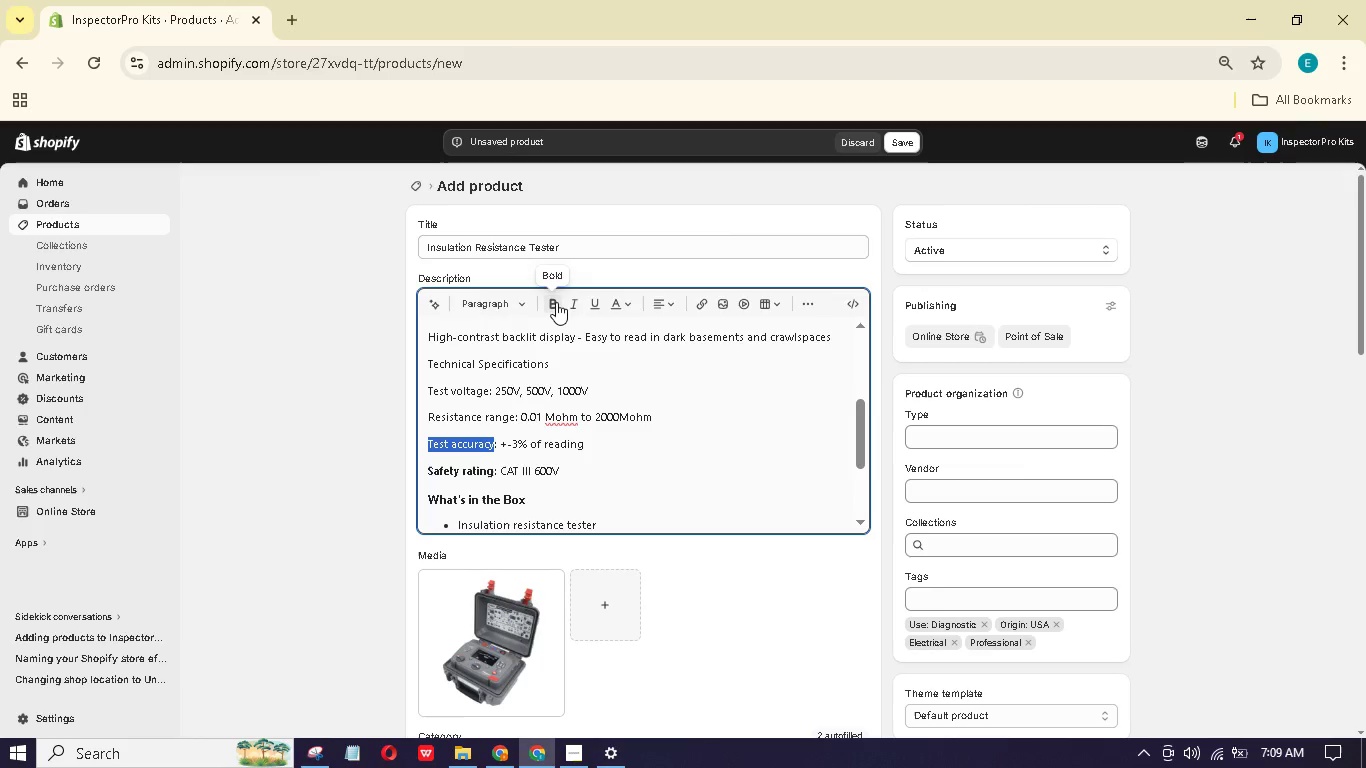 
left_click([556, 302])
 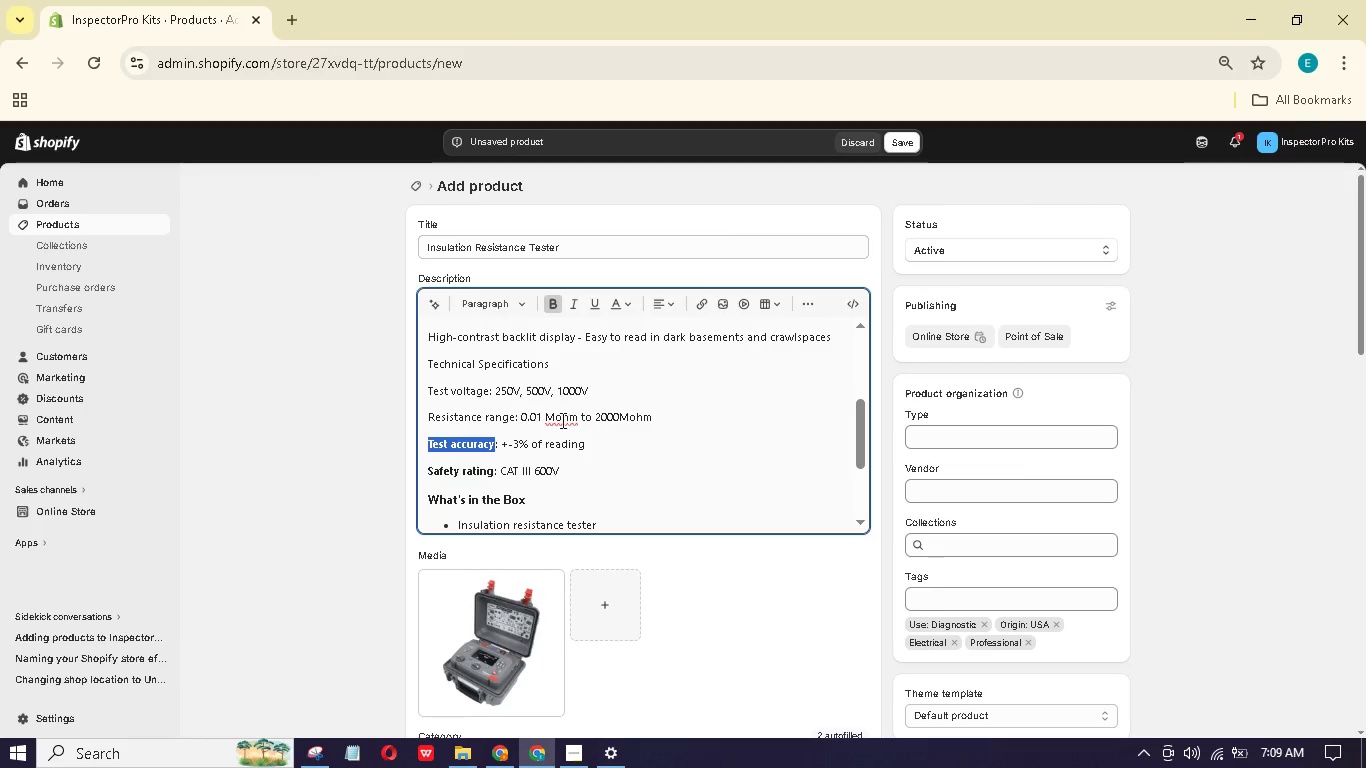 
left_click([558, 418])
 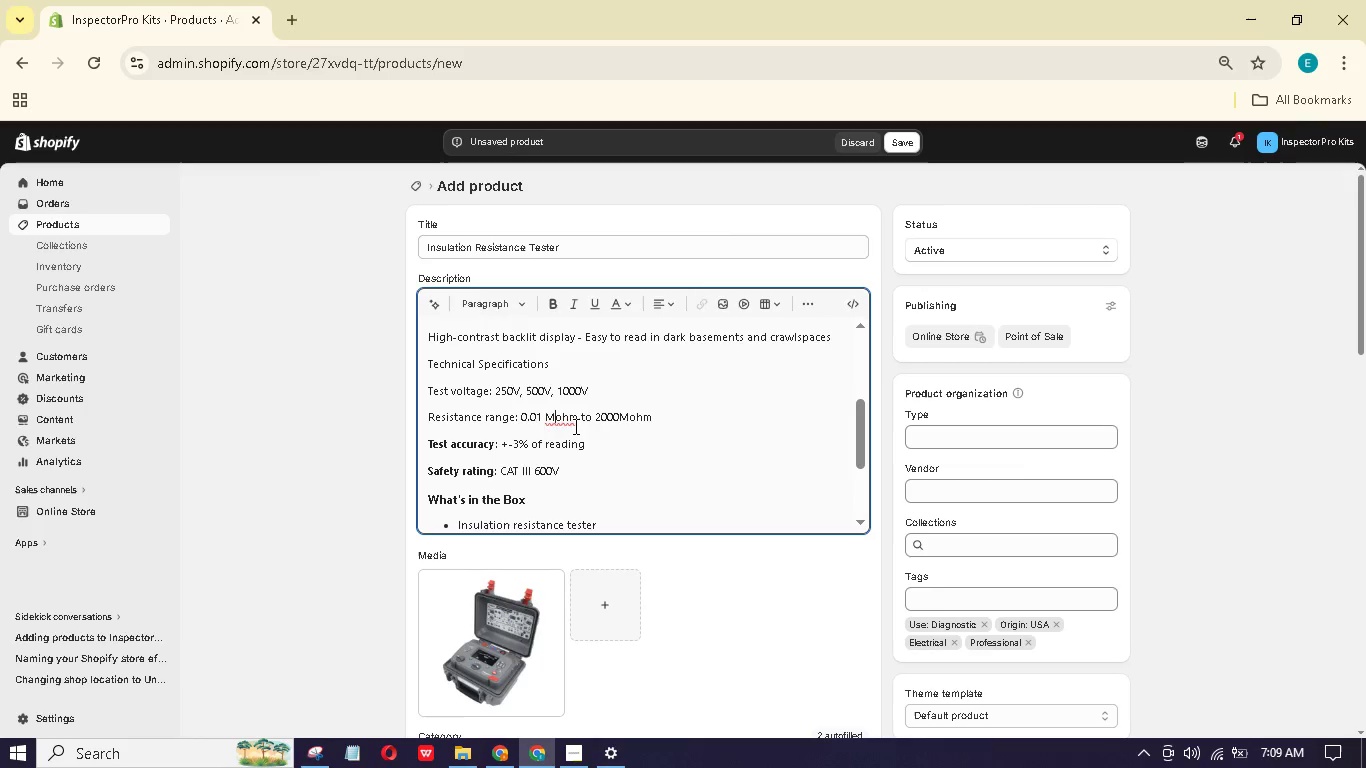 
key(Space)
 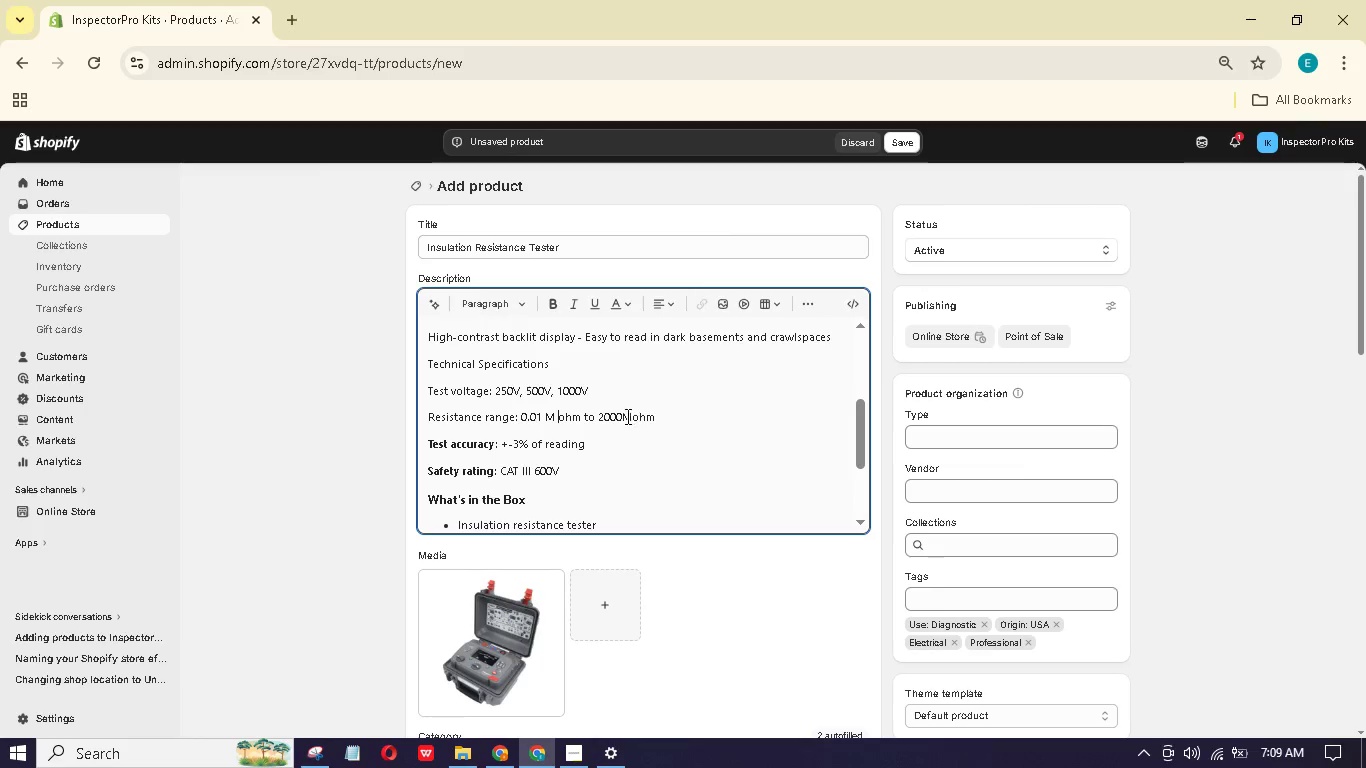 
left_click([624, 416])
 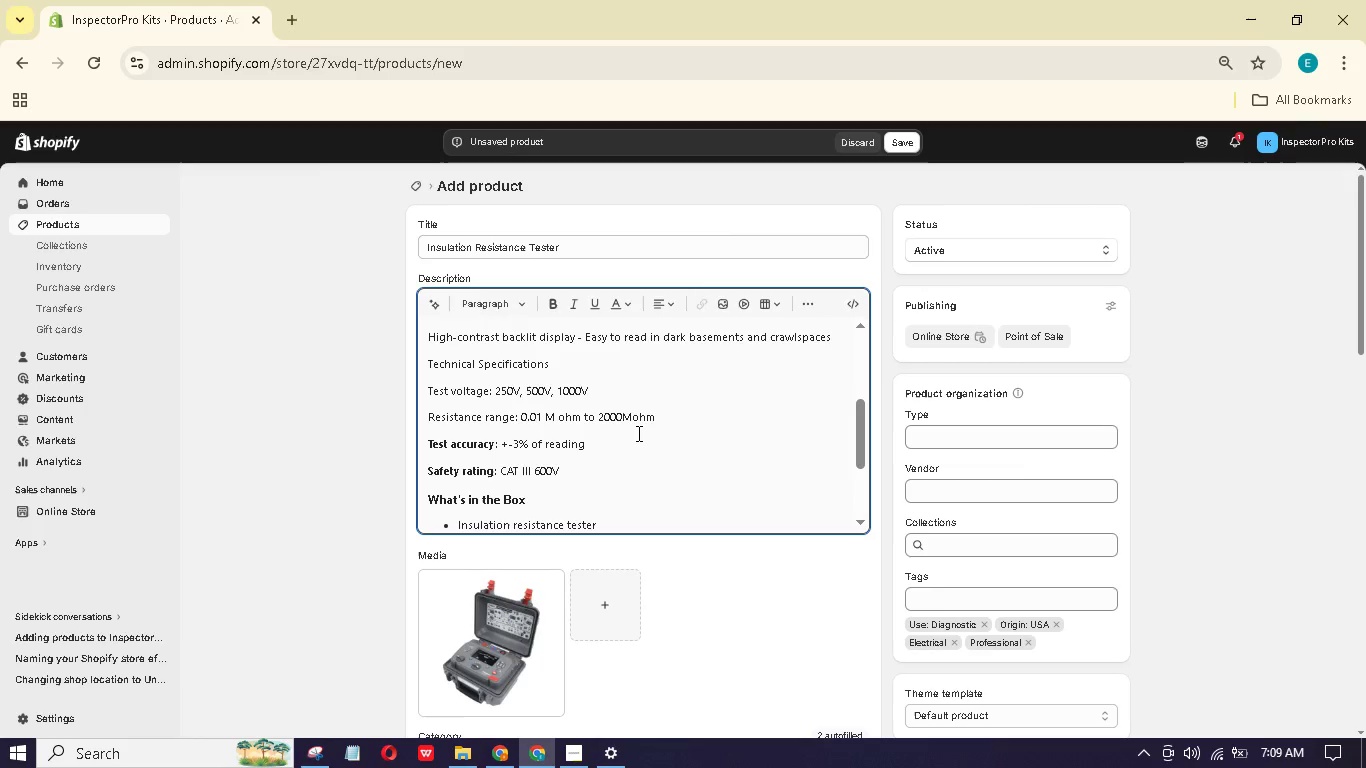 
key(Space)
 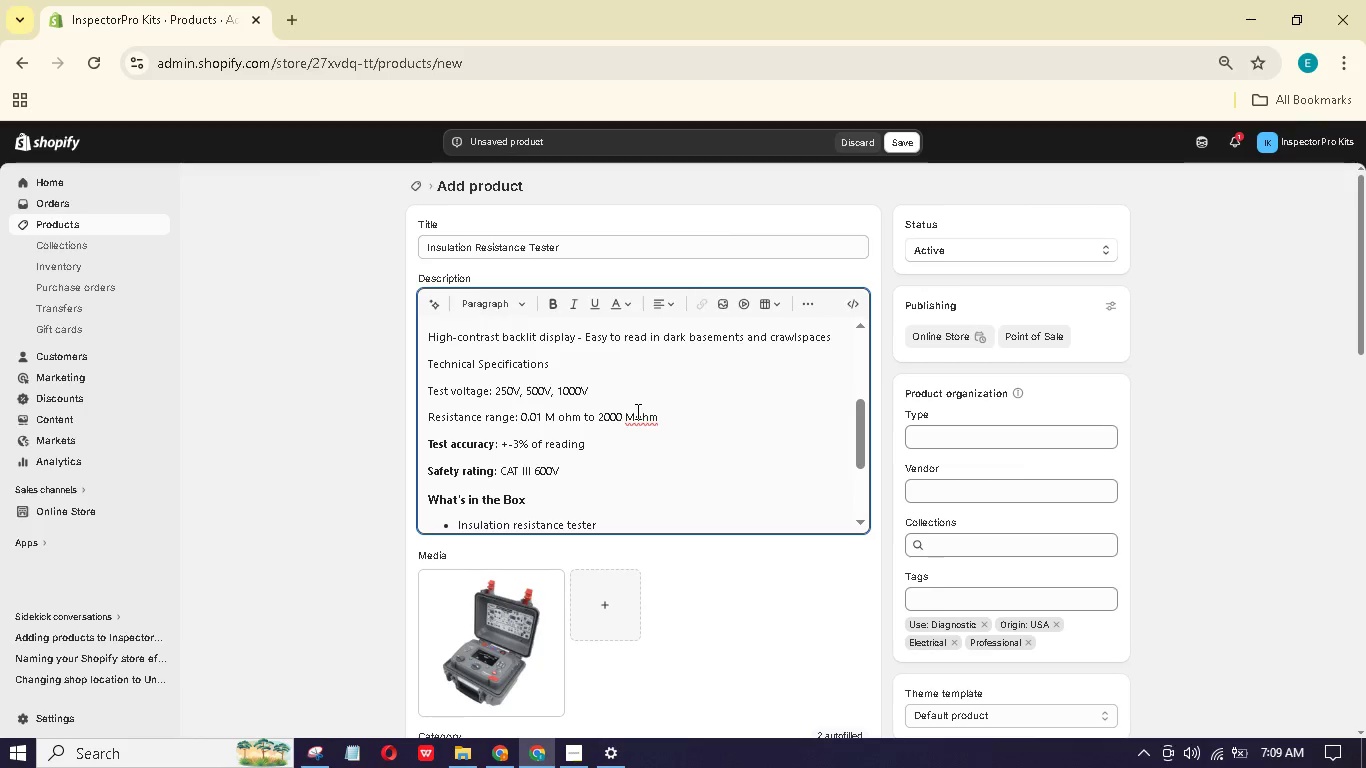 
left_click([637, 411])
 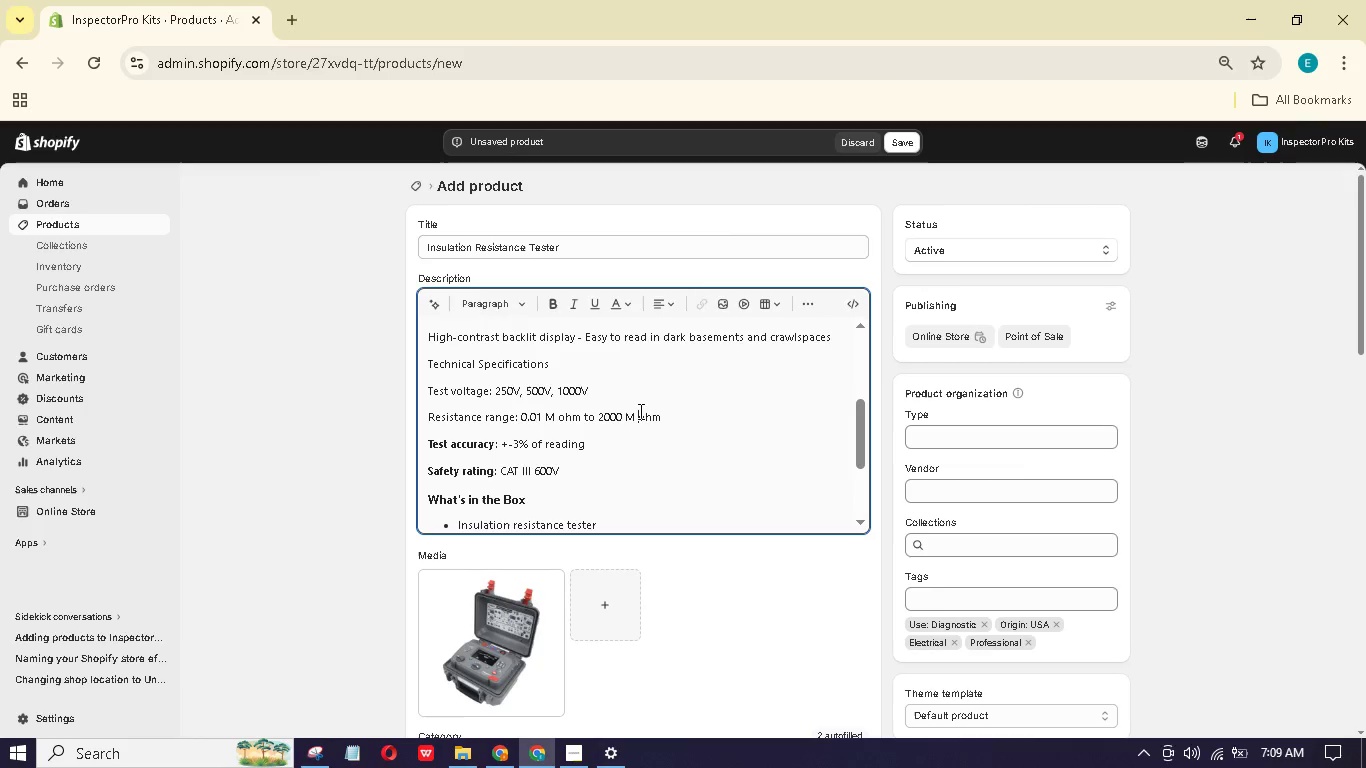 
key(Space)
 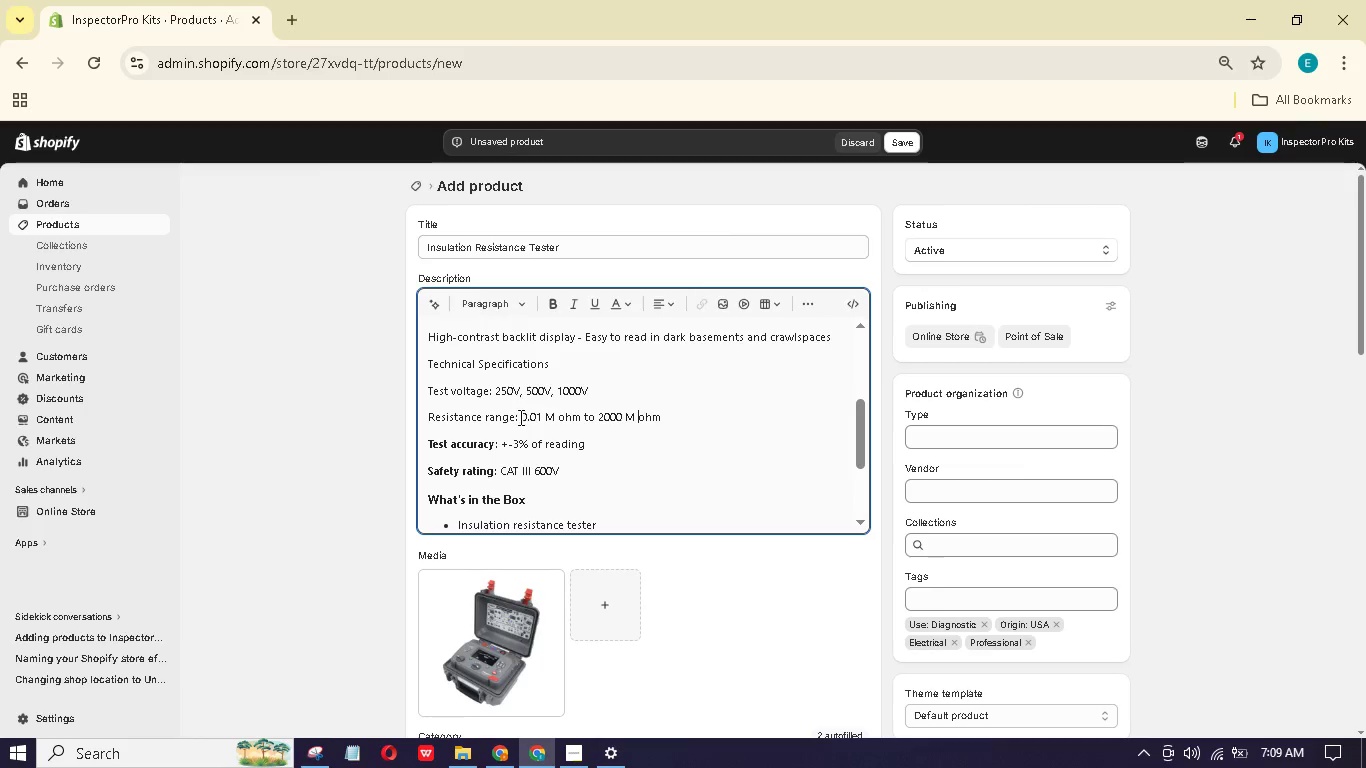 
left_click_drag(start_coordinate=[515, 417], to_coordinate=[426, 407])
 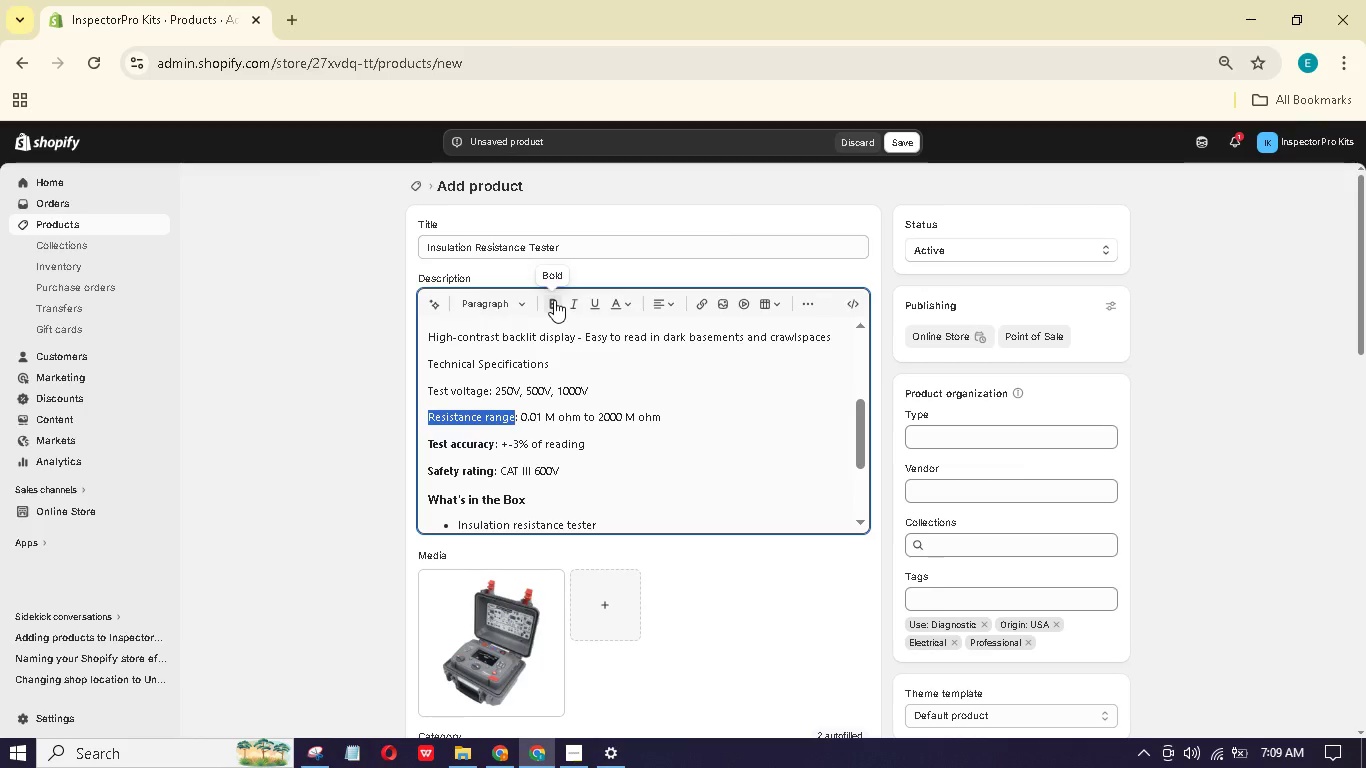 
left_click([554, 300])
 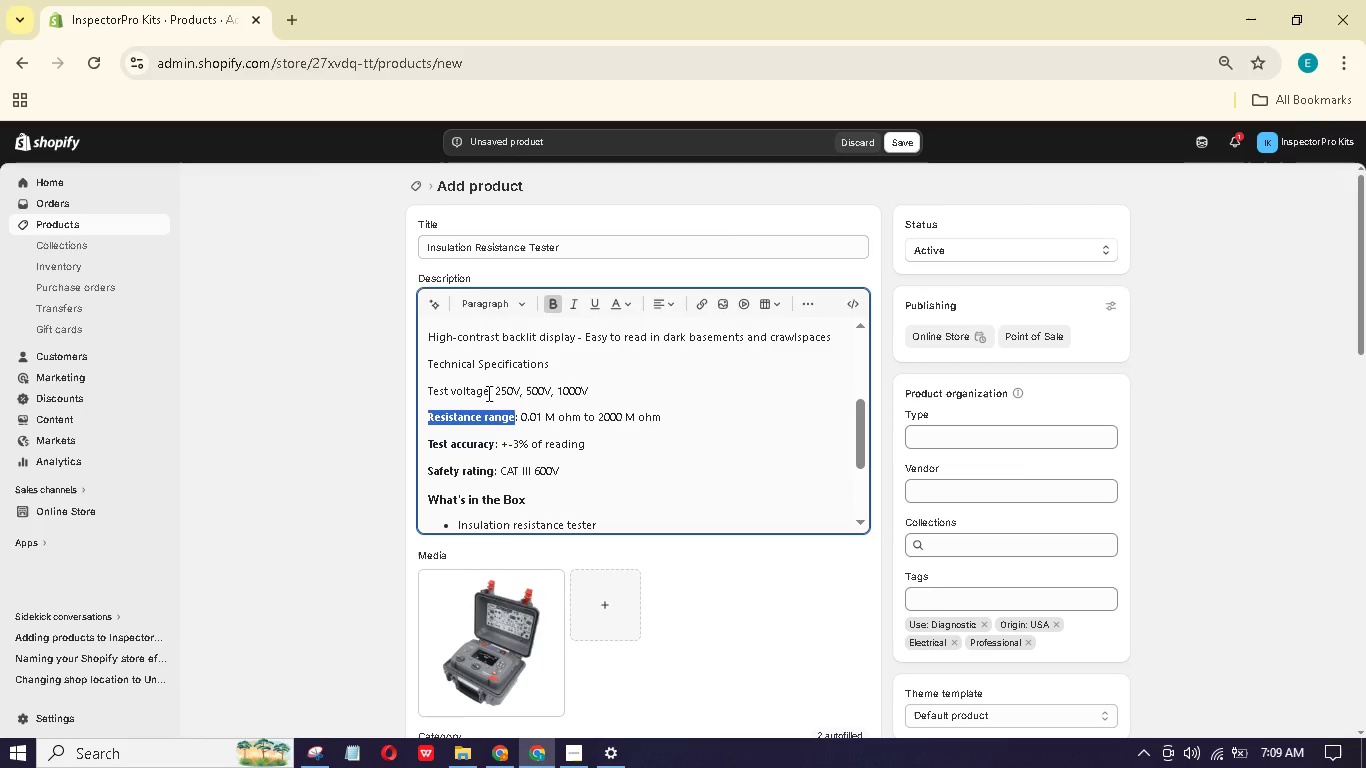 
left_click_drag(start_coordinate=[487, 393], to_coordinate=[415, 396])
 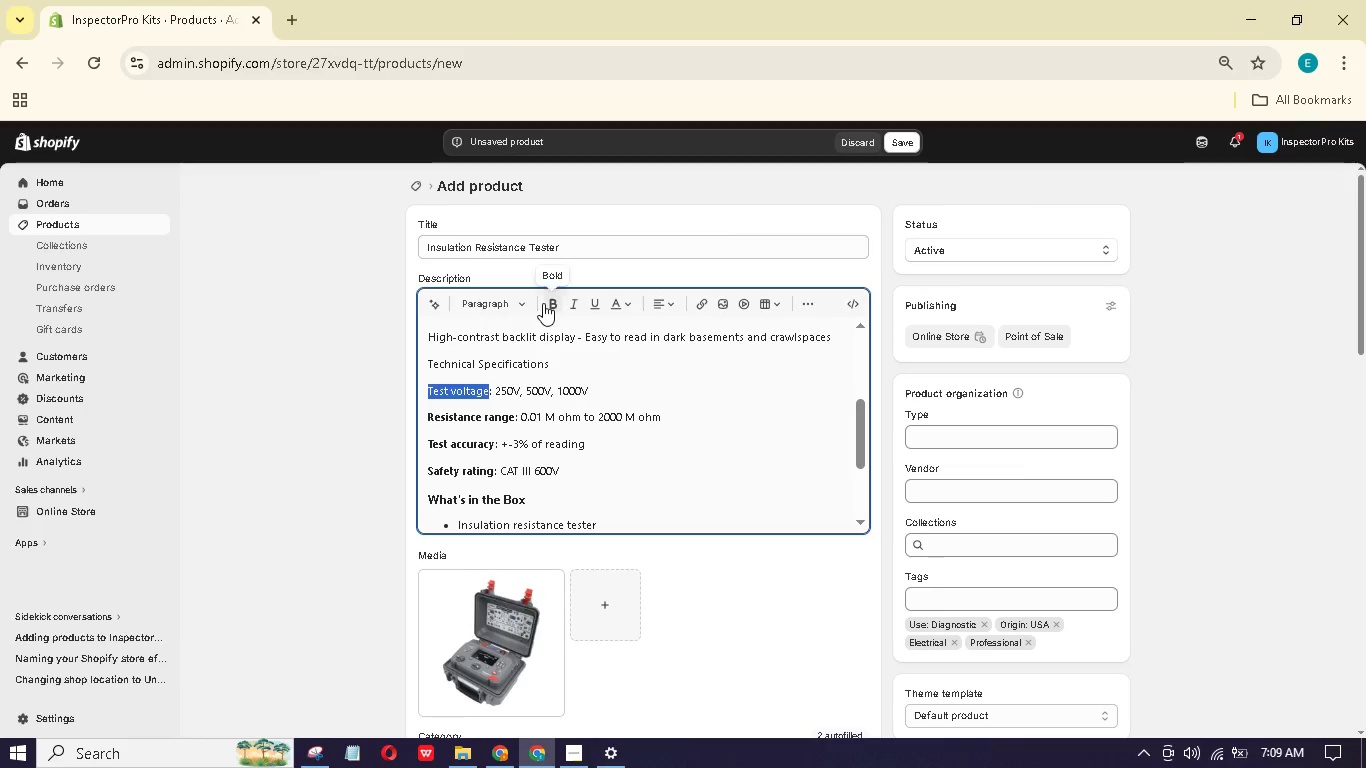 
left_click([554, 299])
 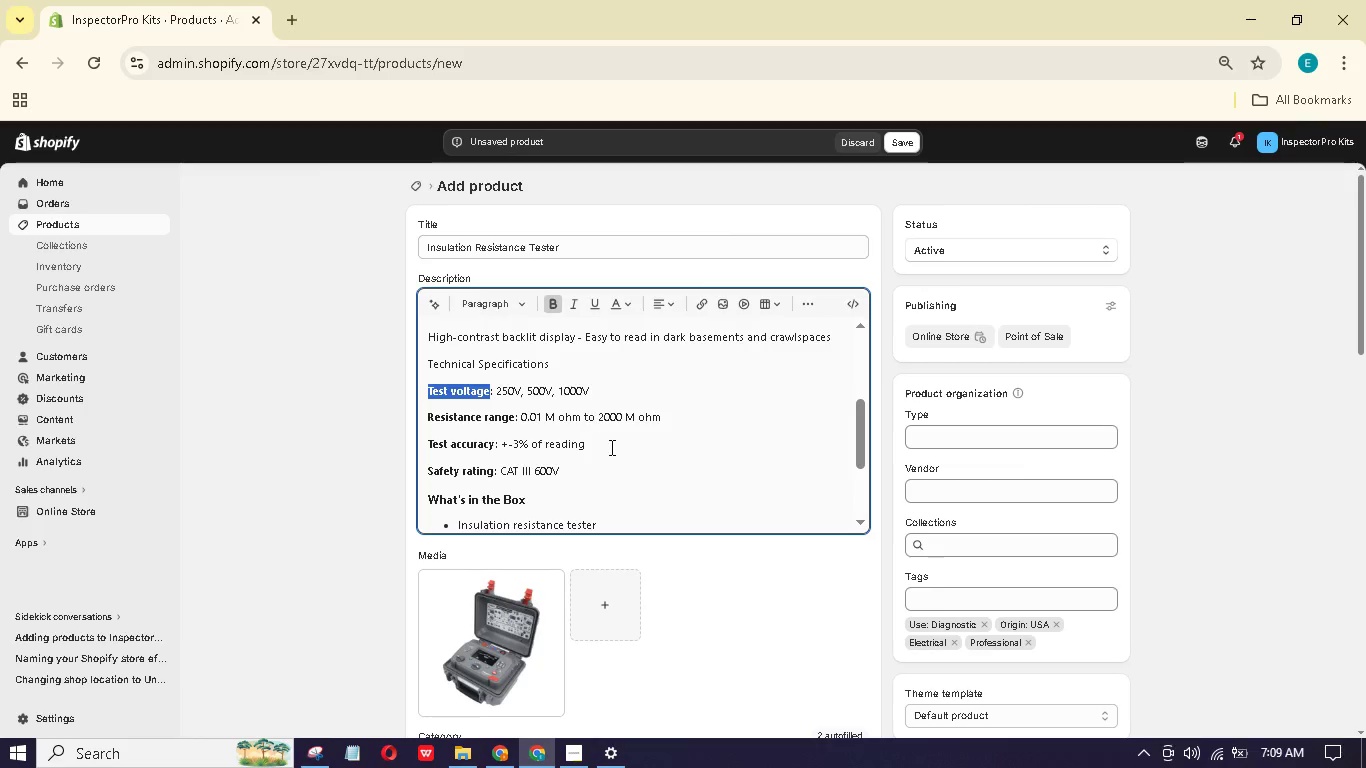 
left_click([614, 461])
 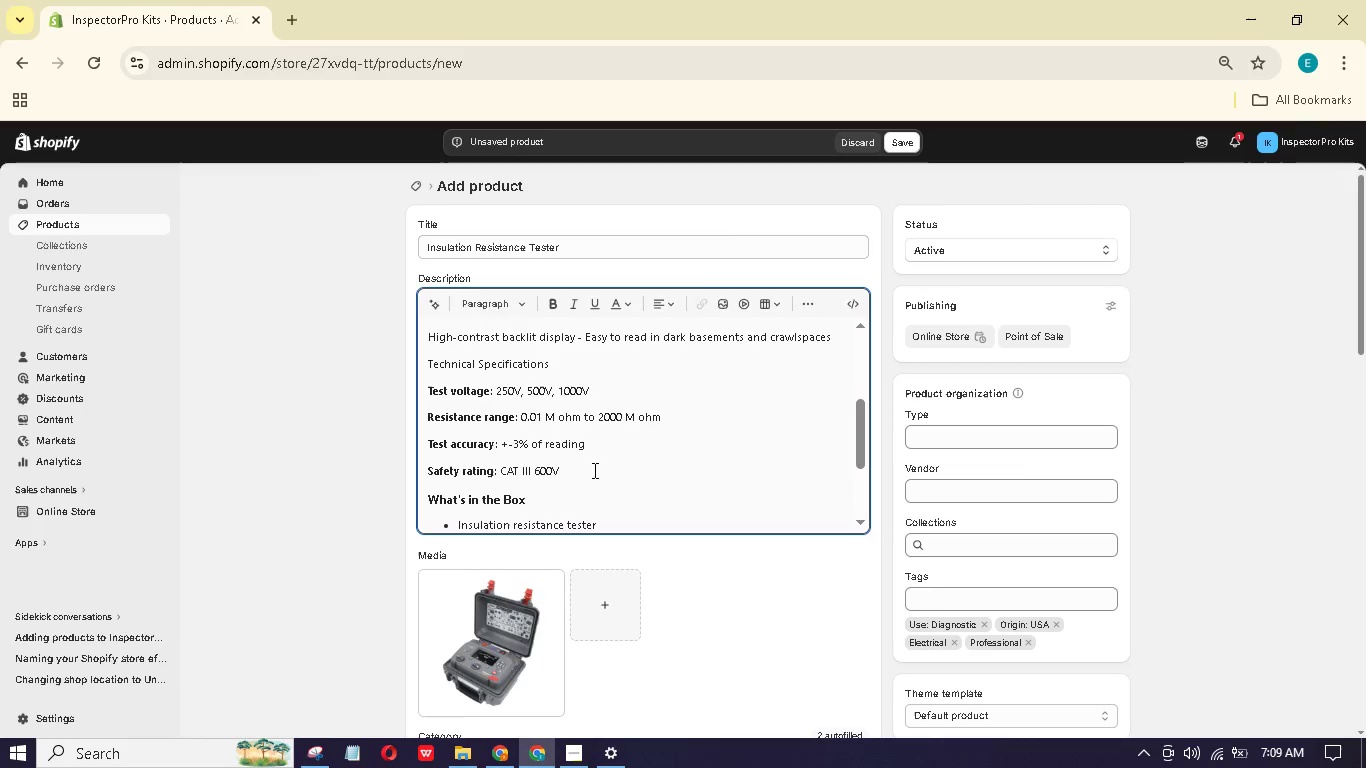 
left_click_drag(start_coordinate=[598, 473], to_coordinate=[427, 387])
 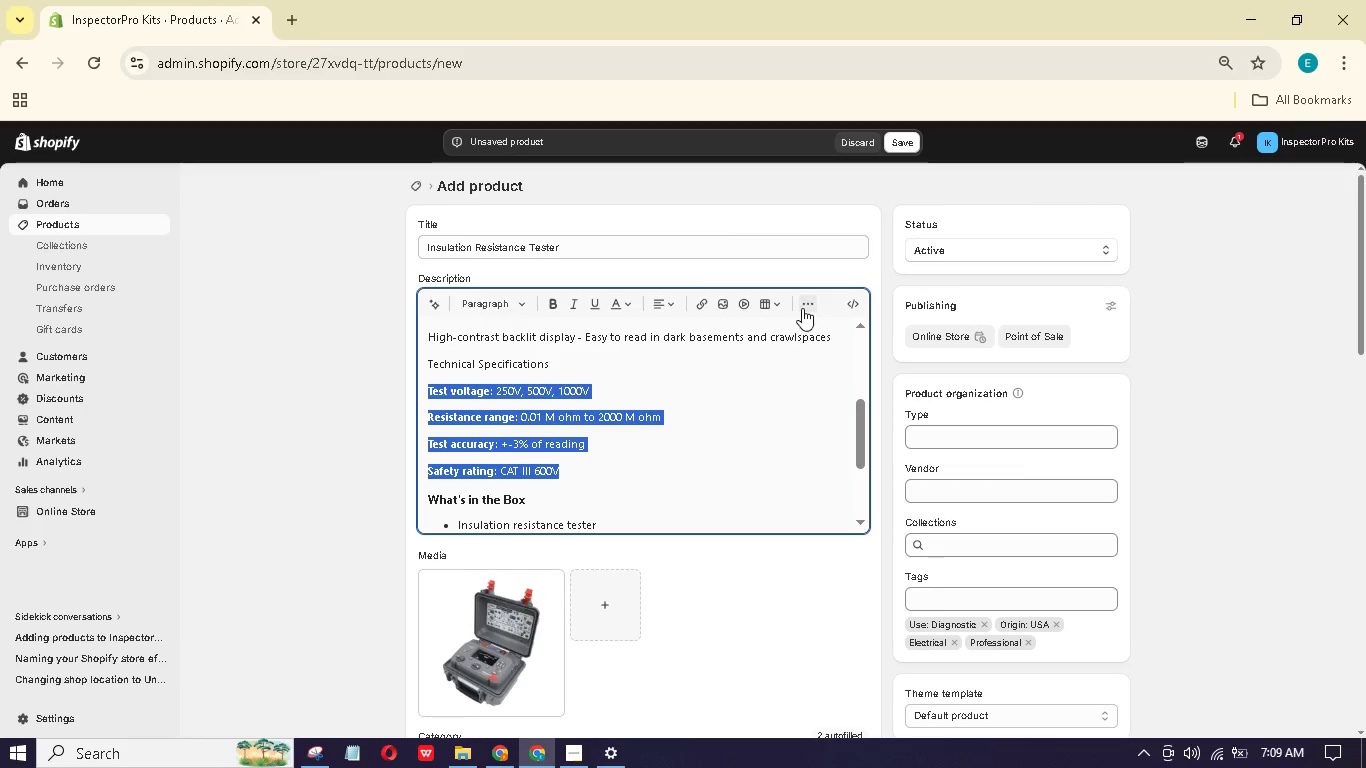 
left_click([803, 307])
 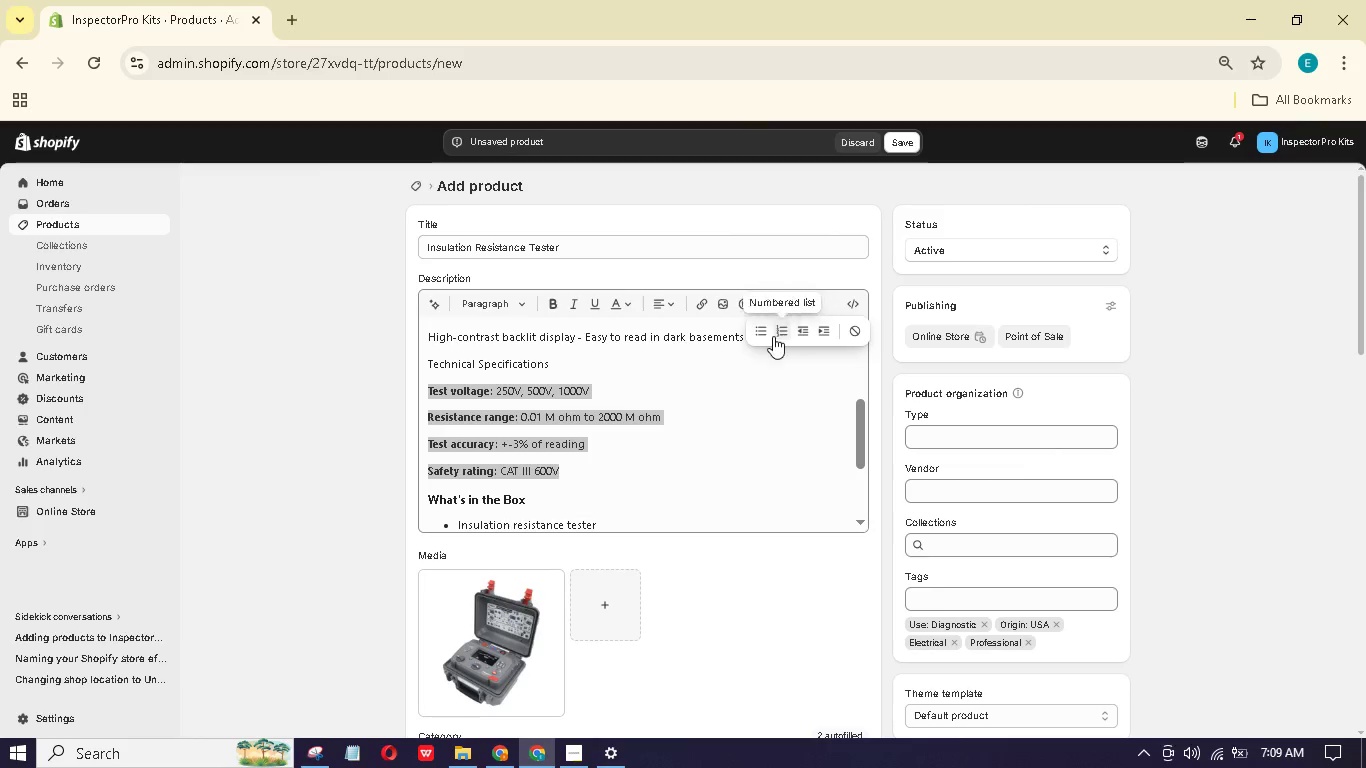 
left_click([761, 336])
 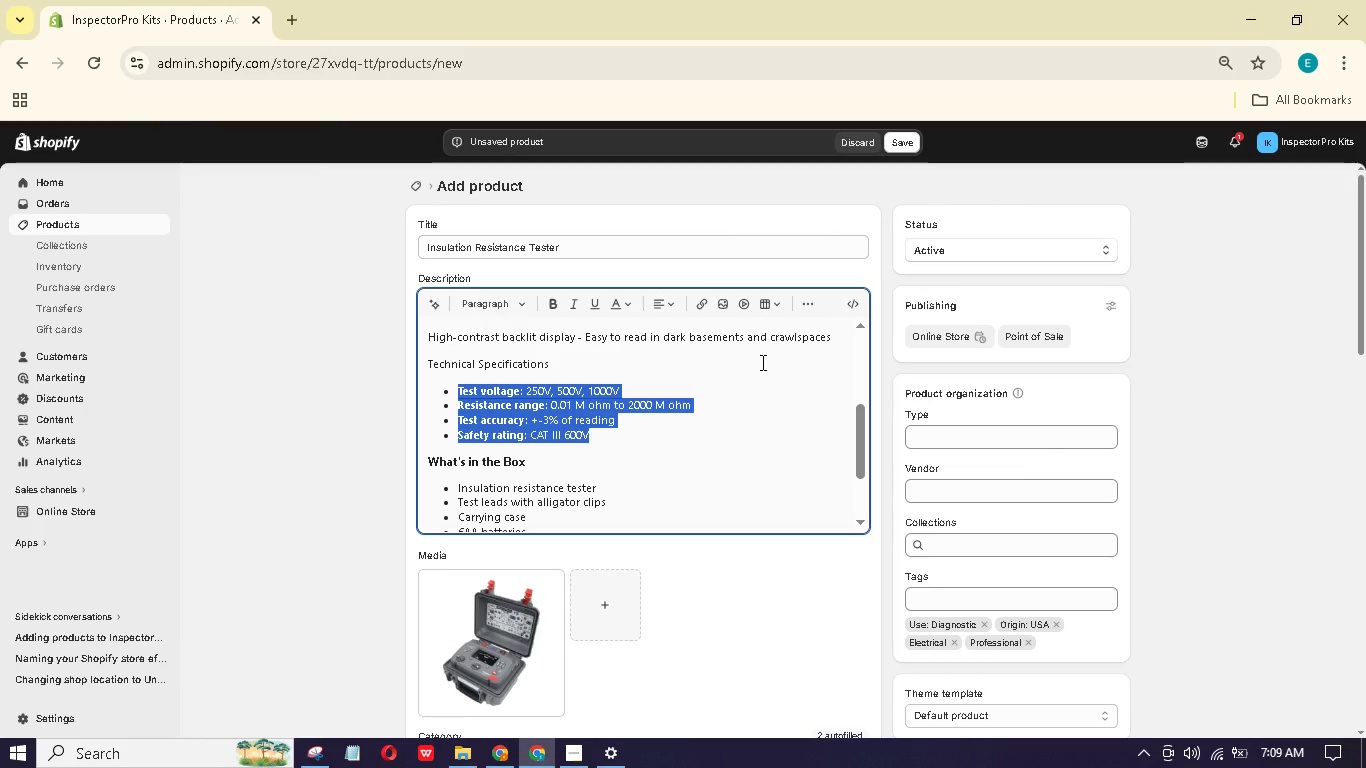 
wait(14.58)
 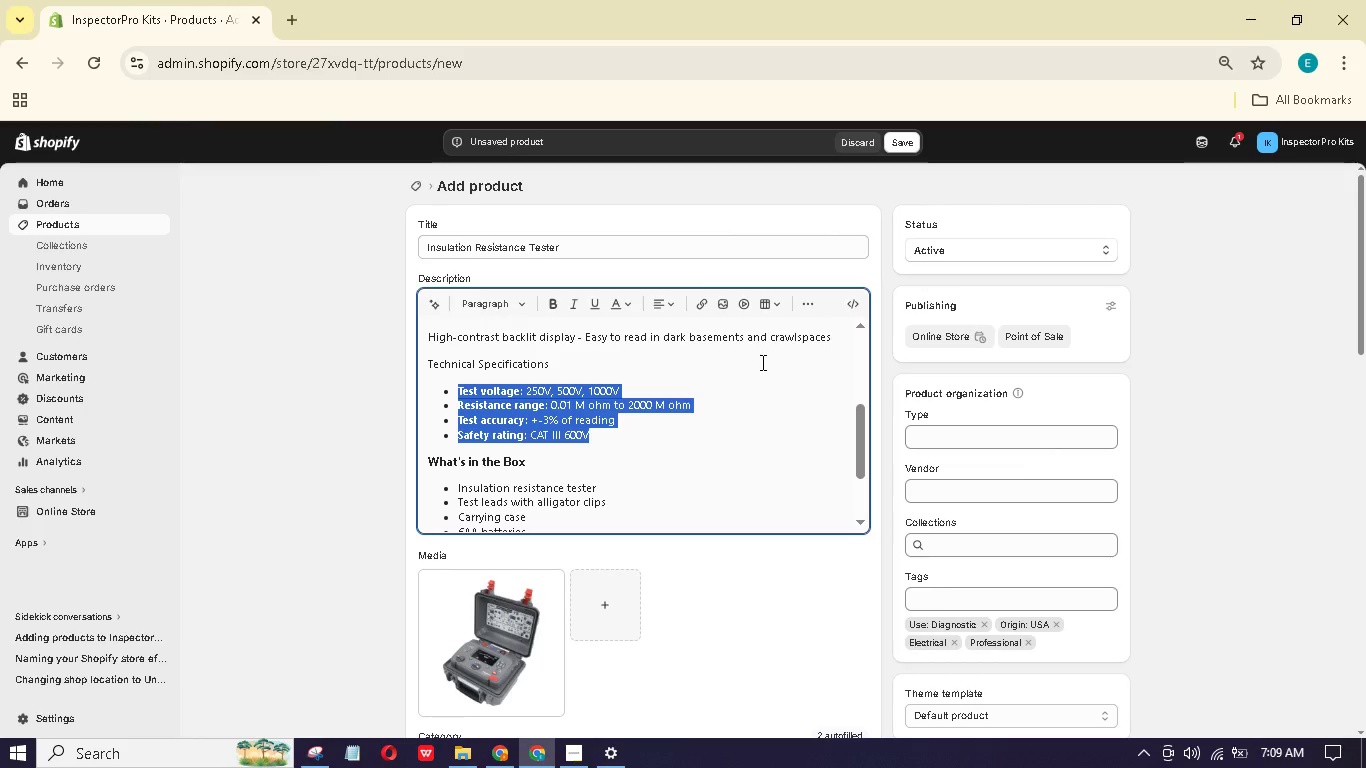 
scroll: coordinate [594, 304], scroll_direction: up, amount: 2.0
 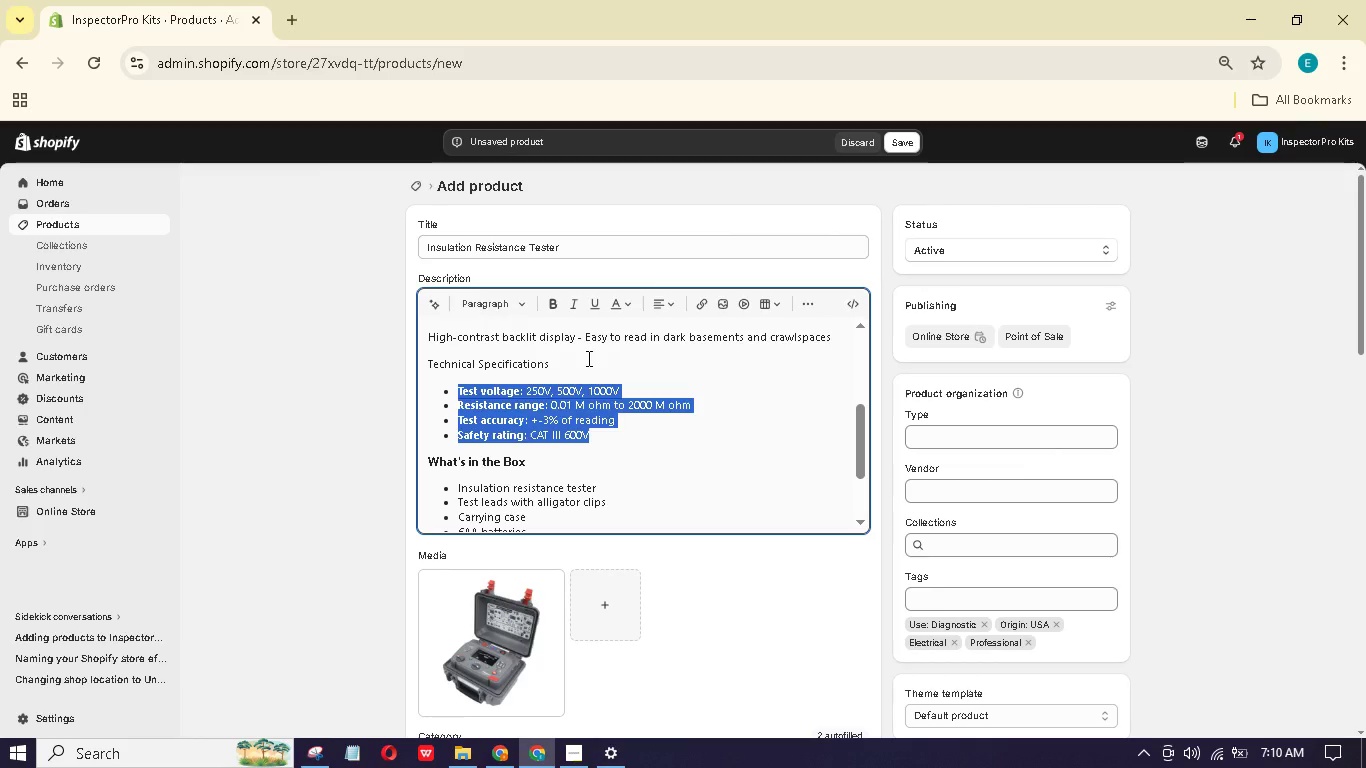 
left_click_drag(start_coordinate=[587, 358], to_coordinate=[411, 357])
 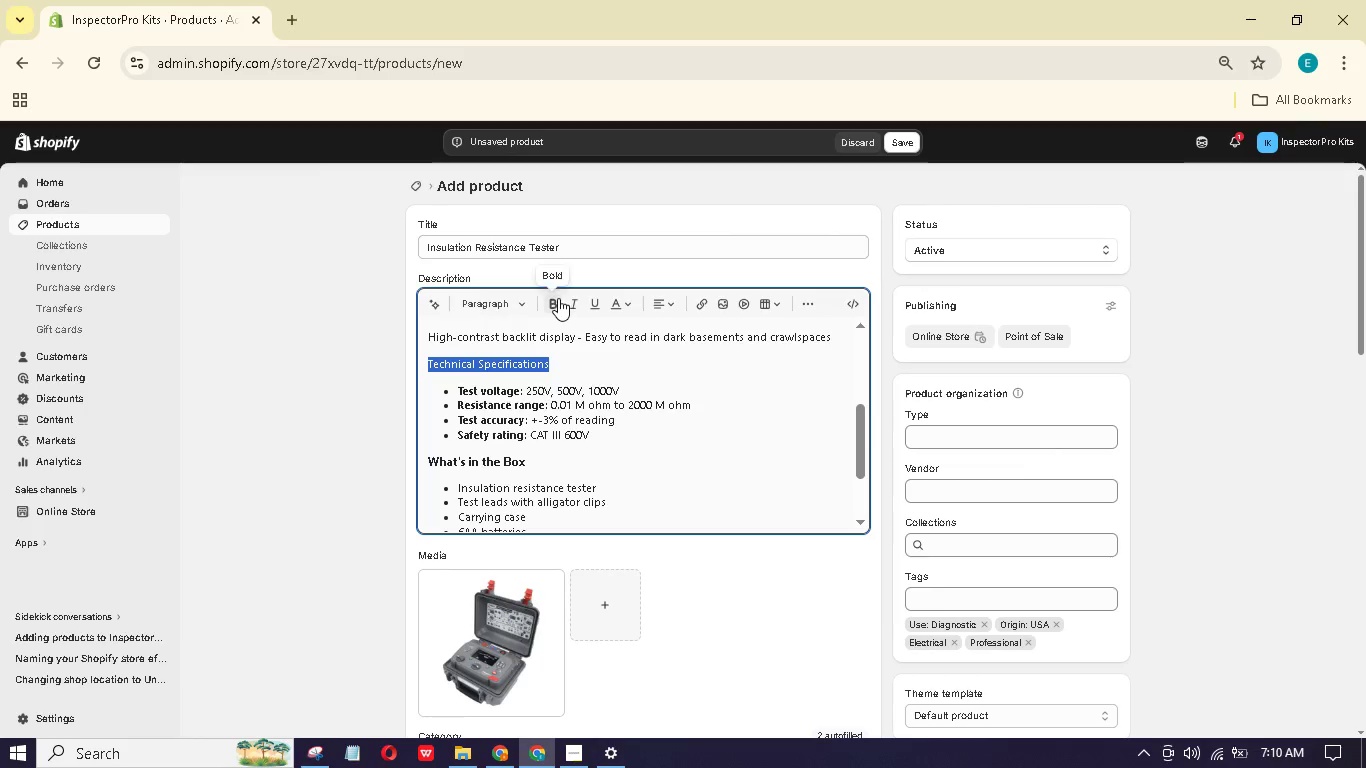 
left_click([554, 299])
 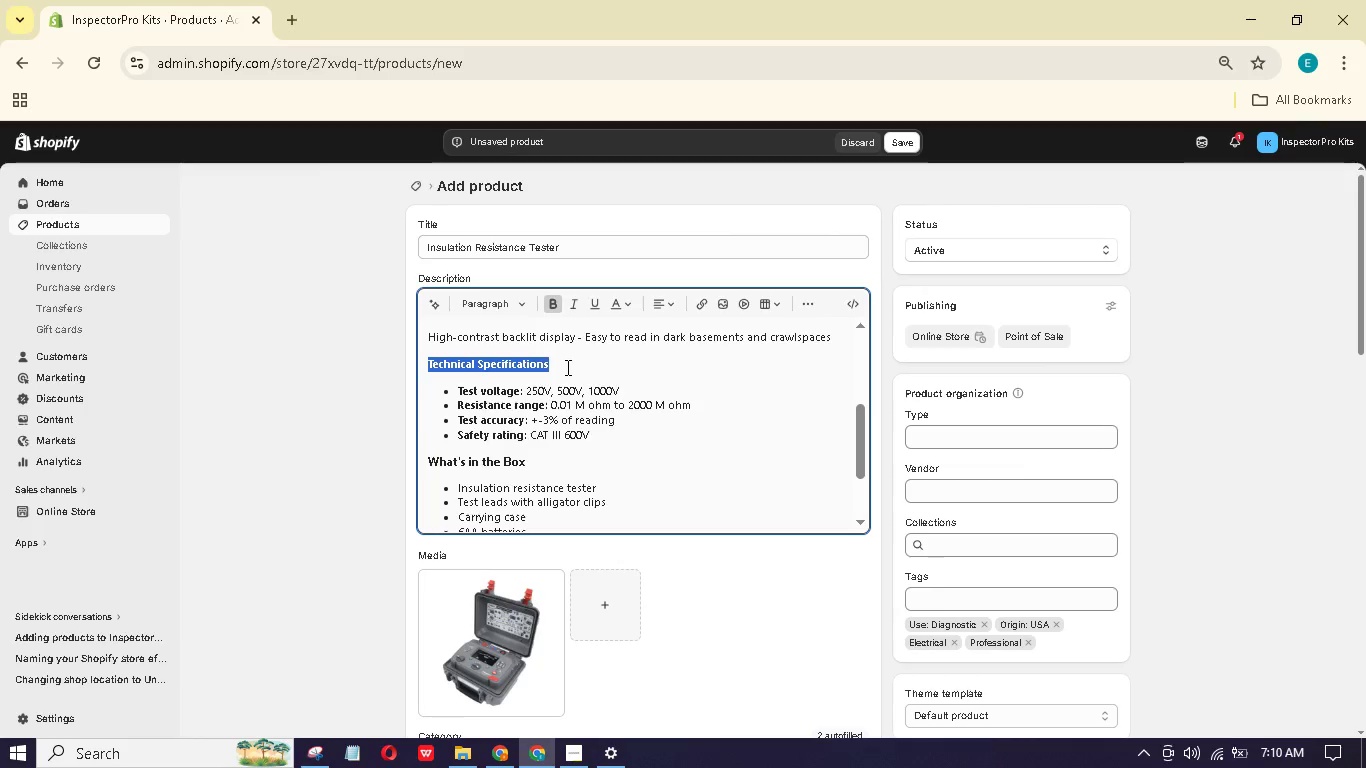 
scroll: coordinate [566, 367], scroll_direction: up, amount: 2.0
 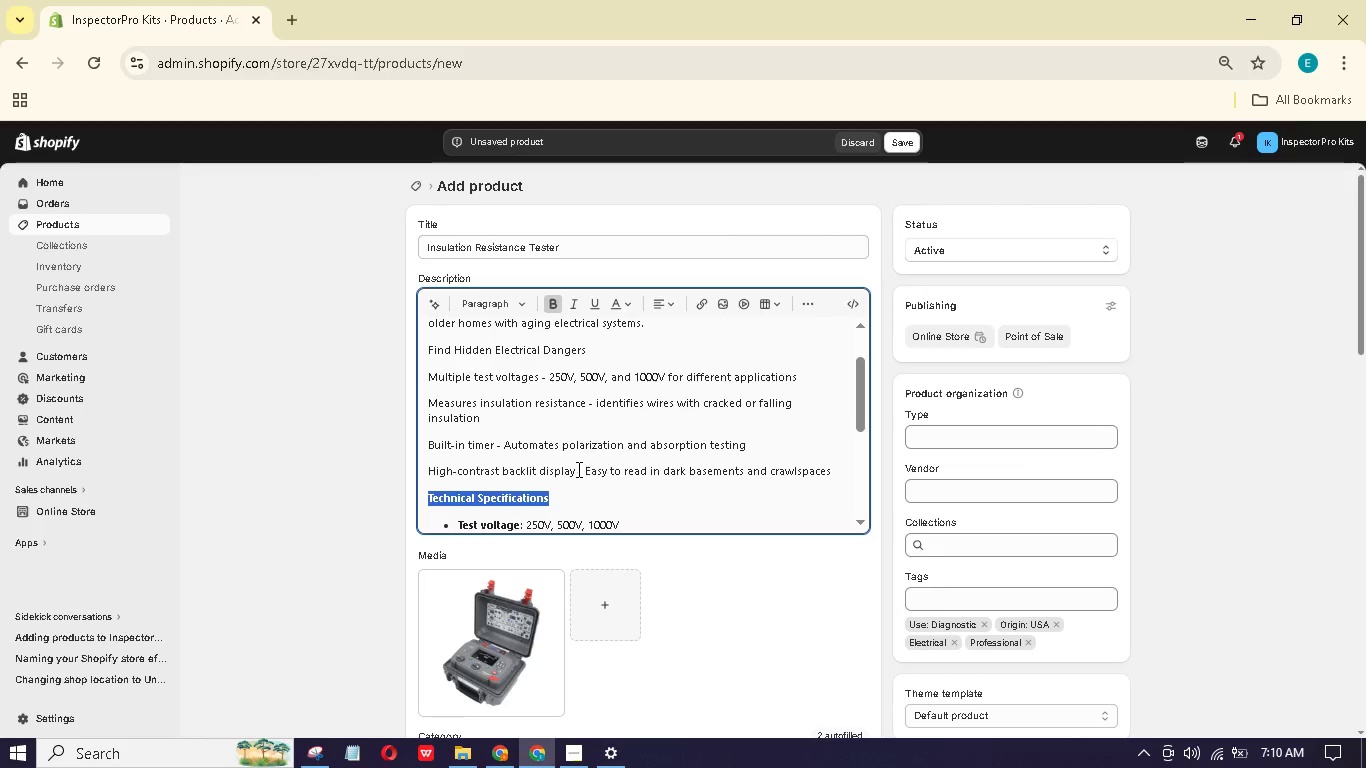 
left_click_drag(start_coordinate=[577, 469], to_coordinate=[500, 470])
 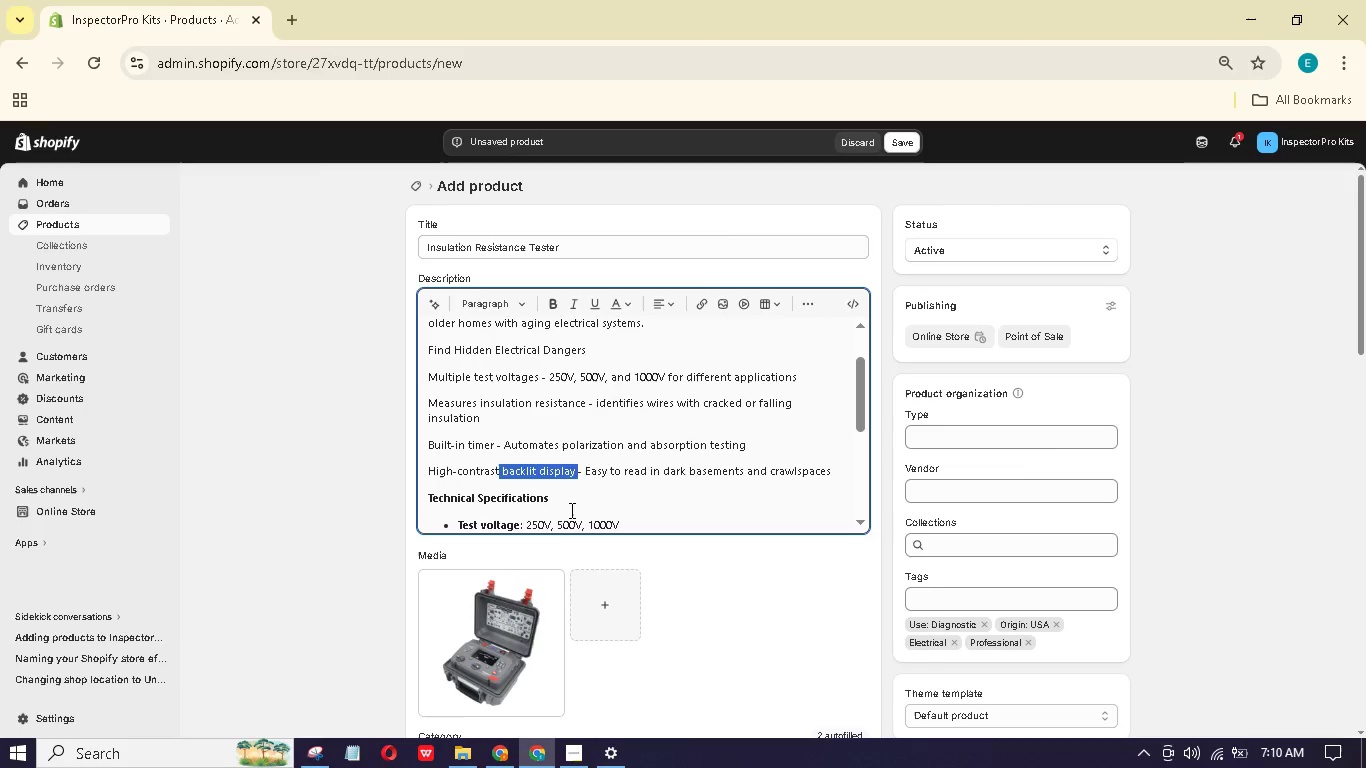 
left_click_drag(start_coordinate=[570, 511], to_coordinate=[469, 503])
 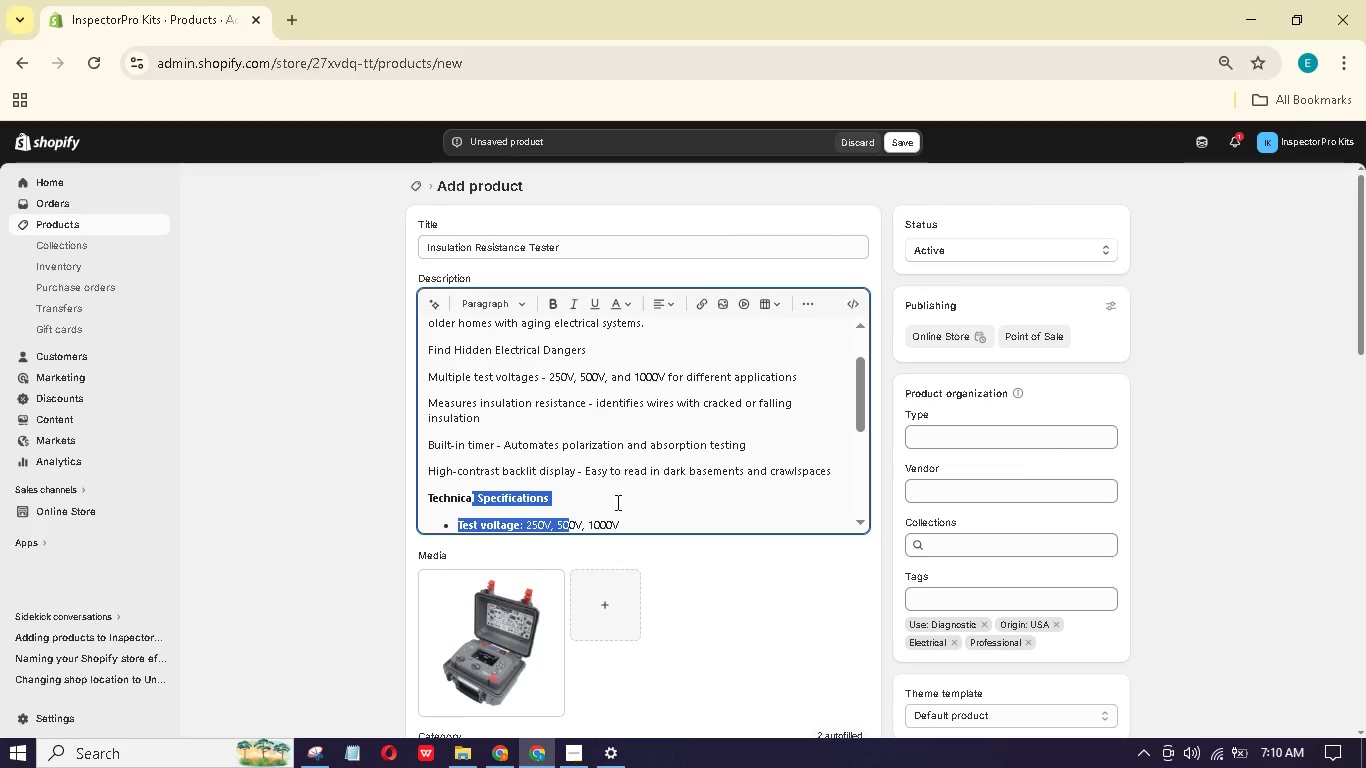 
left_click([616, 502])
 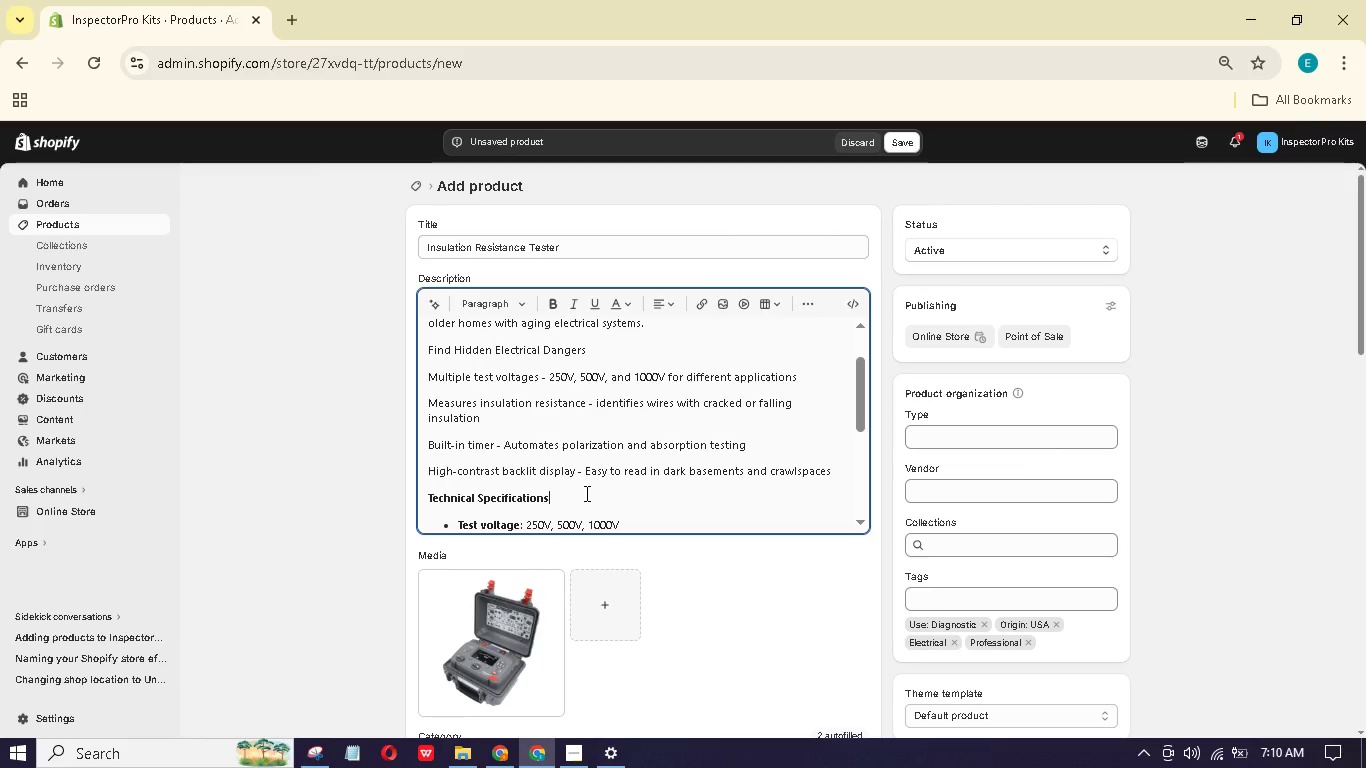 
left_click_drag(start_coordinate=[583, 493], to_coordinate=[401, 489])
 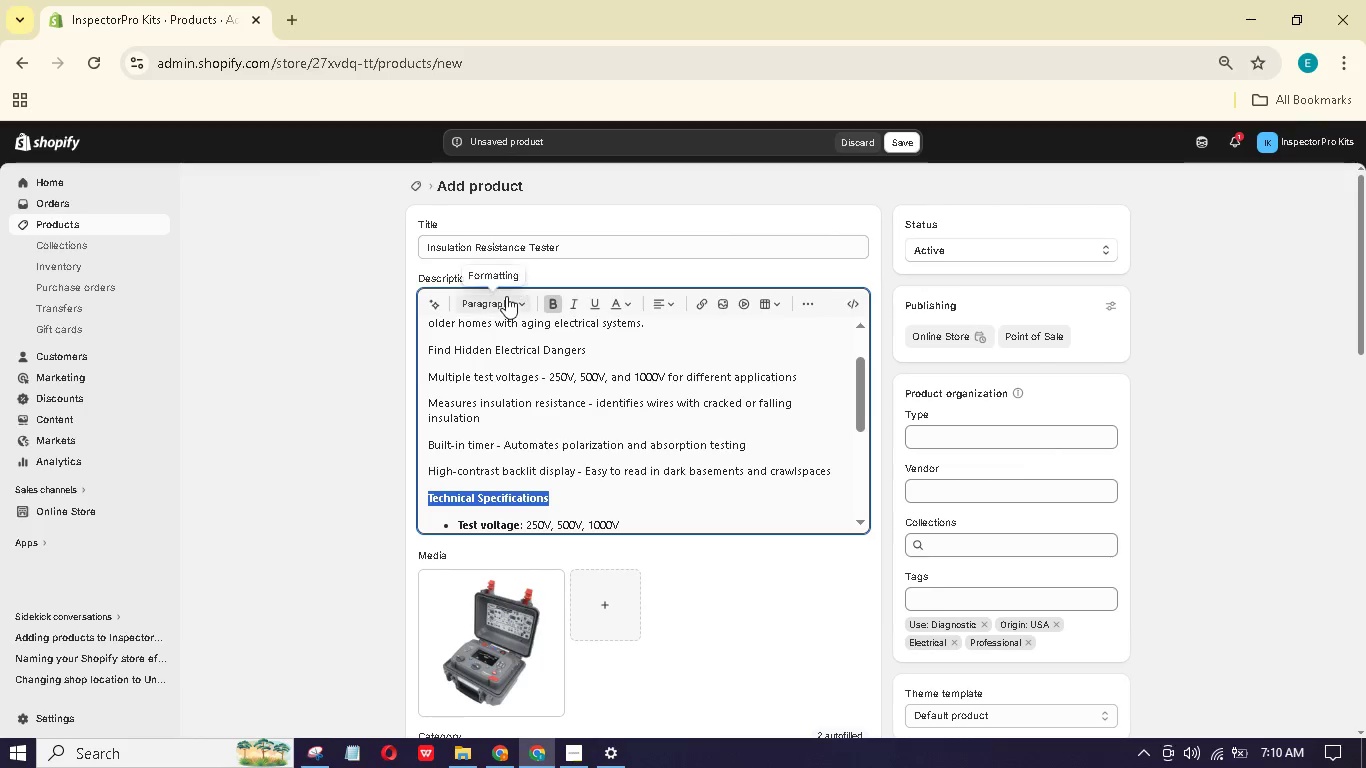 
left_click([506, 303])
 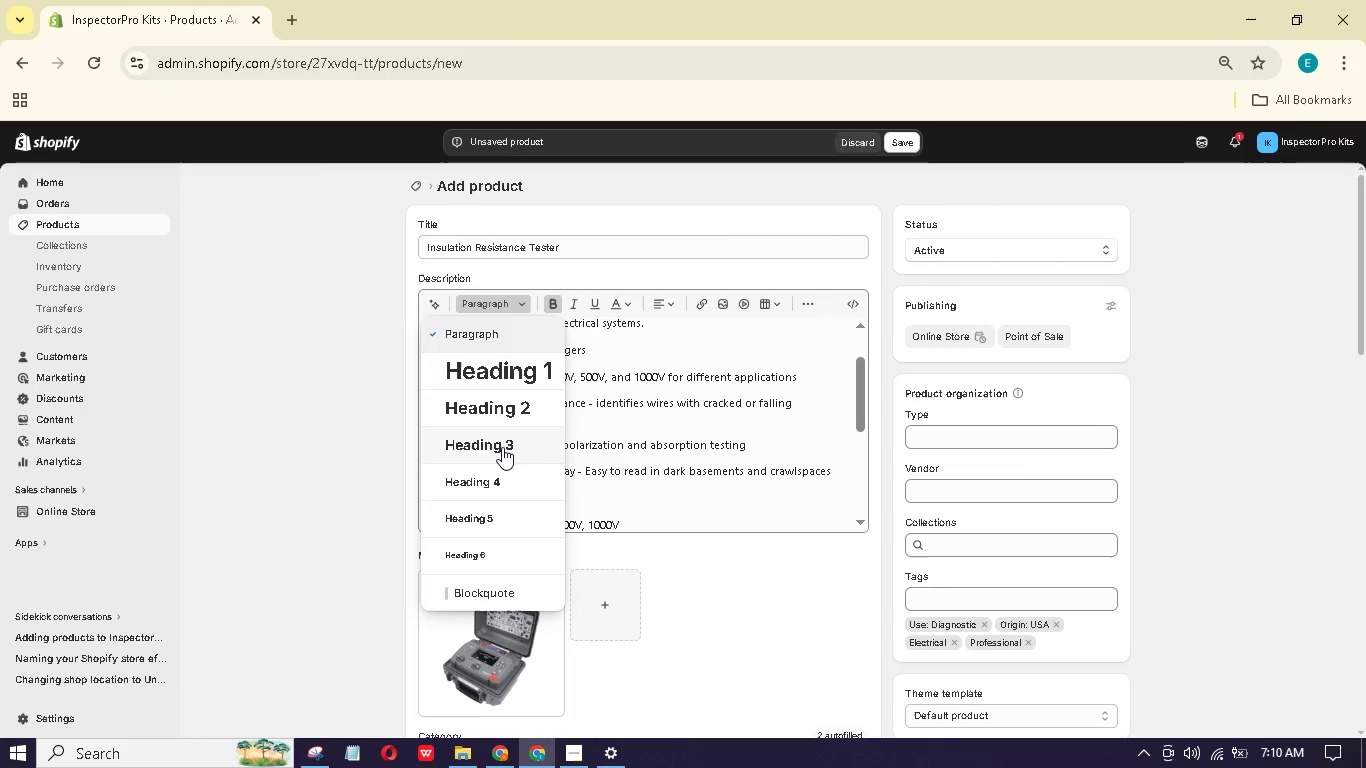 
left_click([500, 448])
 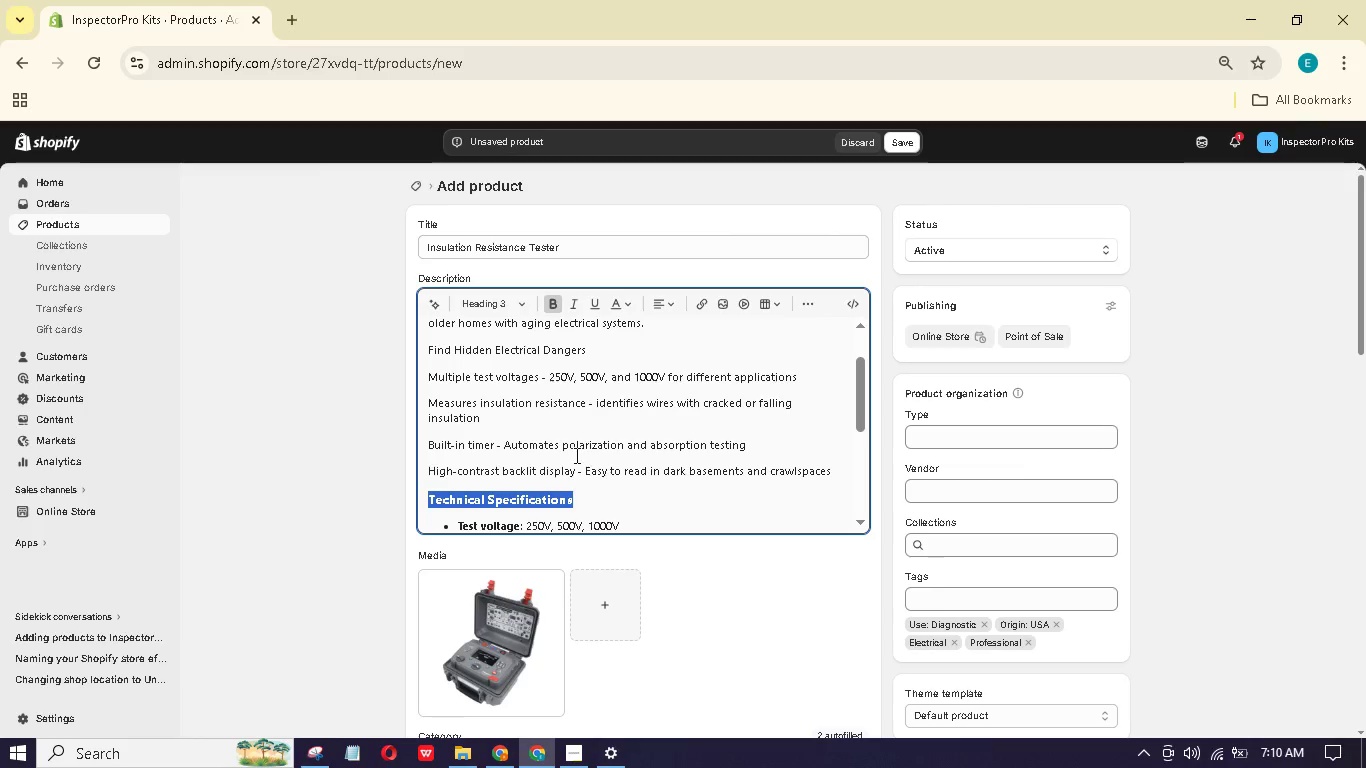 
left_click([622, 489])
 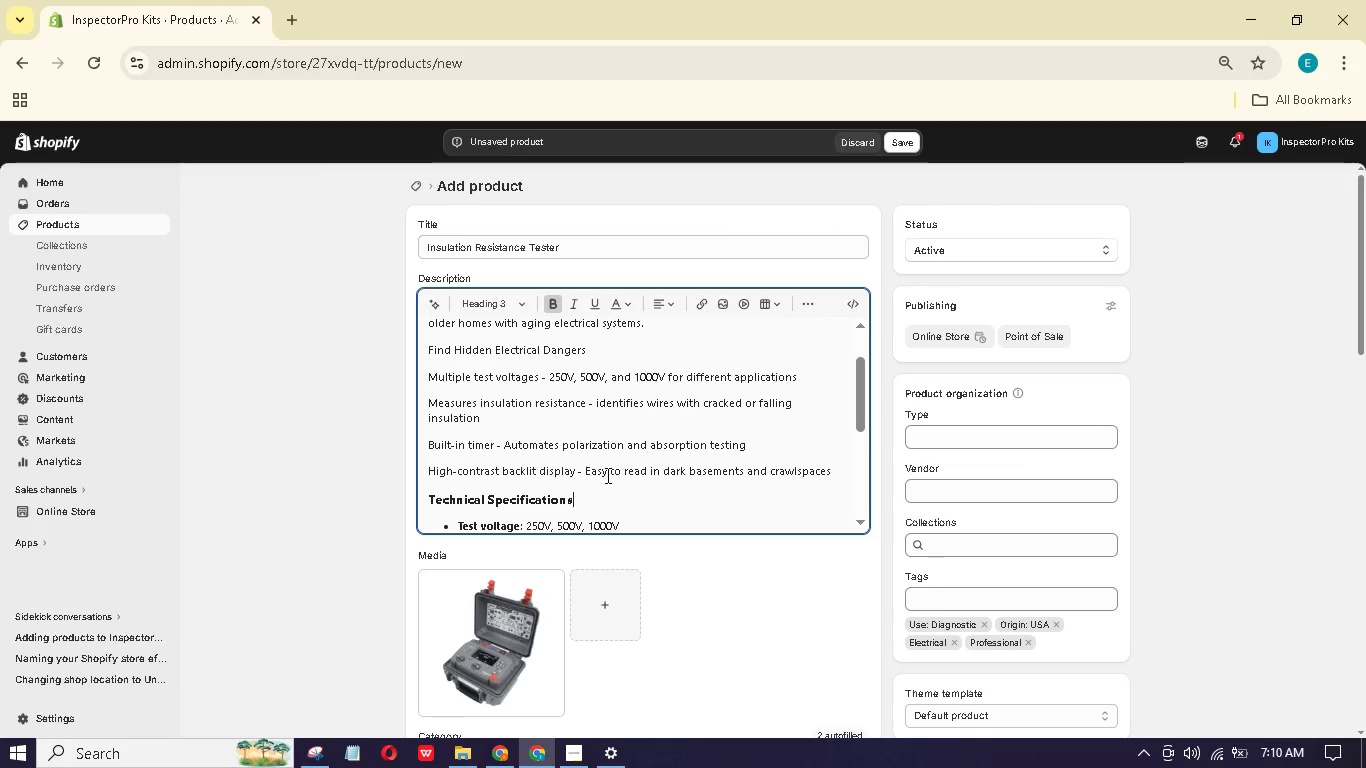 
left_click_drag(start_coordinate=[577, 470], to_coordinate=[425, 461])
 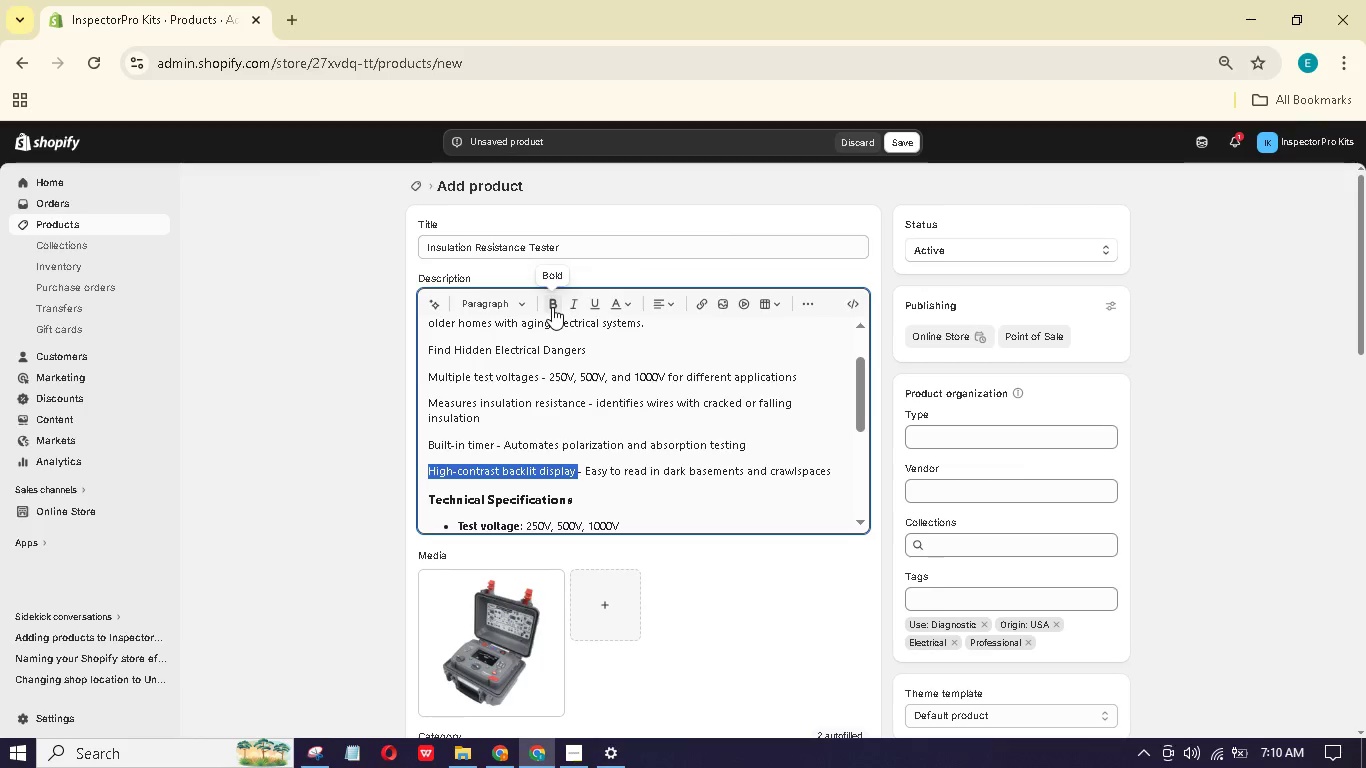 
left_click([552, 303])
 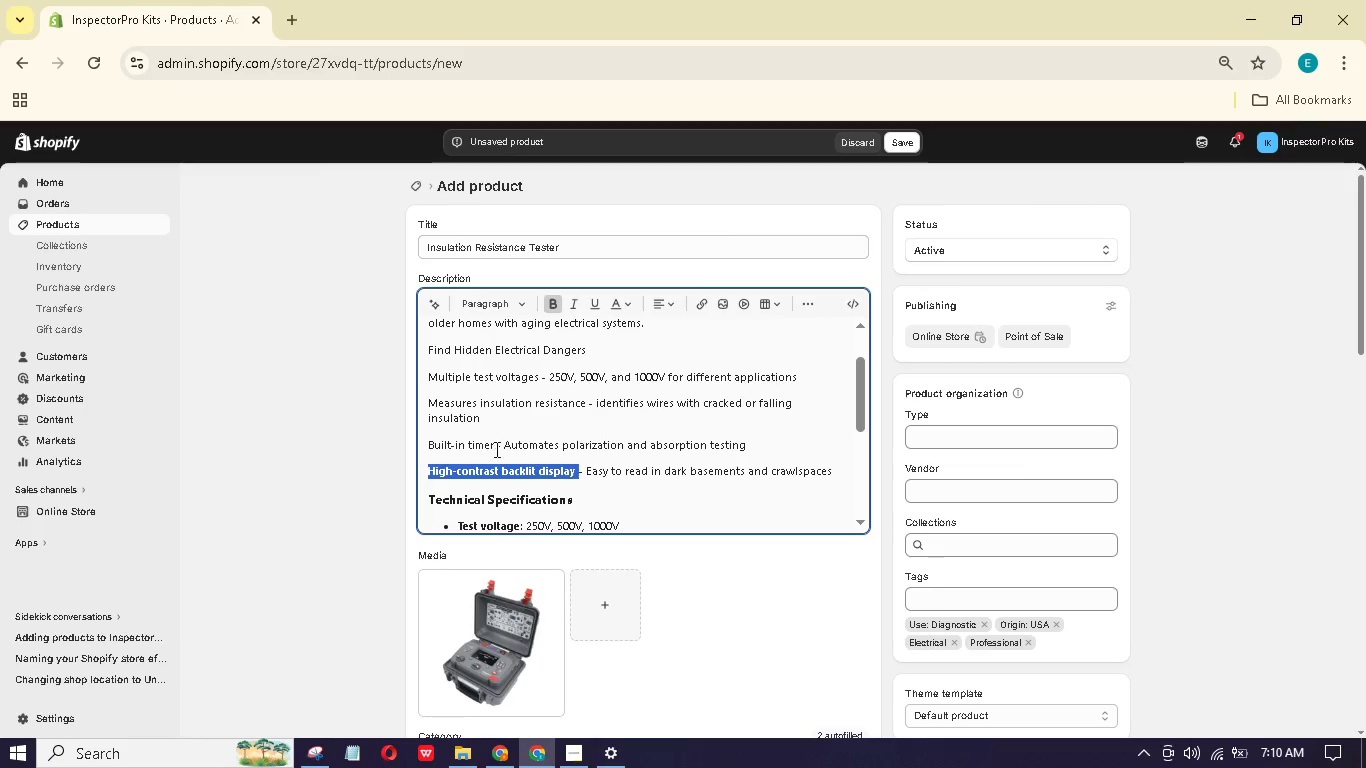 
left_click_drag(start_coordinate=[495, 445], to_coordinate=[424, 442])
 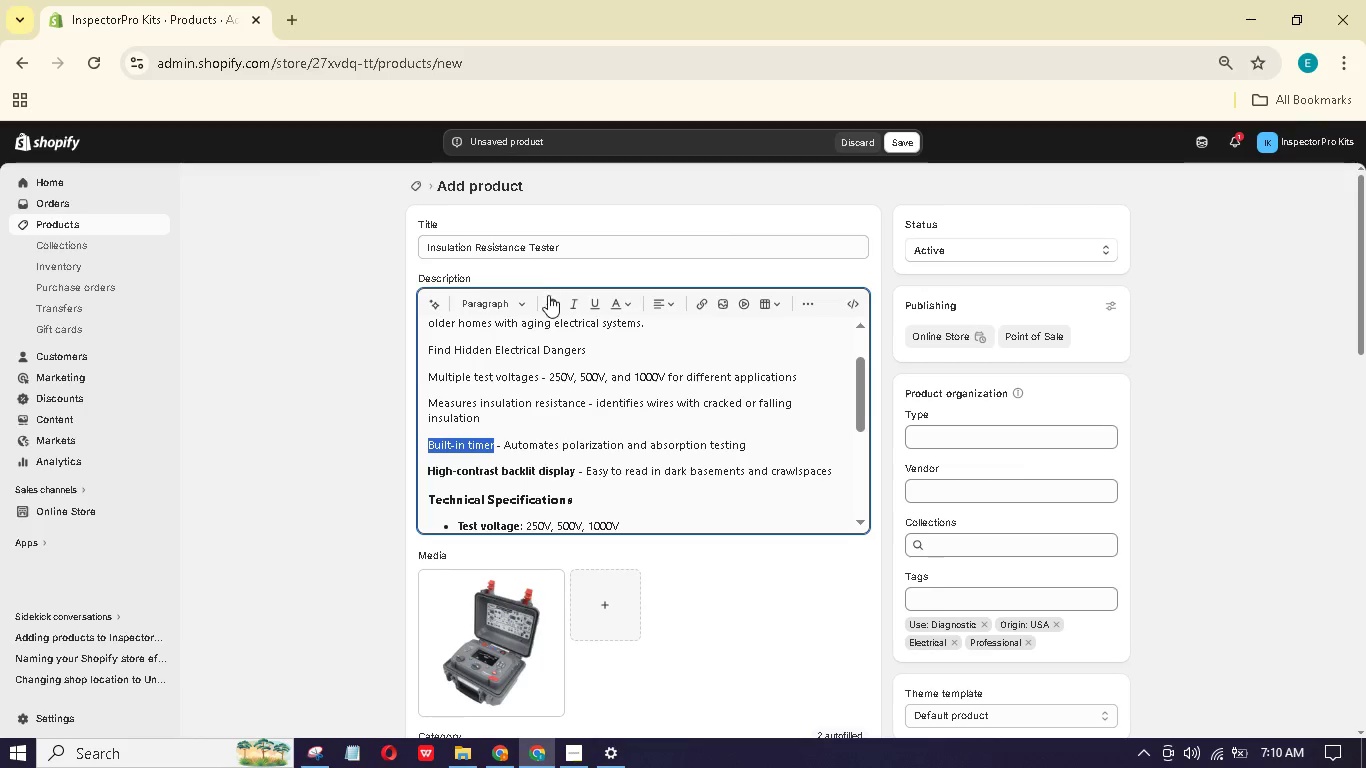 
left_click([548, 297])
 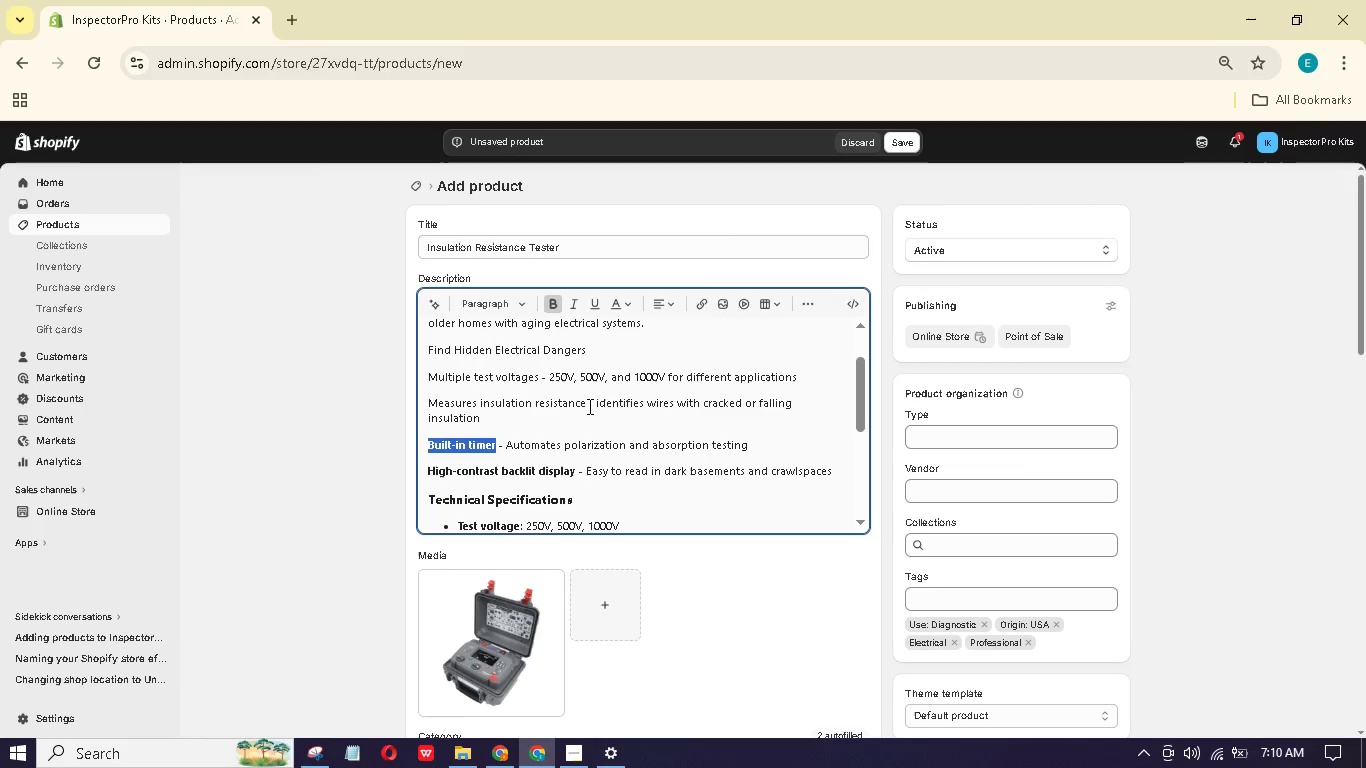 
left_click_drag(start_coordinate=[586, 405], to_coordinate=[430, 396])
 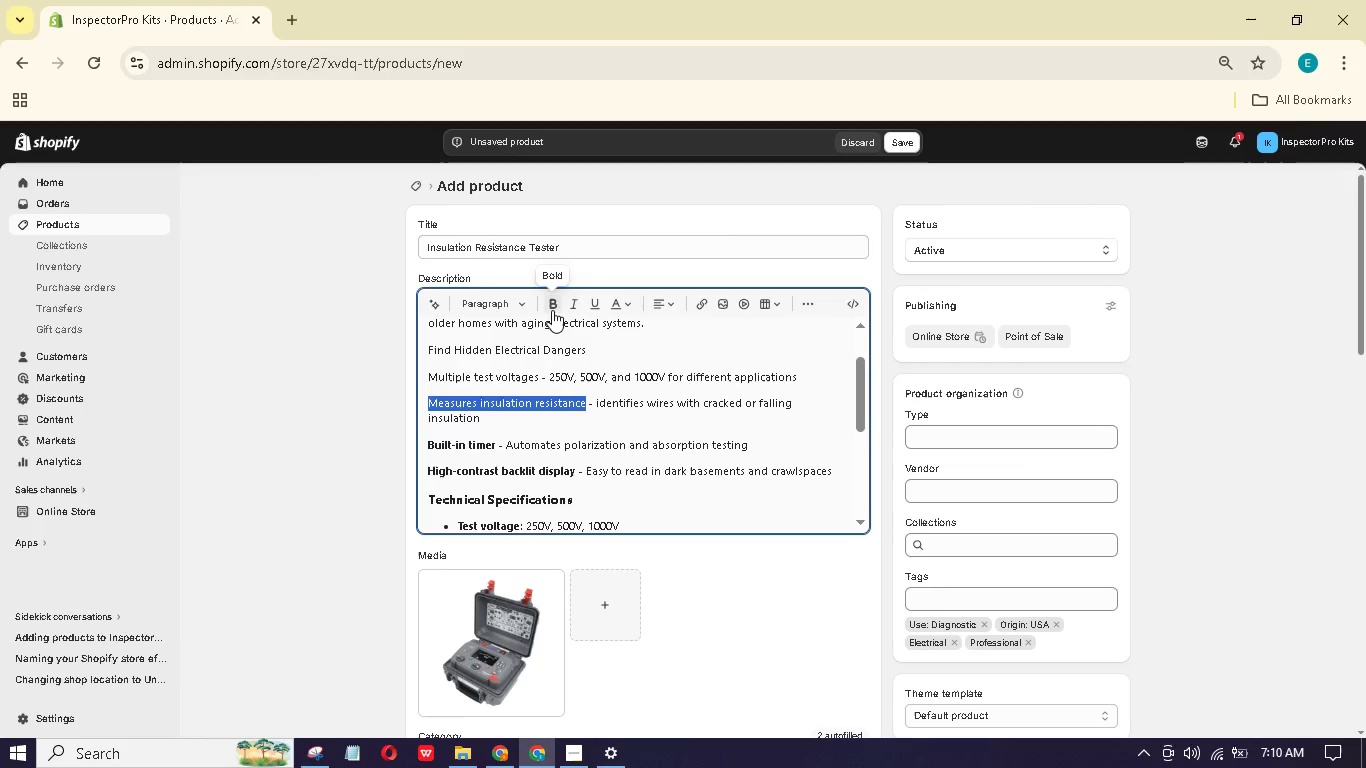 
left_click([553, 309])
 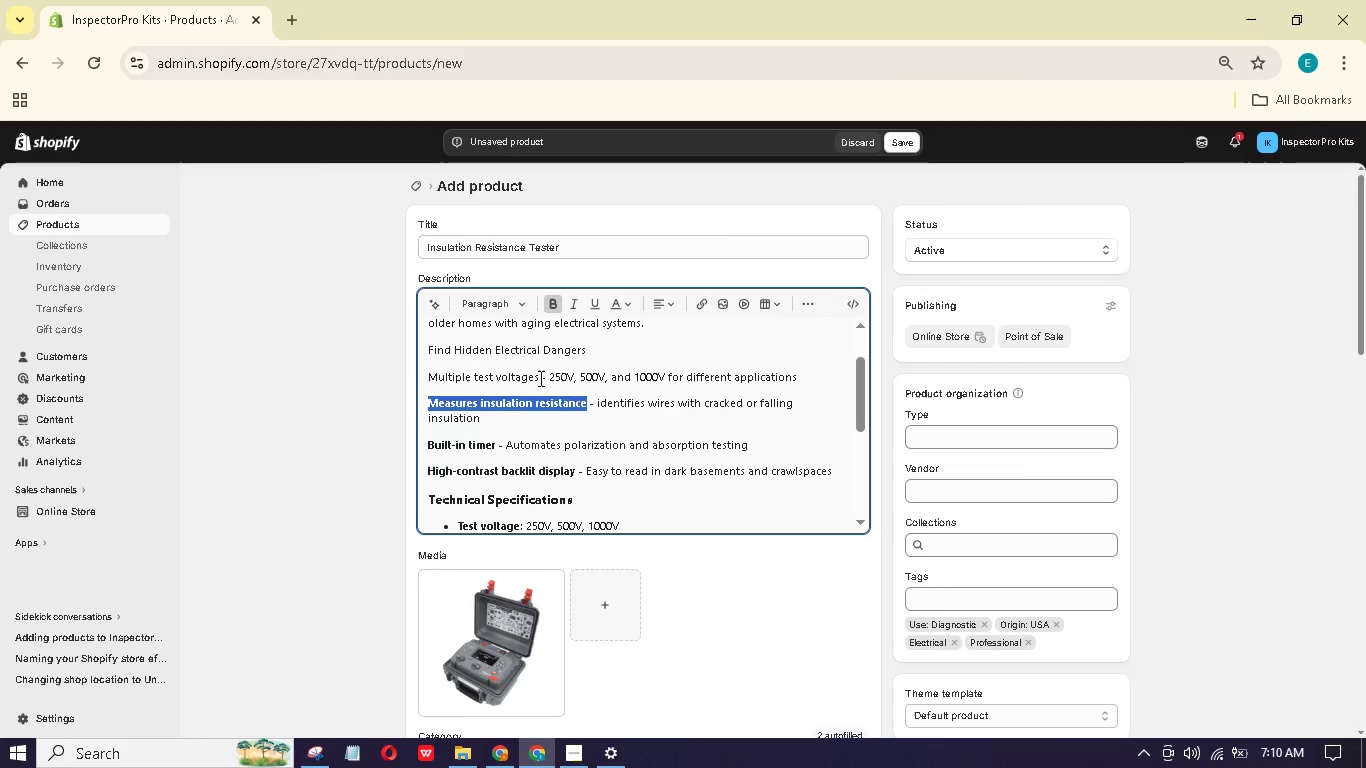 
left_click_drag(start_coordinate=[538, 377], to_coordinate=[429, 373])
 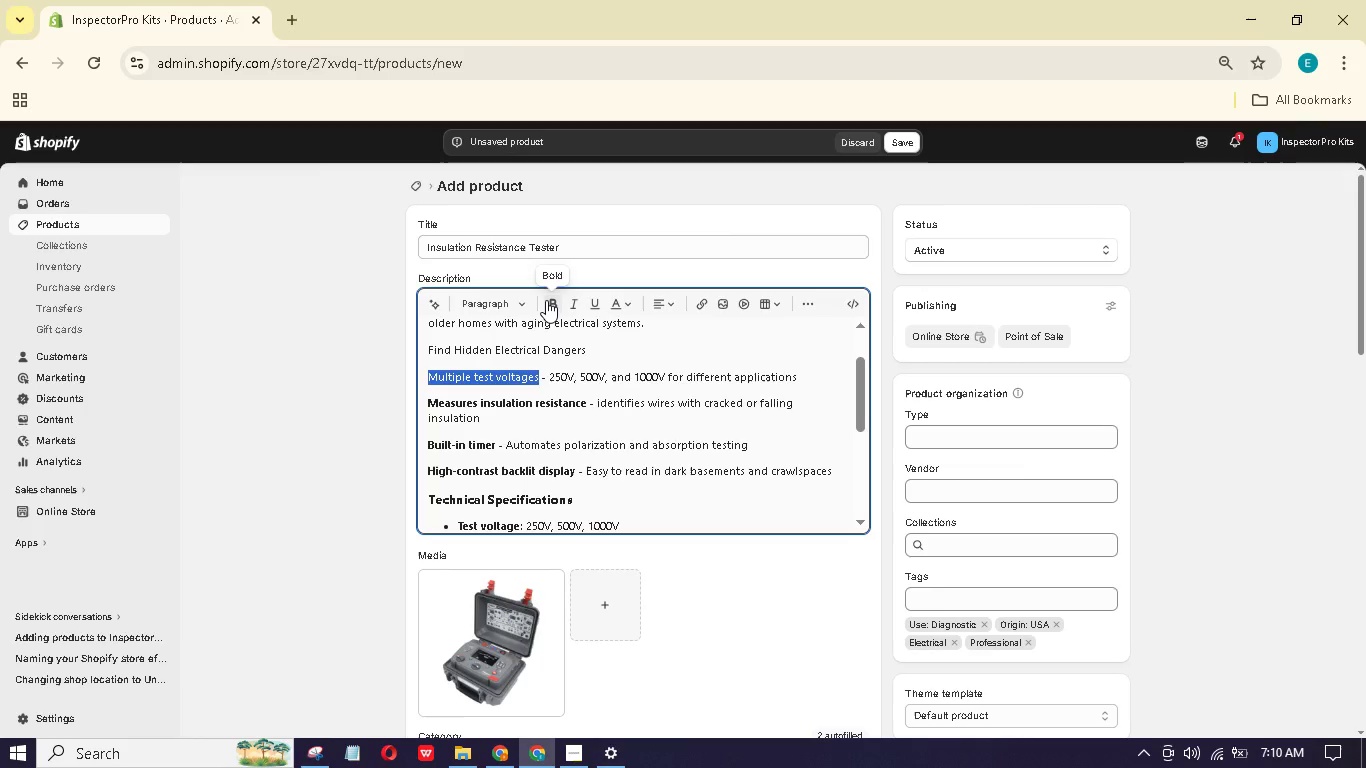 
left_click([546, 300])
 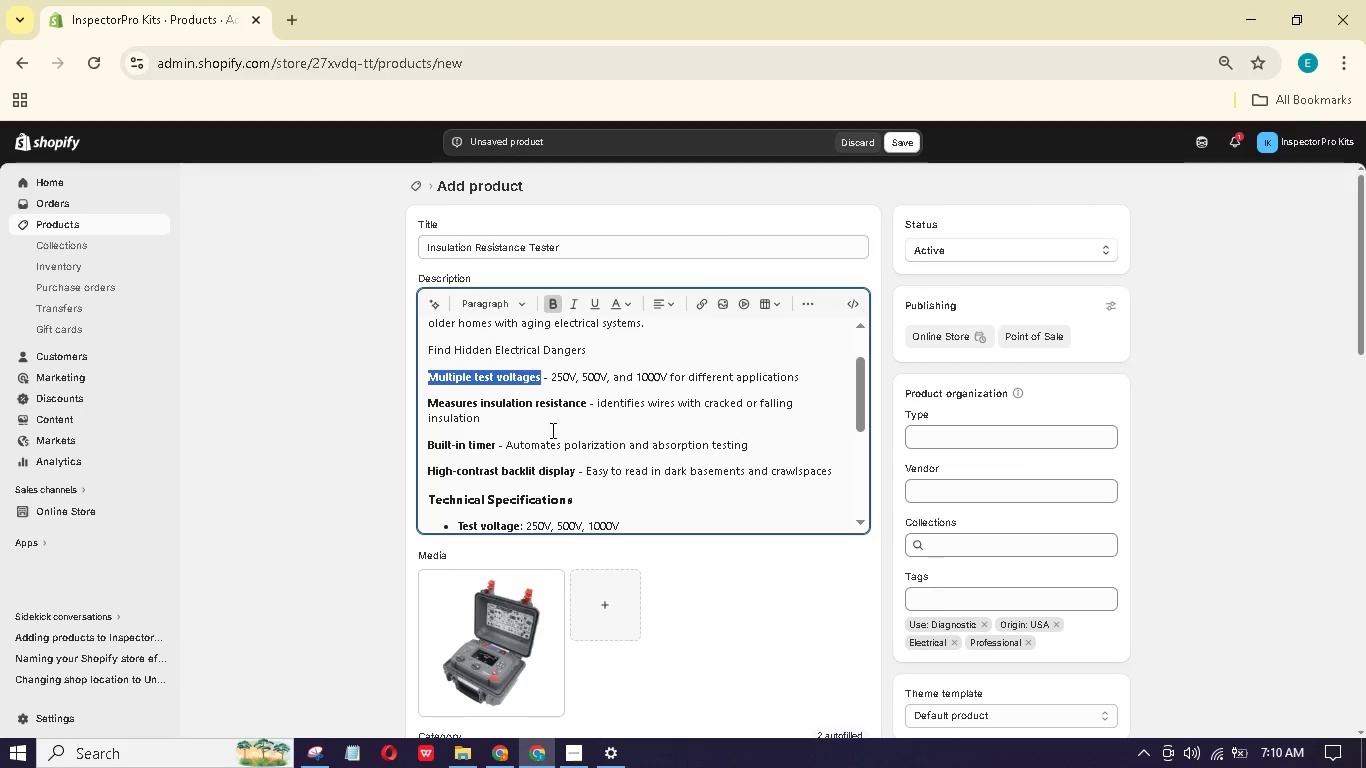 
scroll: coordinate [551, 430], scroll_direction: up, amount: 1.0
 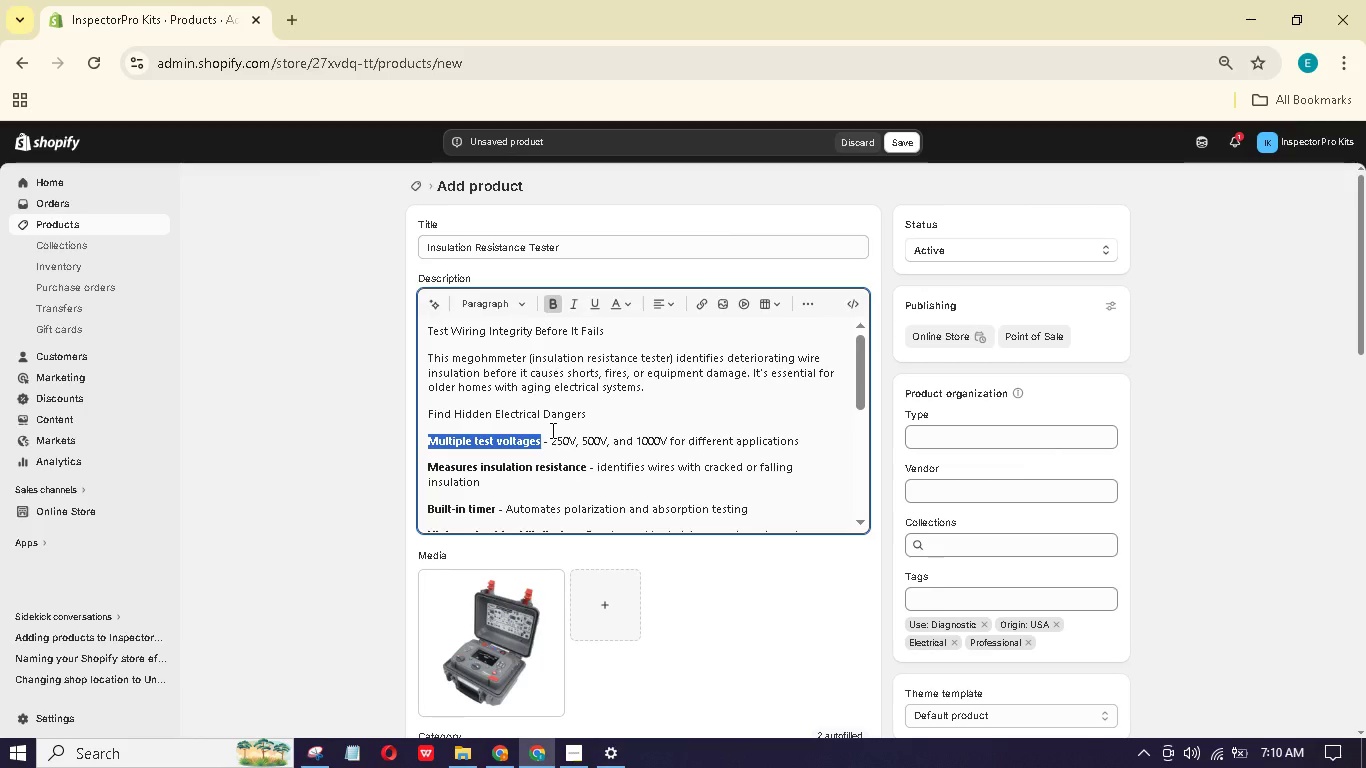 
scroll: coordinate [551, 430], scroll_direction: down, amount: 1.0
 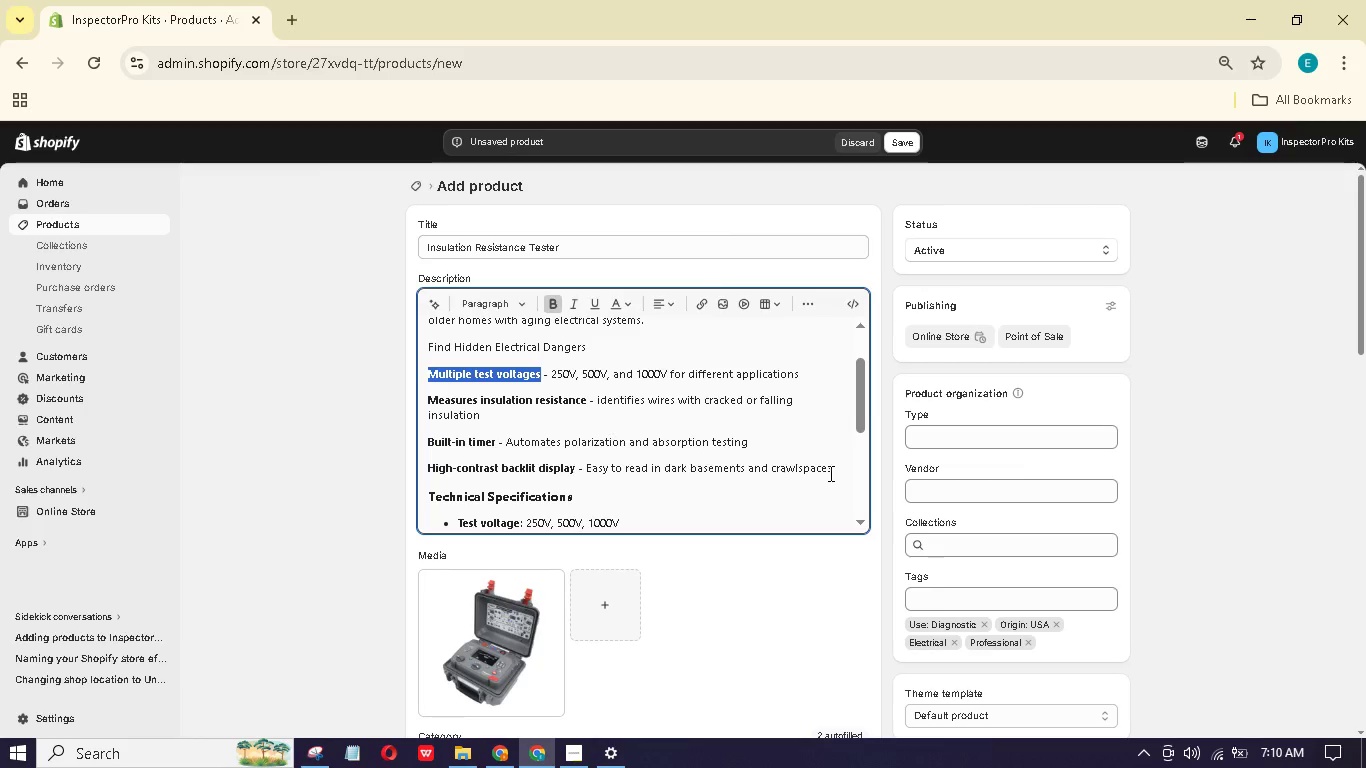 
left_click_drag(start_coordinate=[835, 470], to_coordinate=[424, 376])
 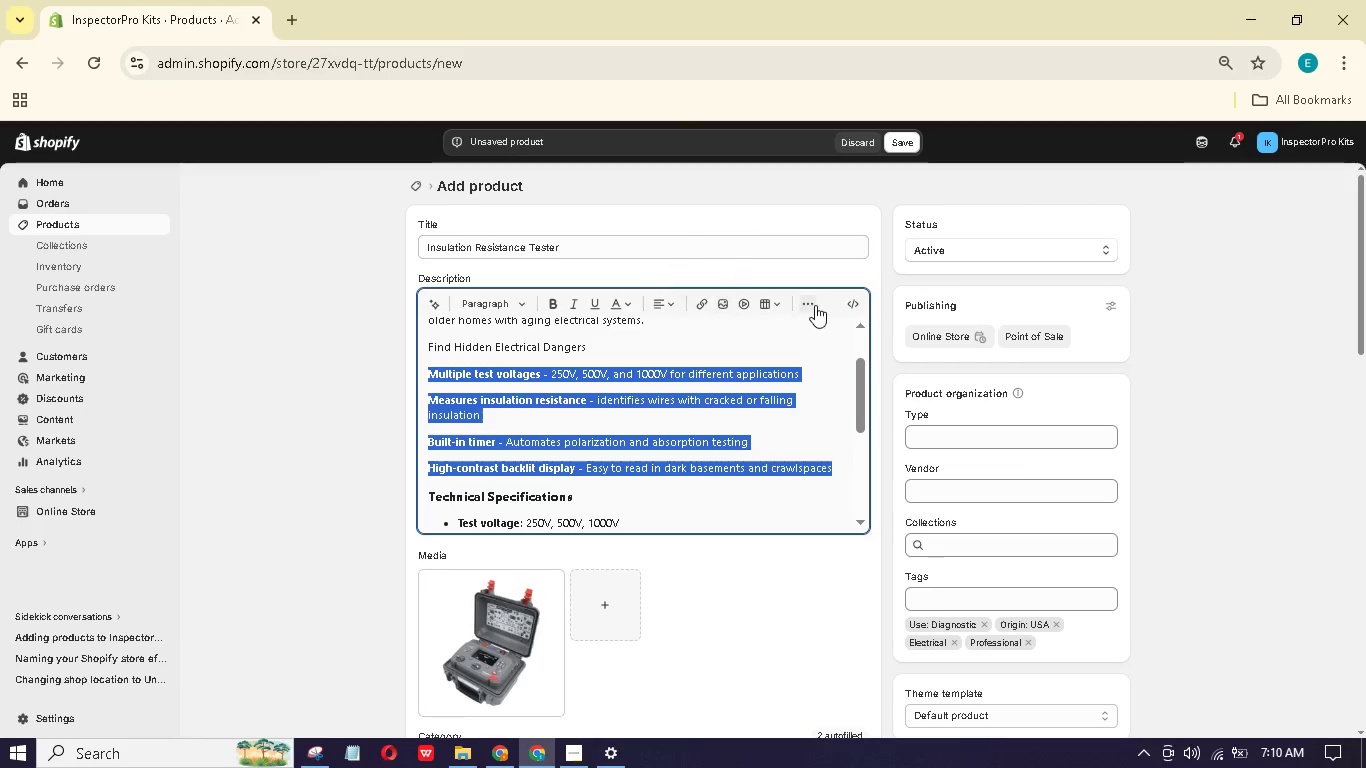 
left_click([815, 305])
 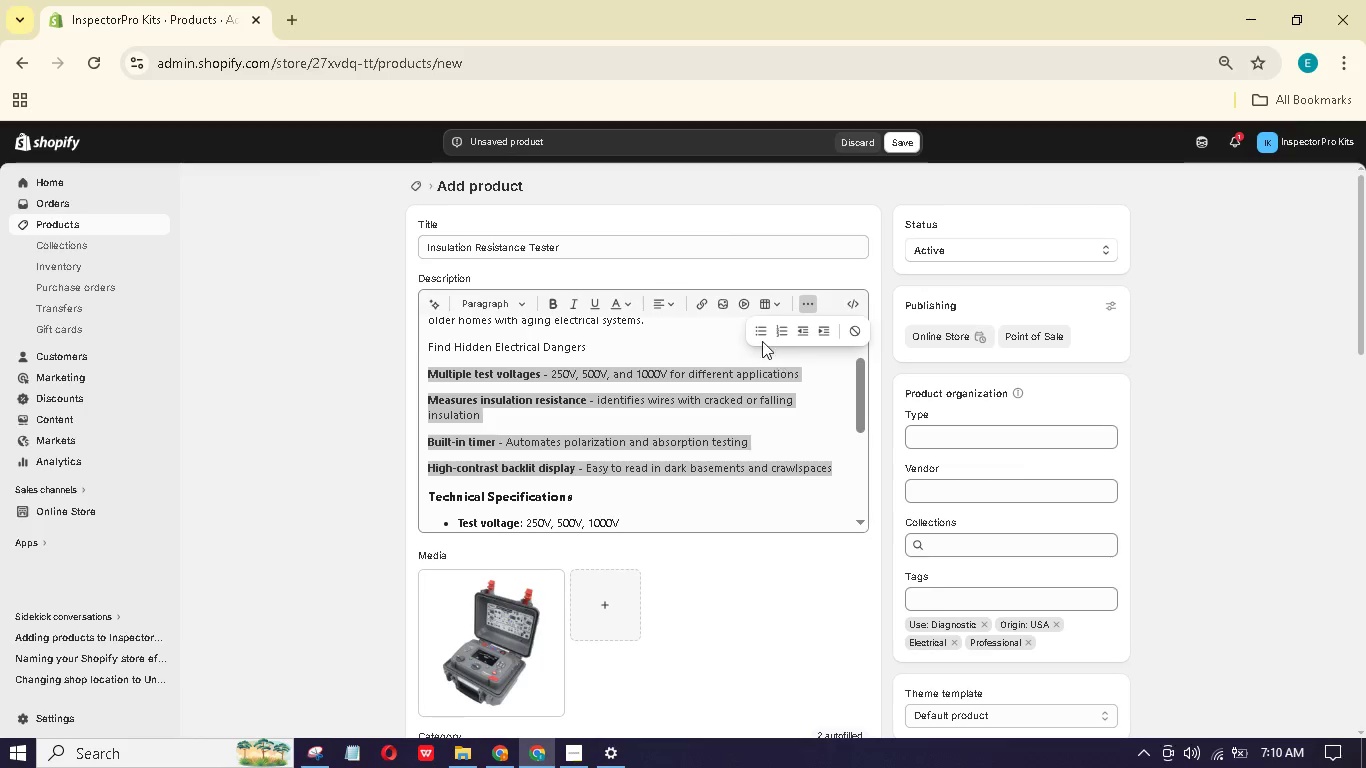 
left_click([757, 331])
 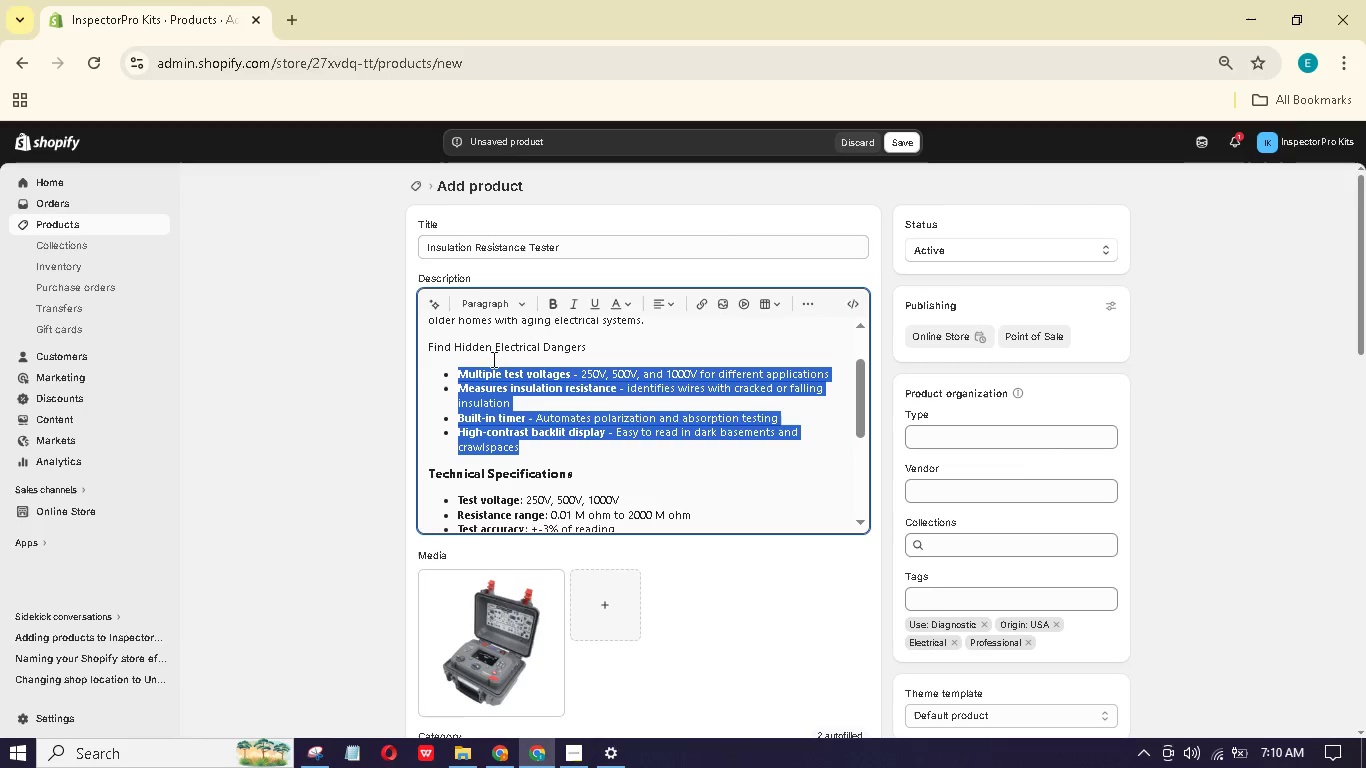 
scroll: coordinate [490, 385], scroll_direction: up, amount: 1.0
 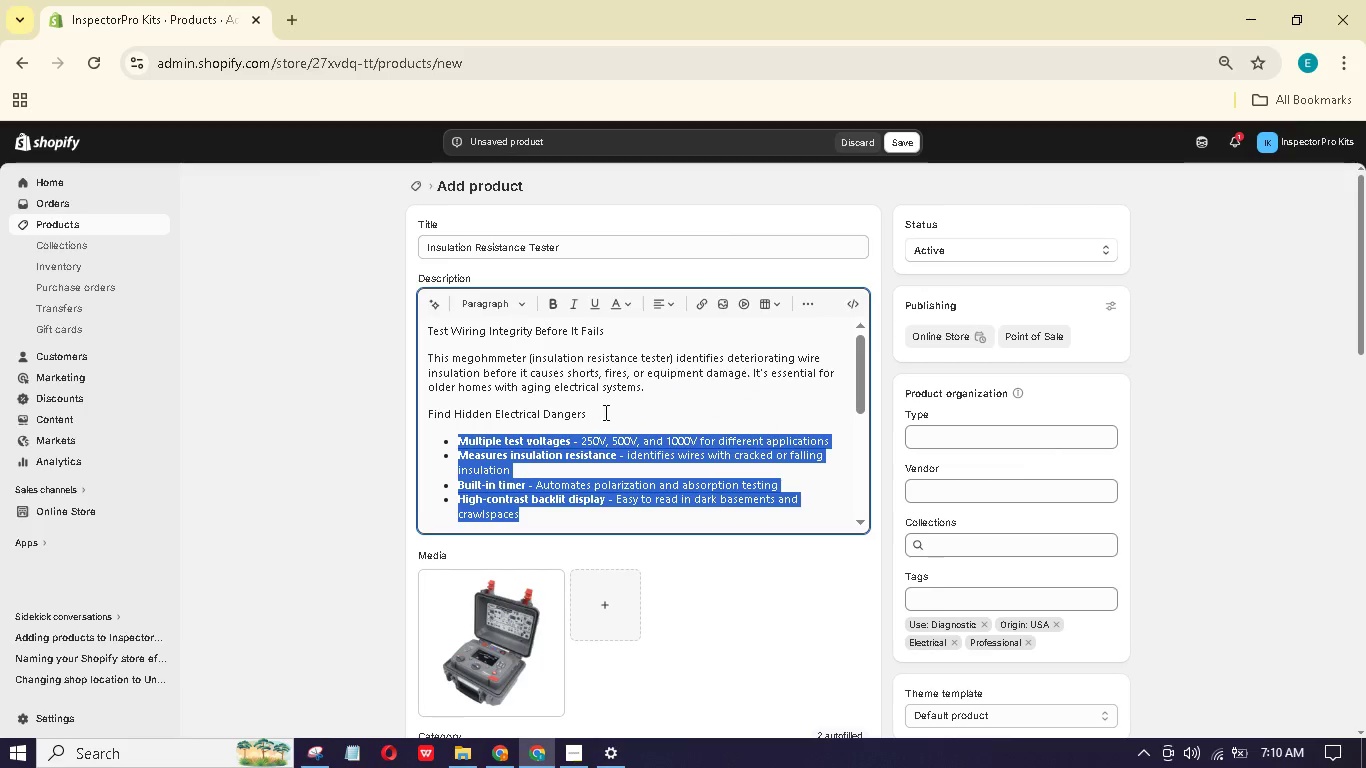 
left_click_drag(start_coordinate=[608, 410], to_coordinate=[396, 407])
 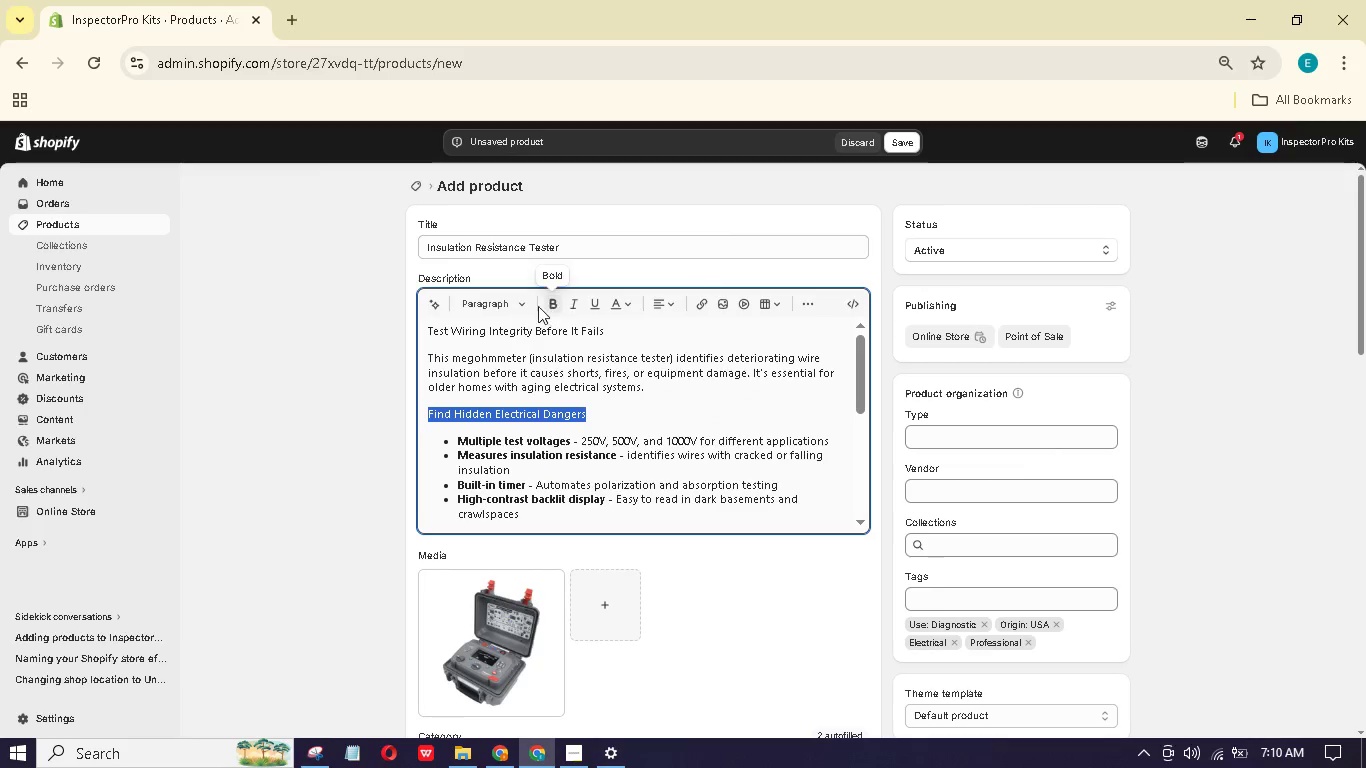 
left_click([522, 306])
 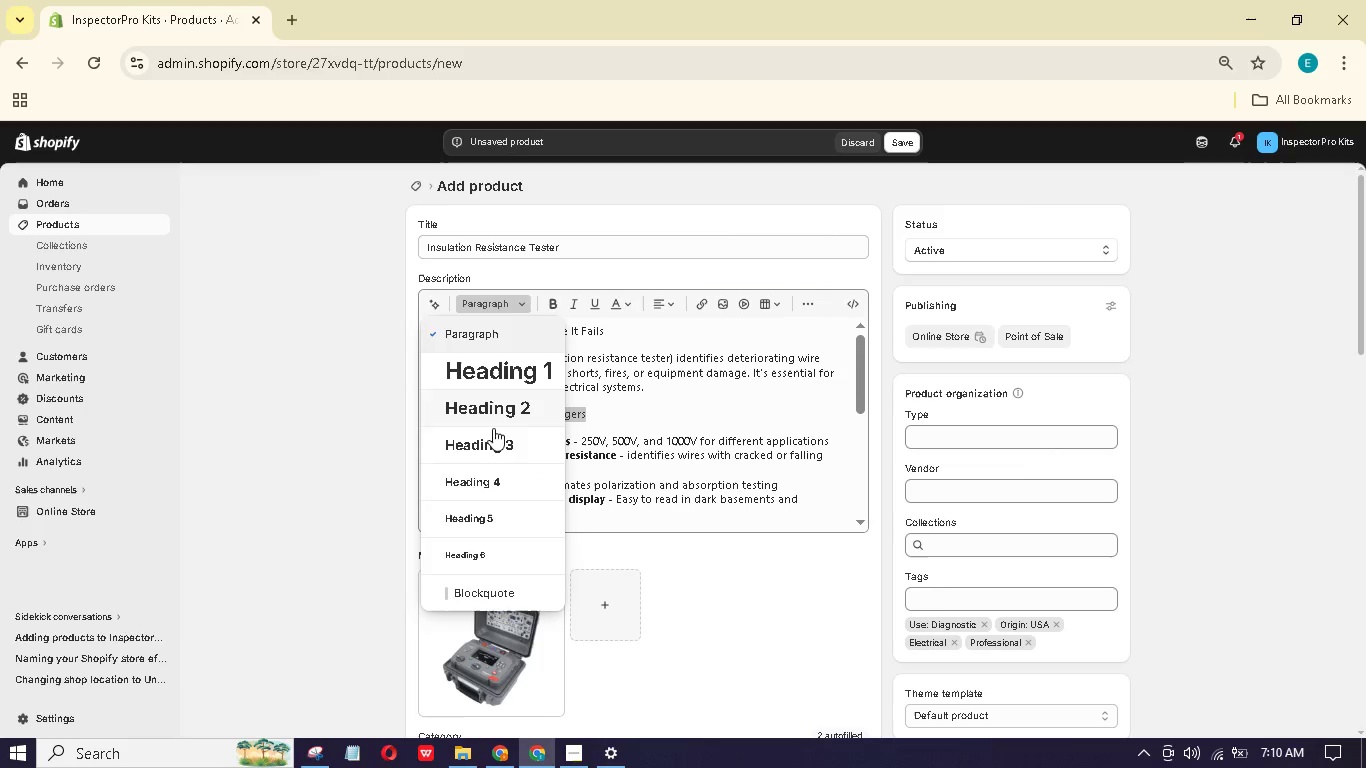 
left_click([493, 442])
 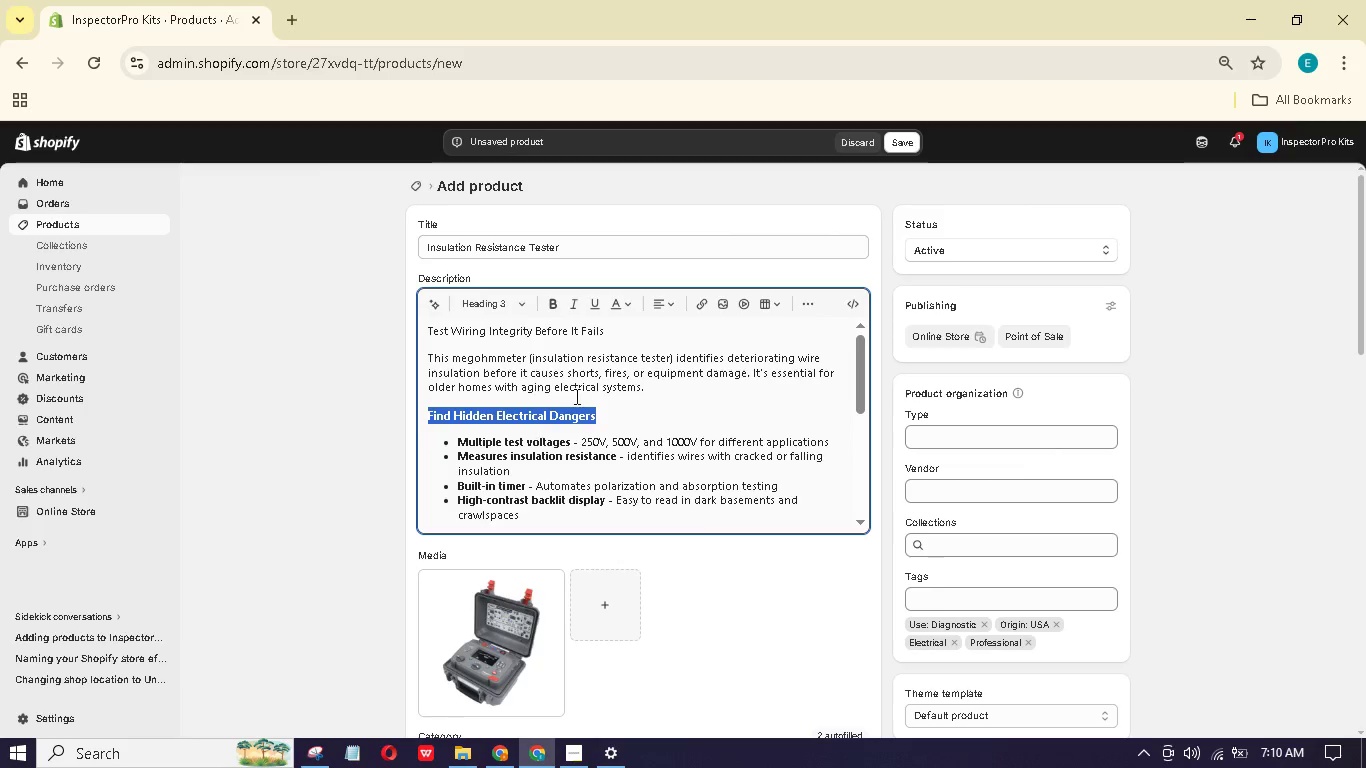 
scroll: coordinate [580, 391], scroll_direction: up, amount: 2.0
 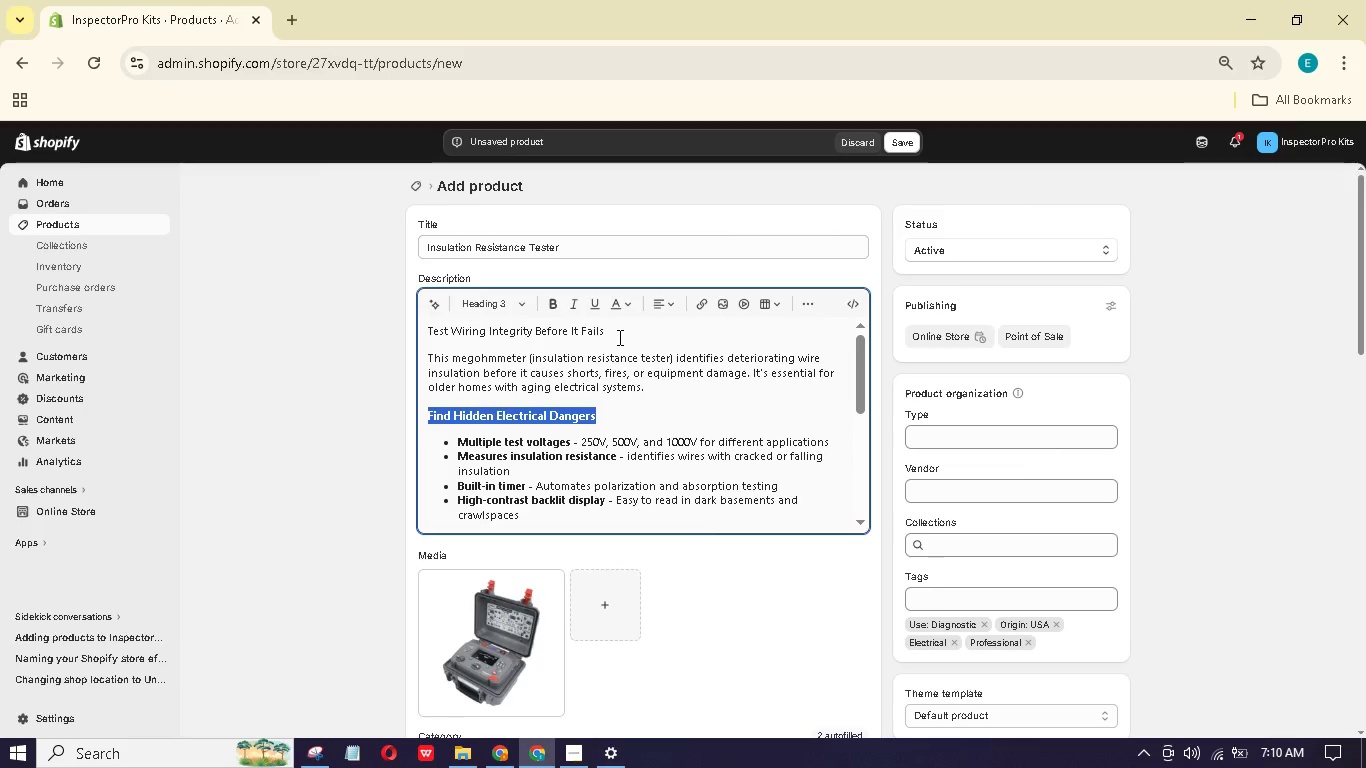 
left_click_drag(start_coordinate=[618, 337], to_coordinate=[409, 330])
 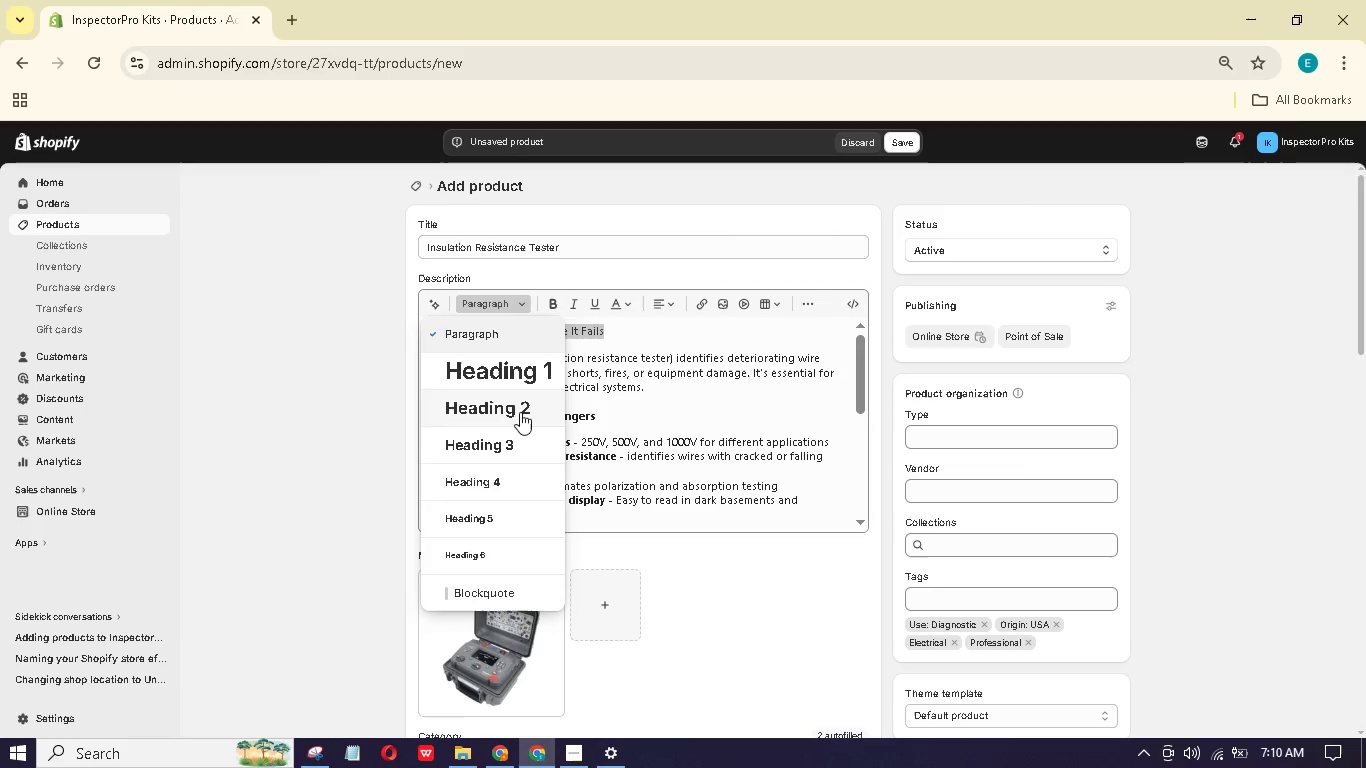 
left_click([516, 435])
 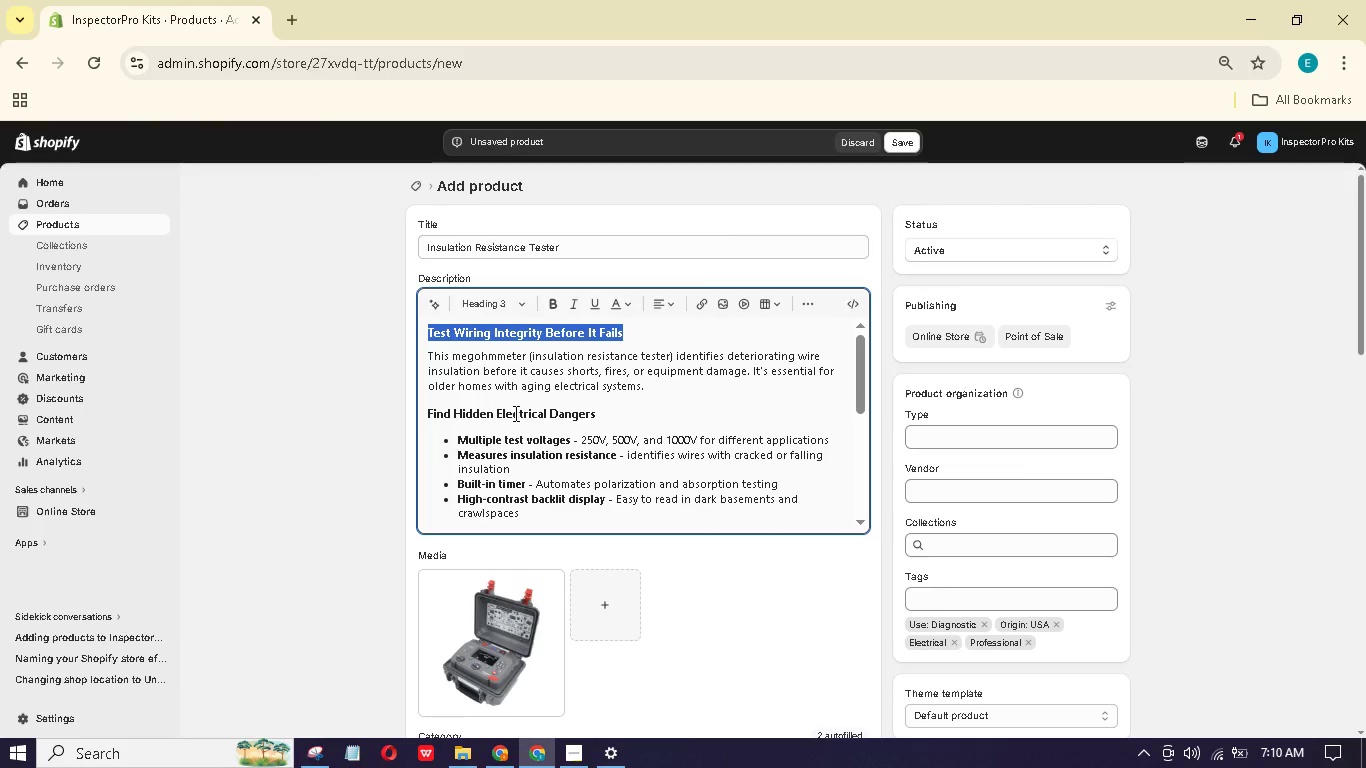 
wait(6.56)
 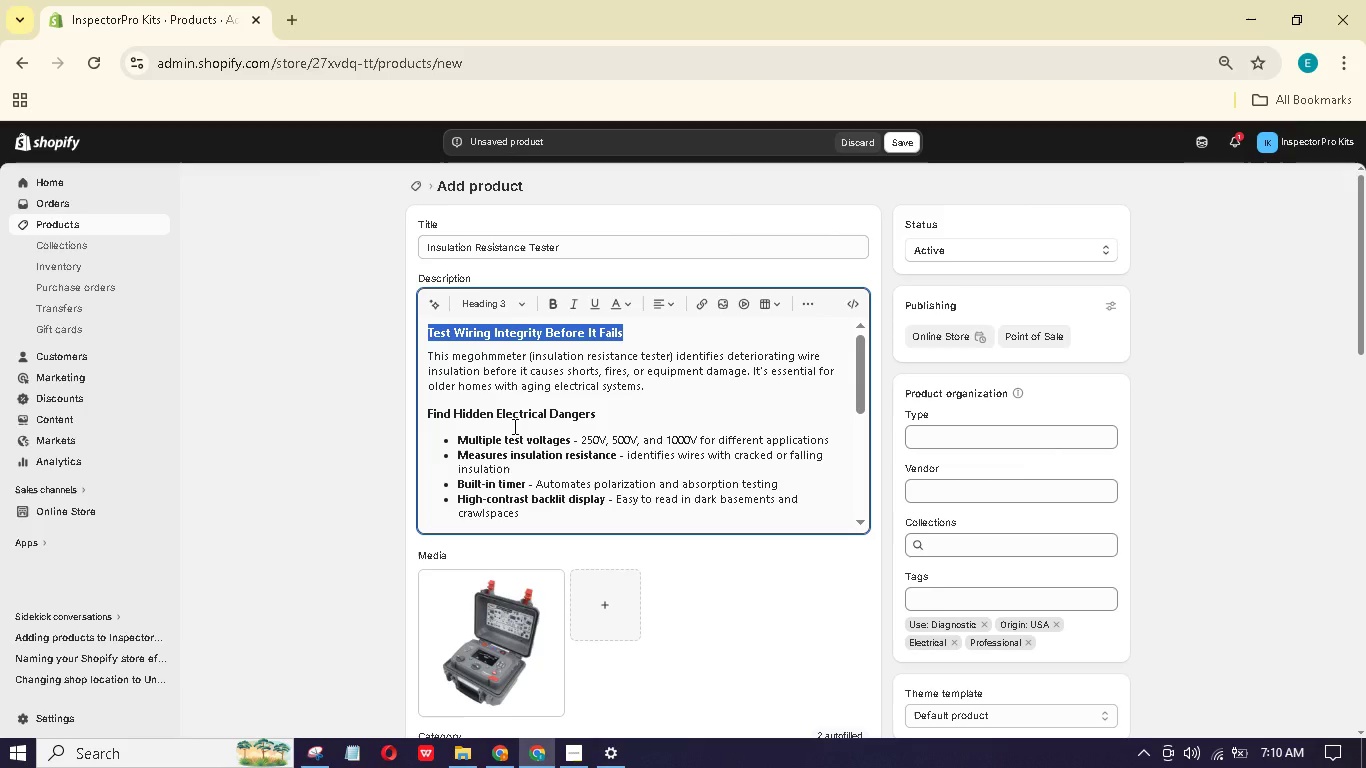 
scroll: coordinate [545, 427], scroll_direction: down, amount: 2.0
 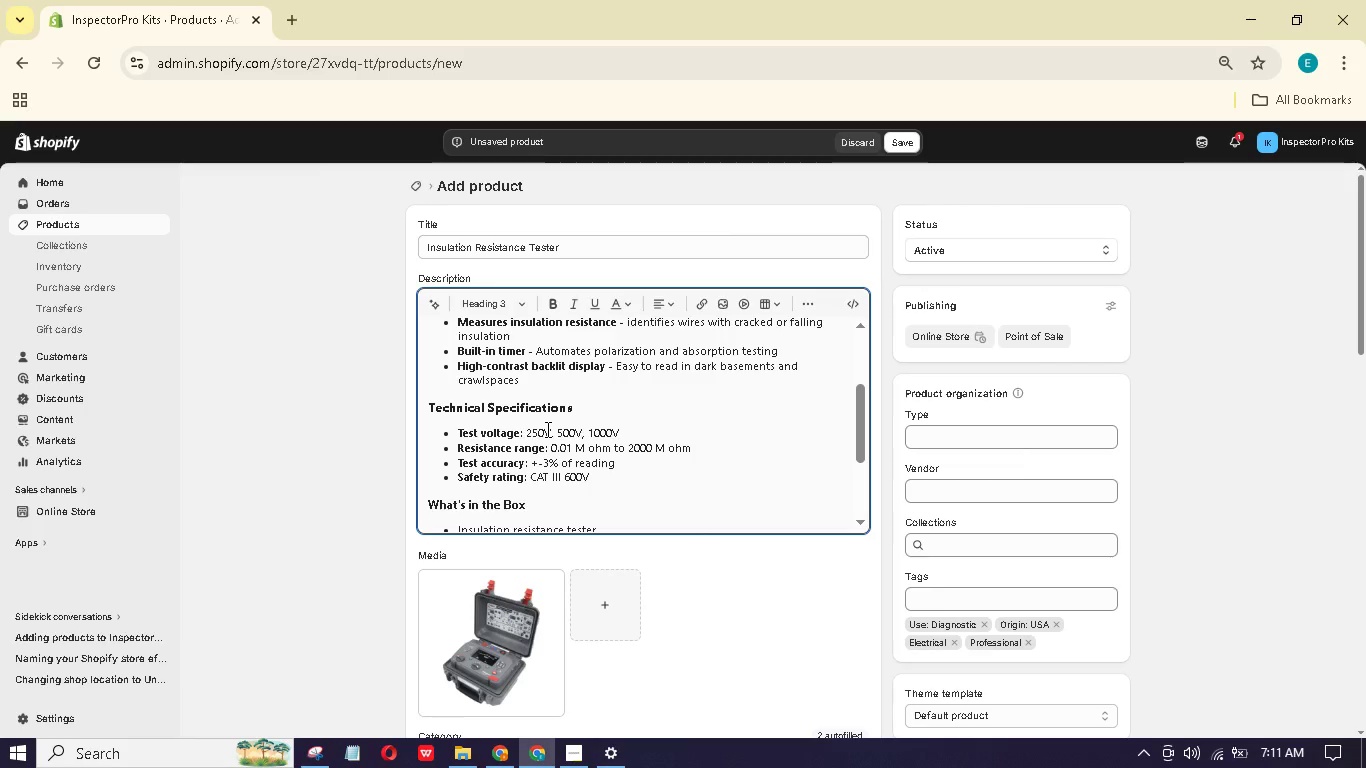 
wait(5.88)
 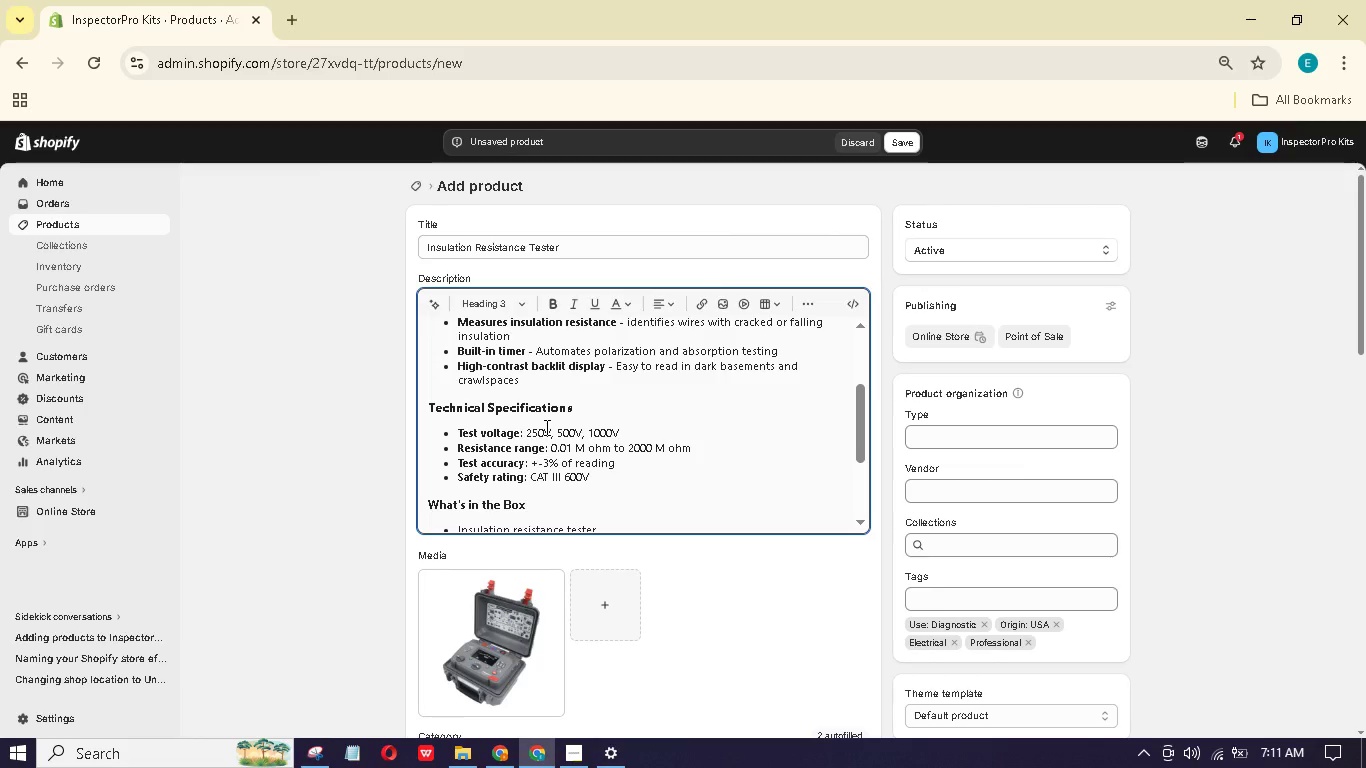 
scroll: coordinate [546, 429], scroll_direction: down, amount: 2.0
 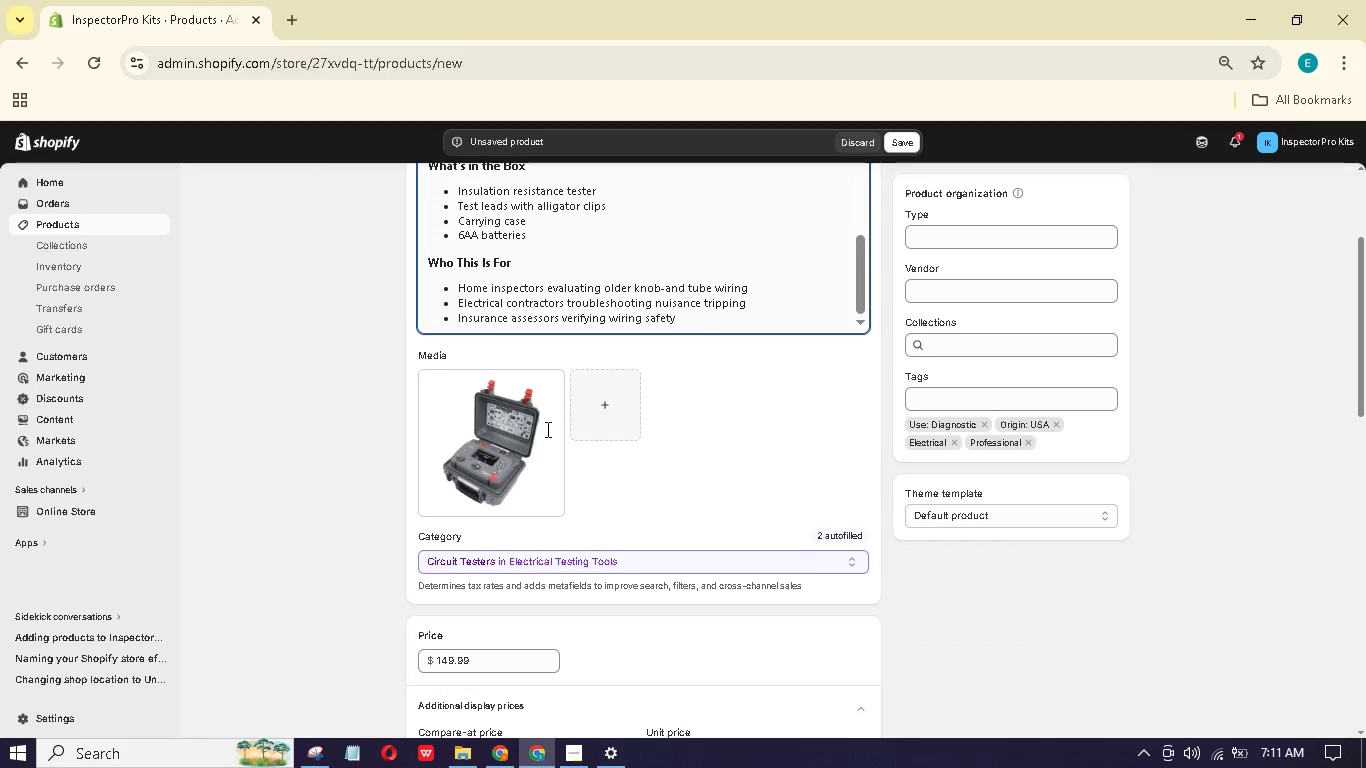 
left_click([513, 474])
 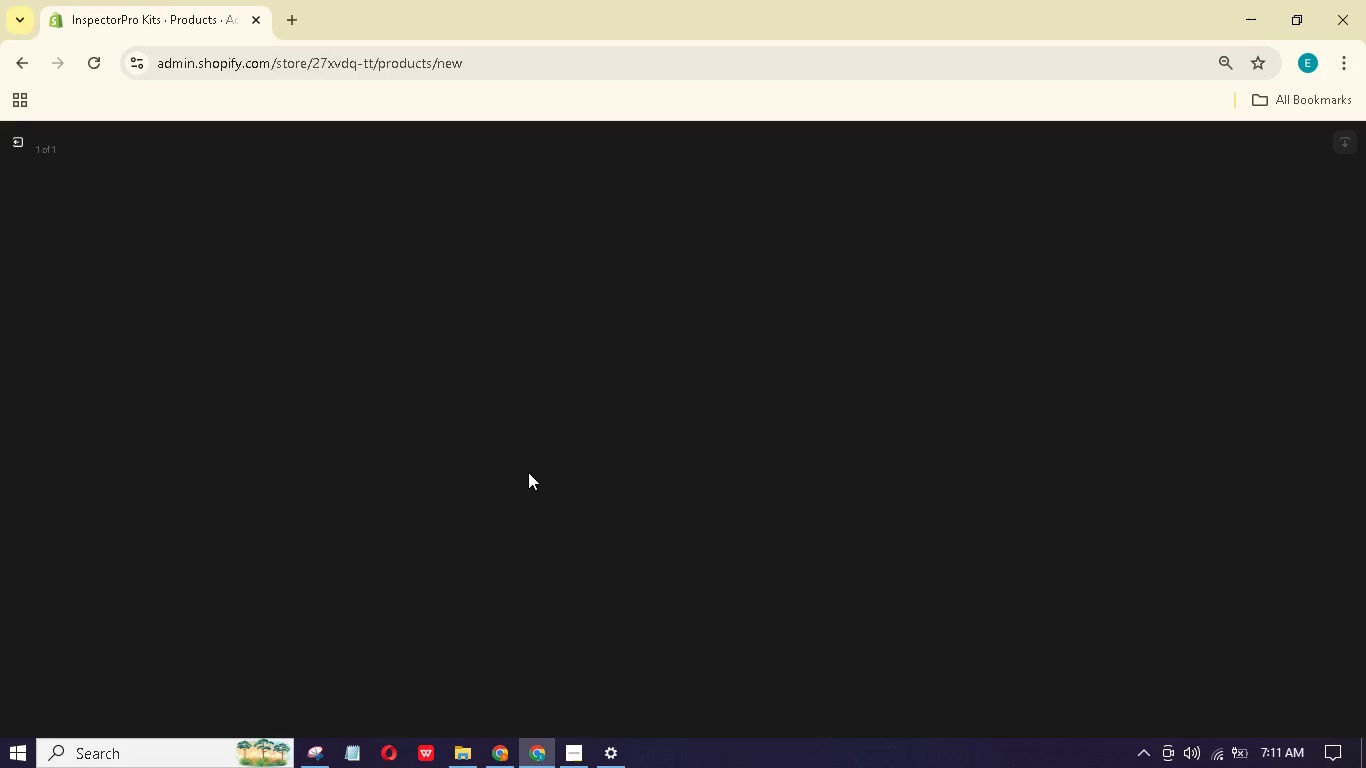 
wait(12.27)
 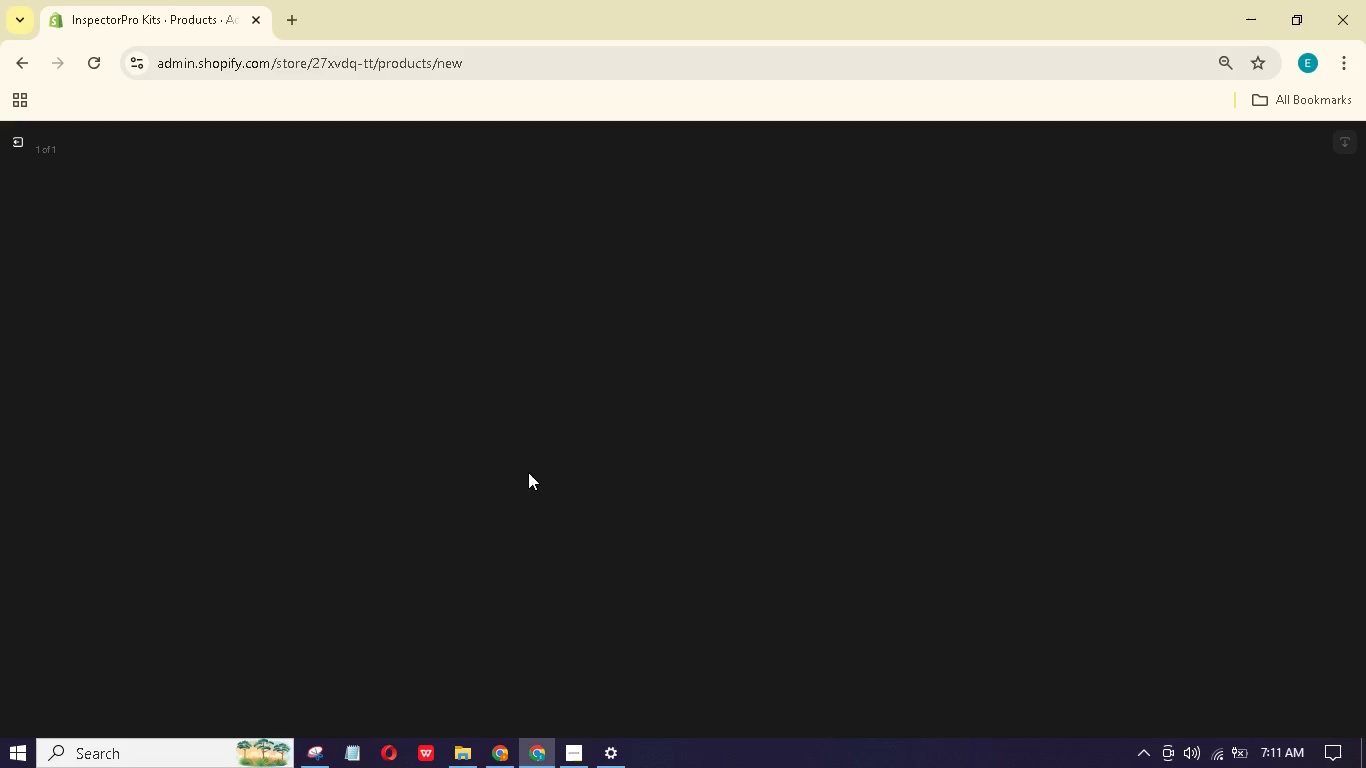 
left_click([1234, 310])
 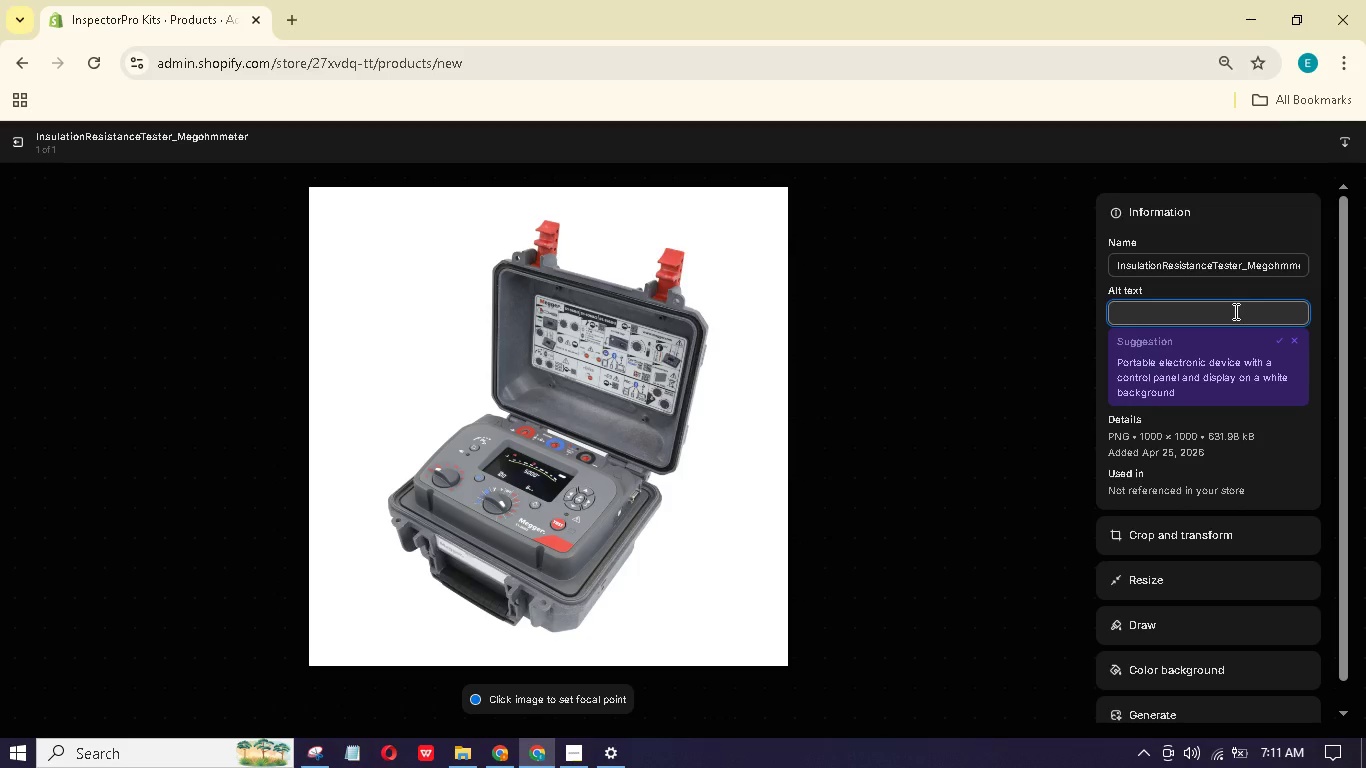 
type(Insualtn resistance testr ith dif)
key(Backspace)
type(gital)
 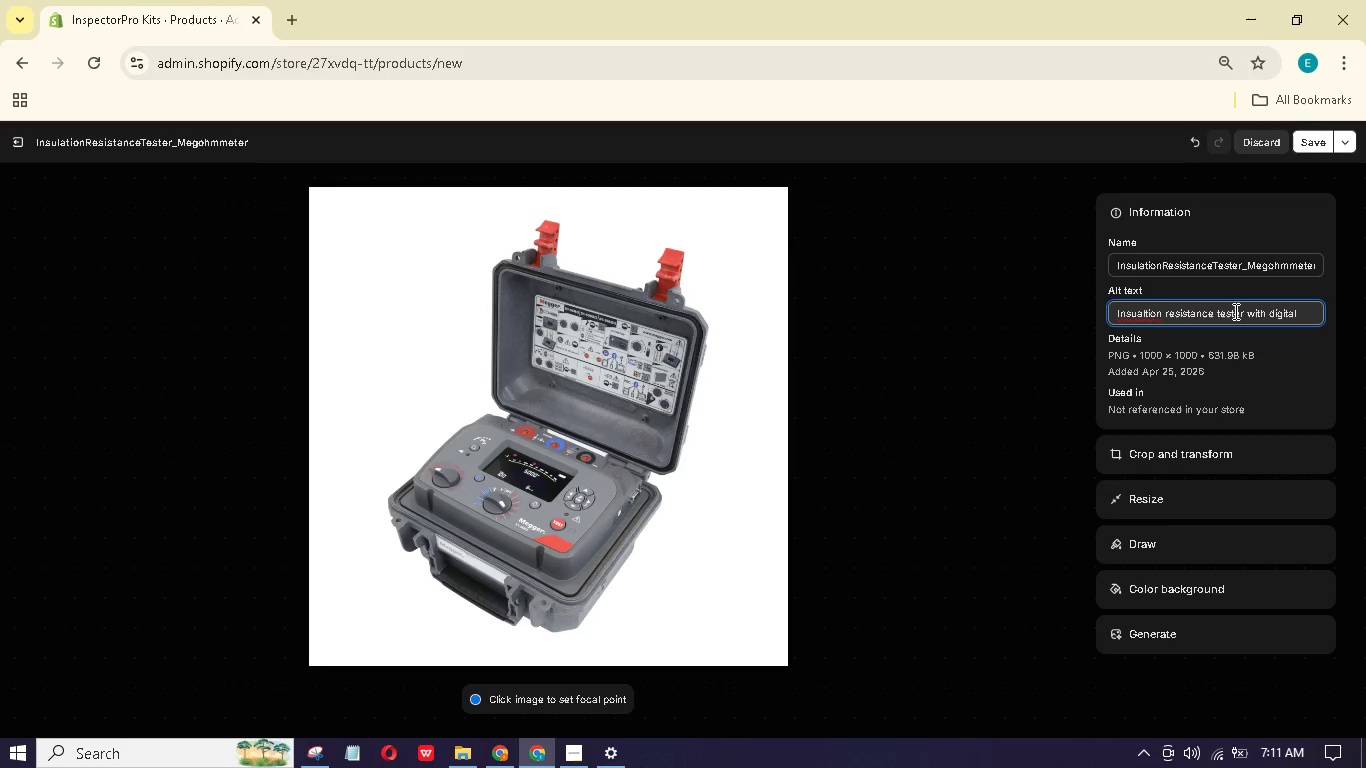 
hold_key(key=O, duration=0.34)
 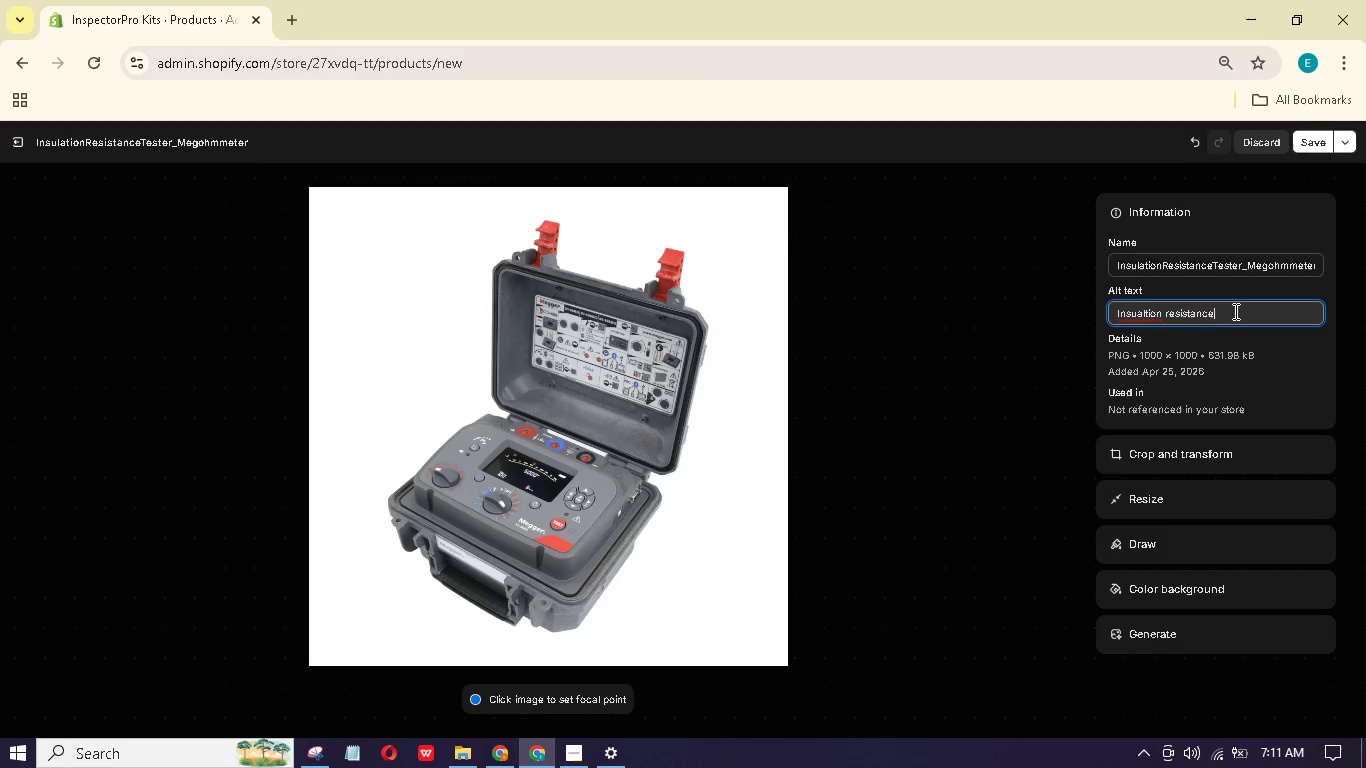 
hold_key(key=W, duration=0.41)
 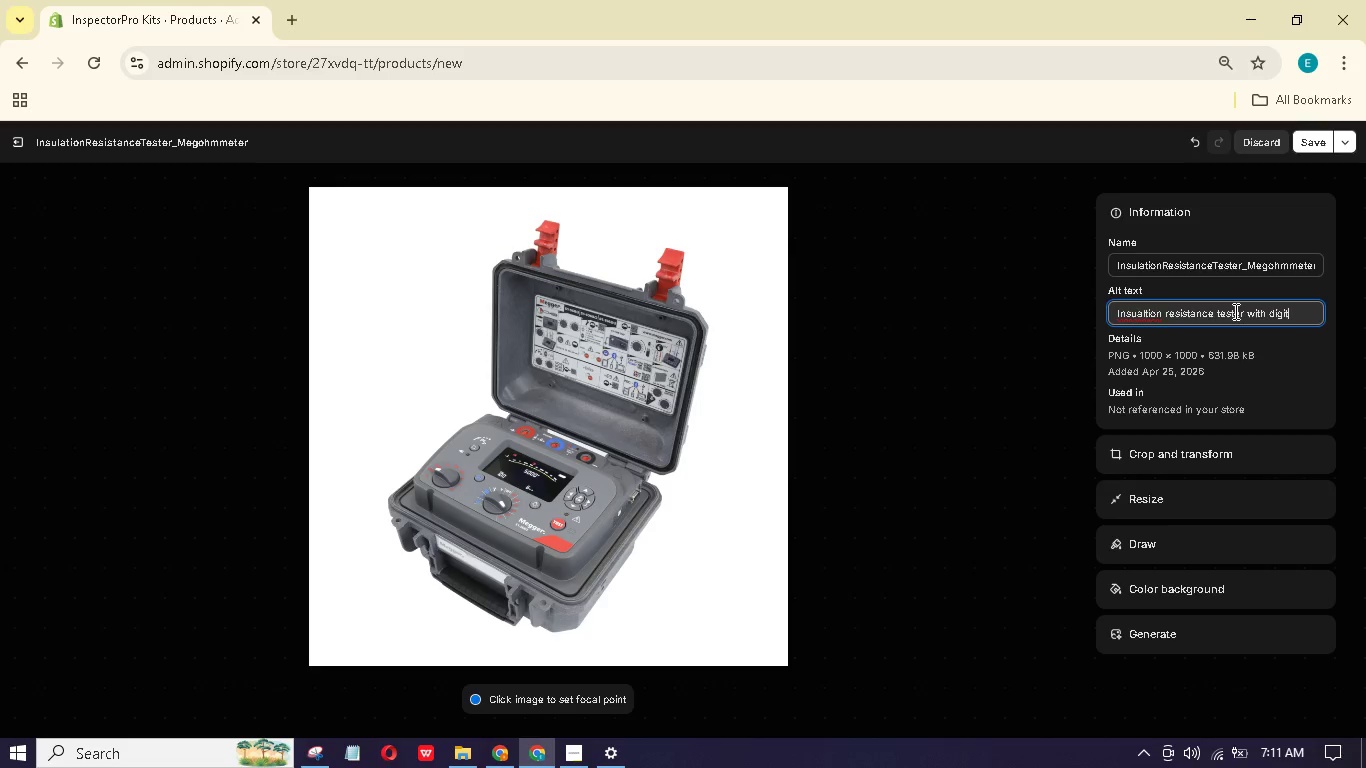 
type( display)
key(Backspace)
key(Backspace)
key(Backspace)
type(lay)
 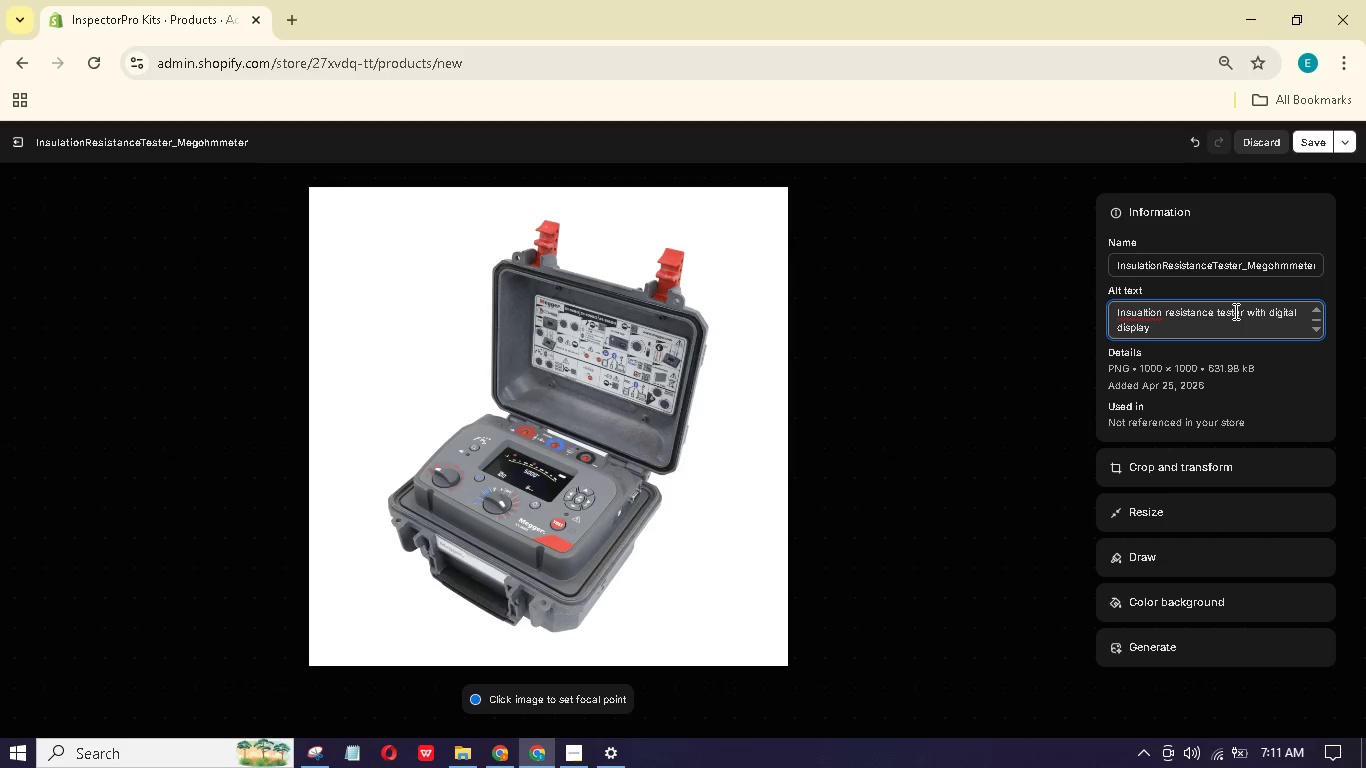 
type( howing mego)
 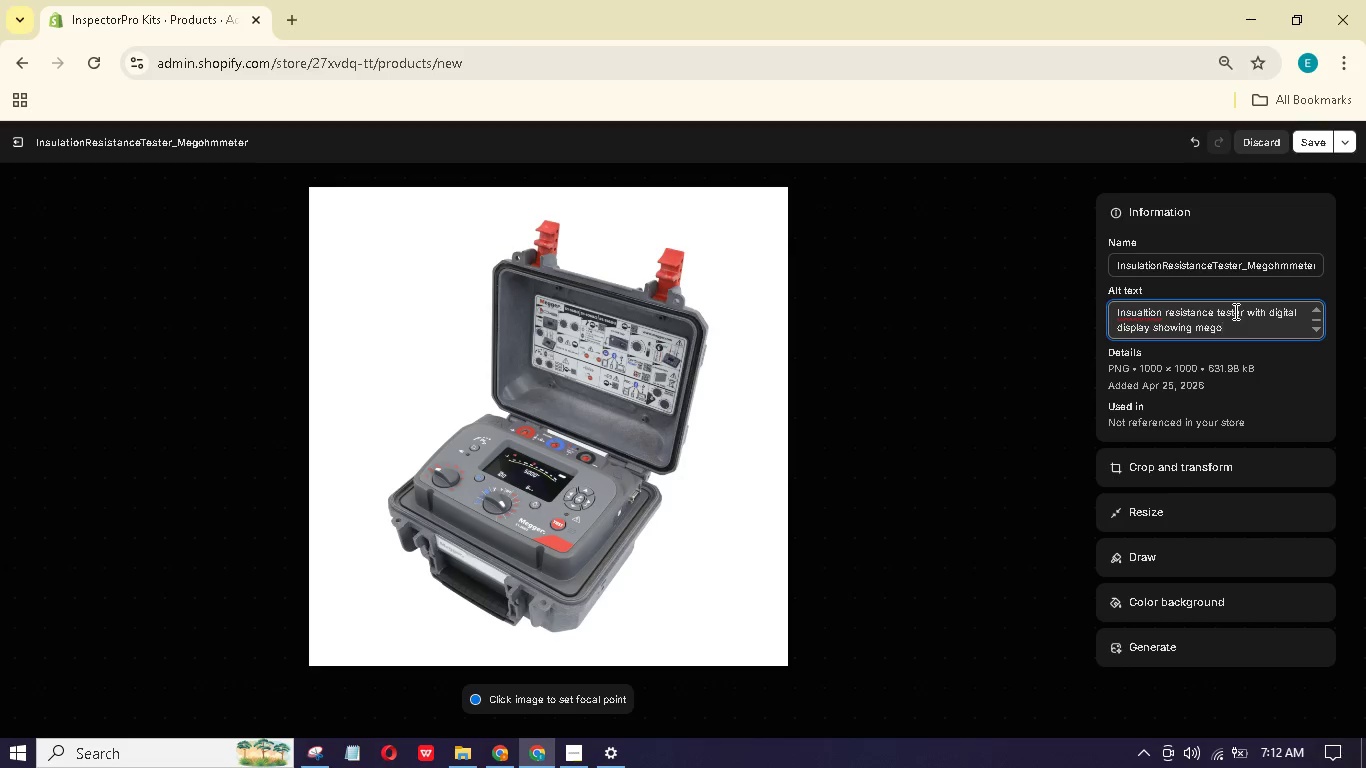 
hold_key(key=S, duration=0.31)
 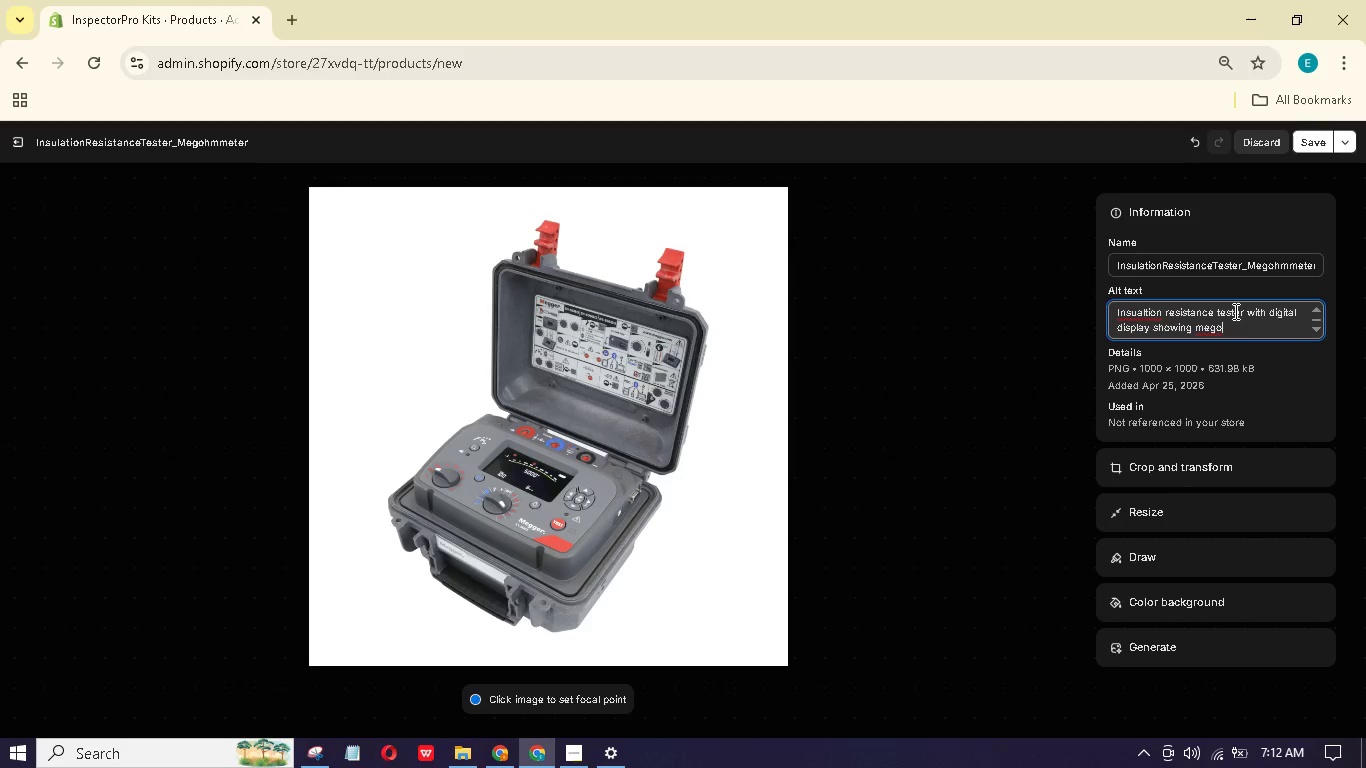 
wait(7.34)
 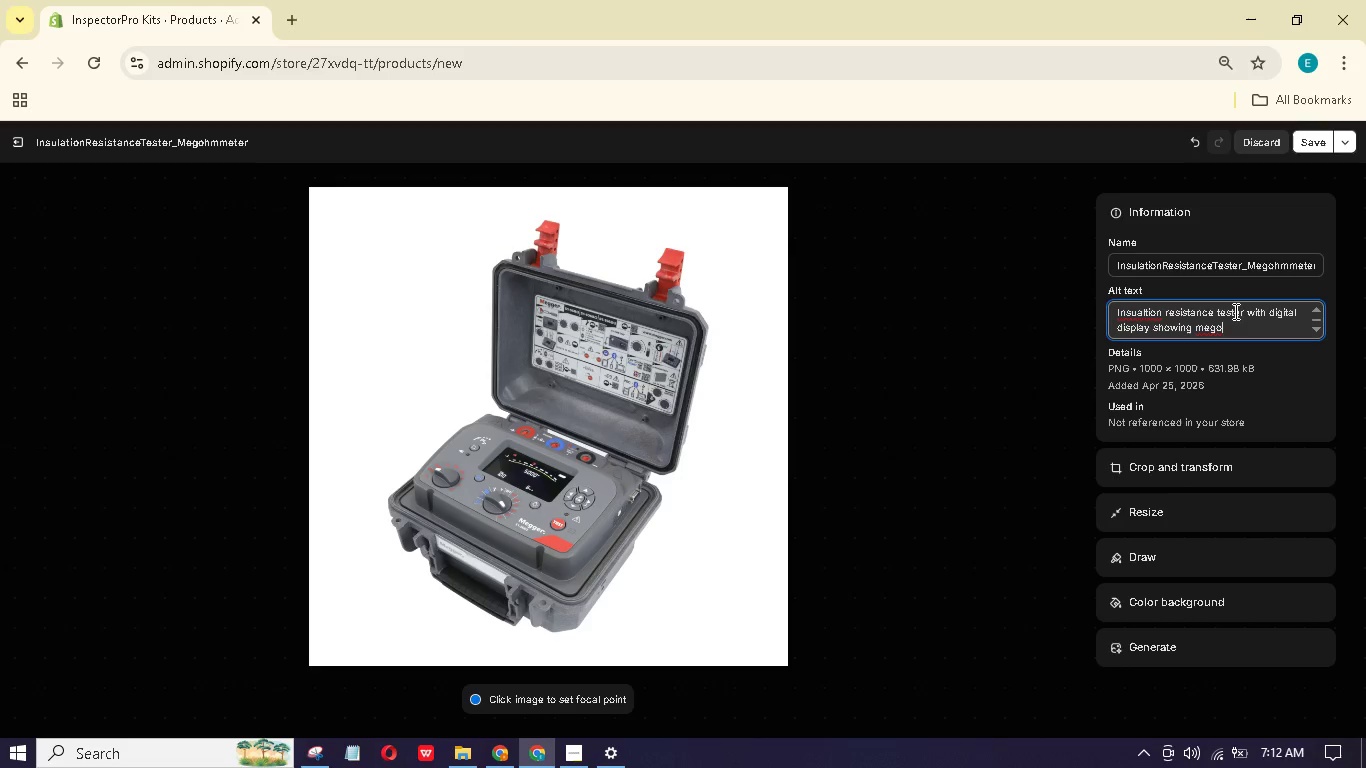 
type(hm)
 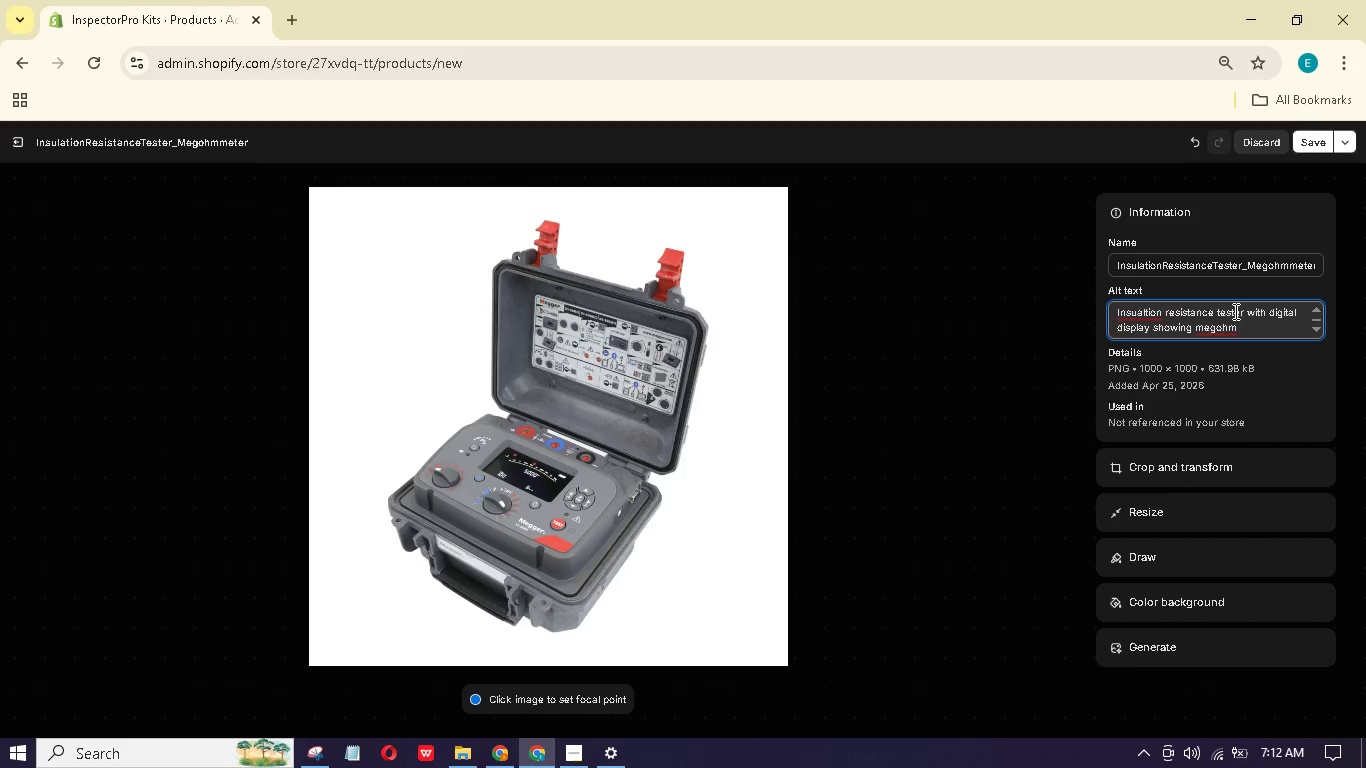 
wait(5.45)
 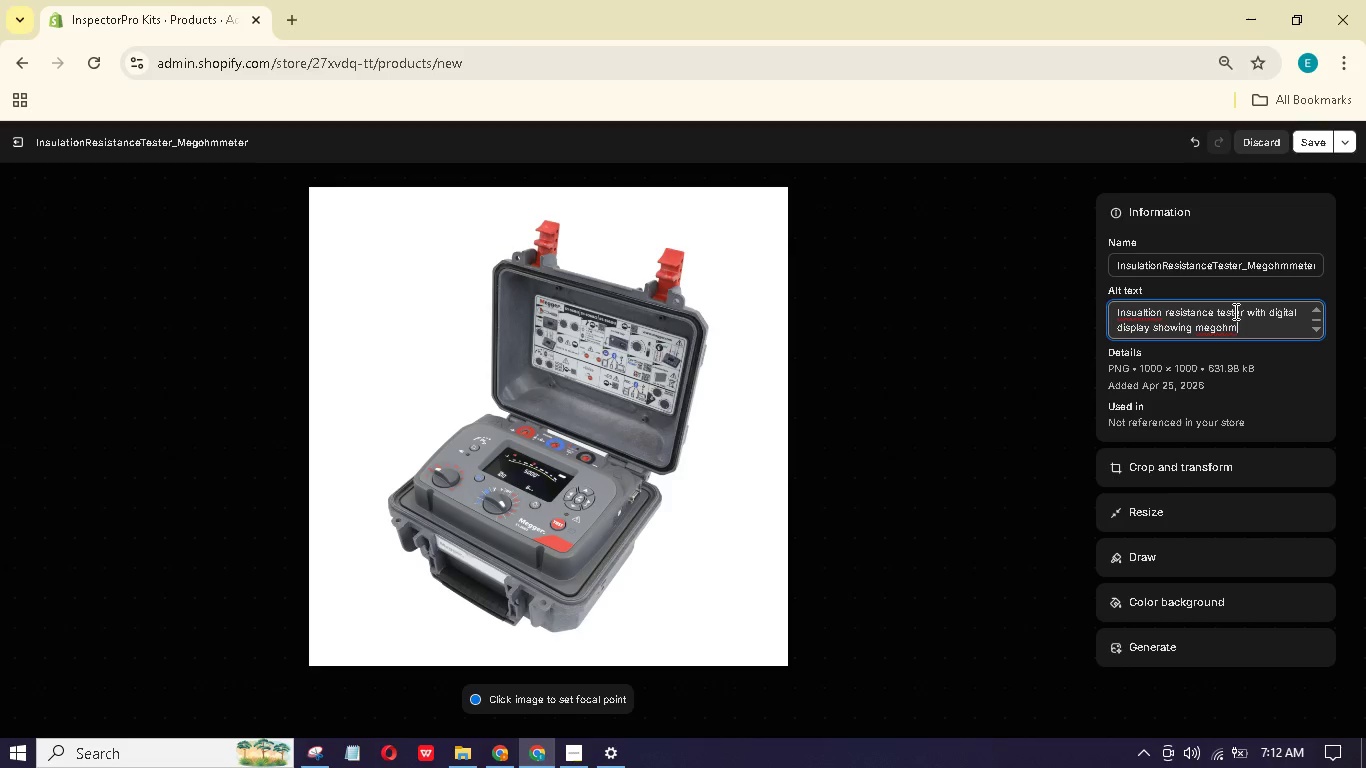 
type( readng, test )
 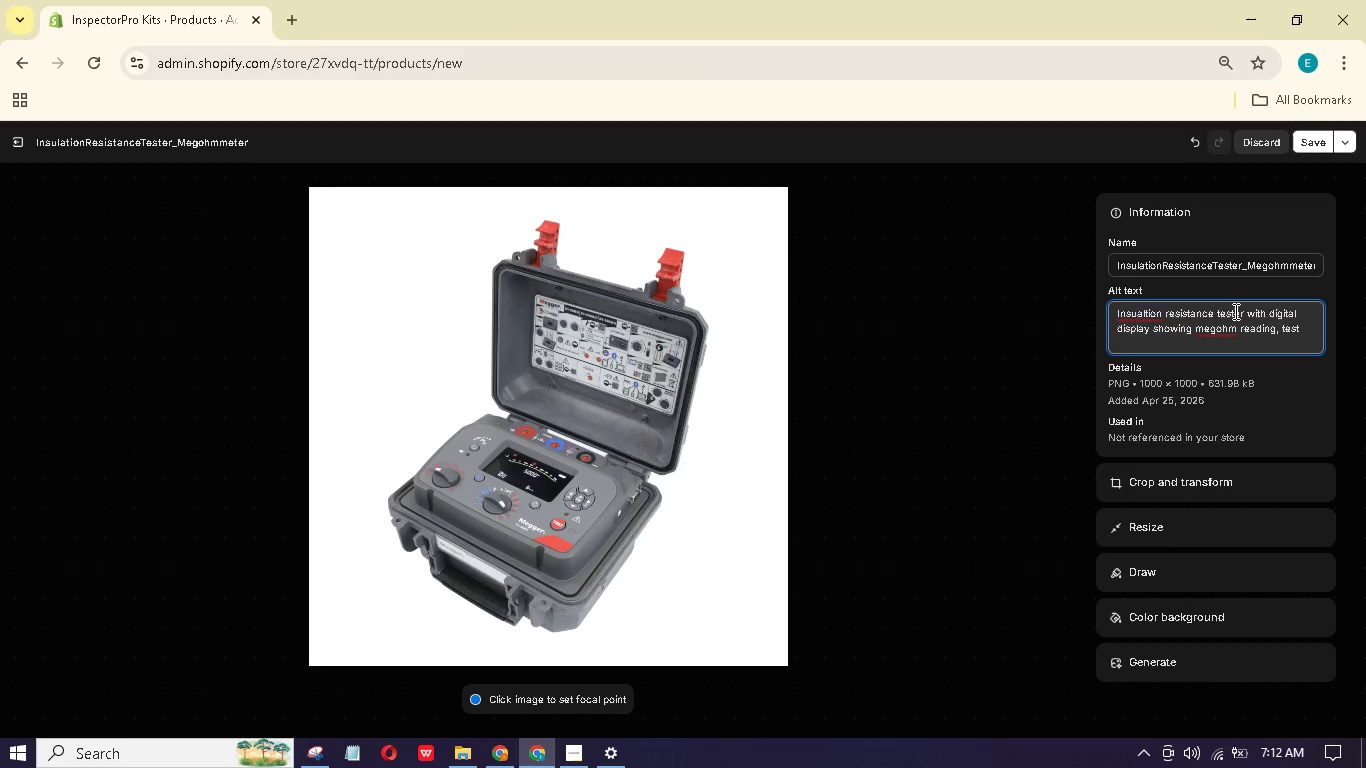 
hold_key(key=I, duration=0.31)
 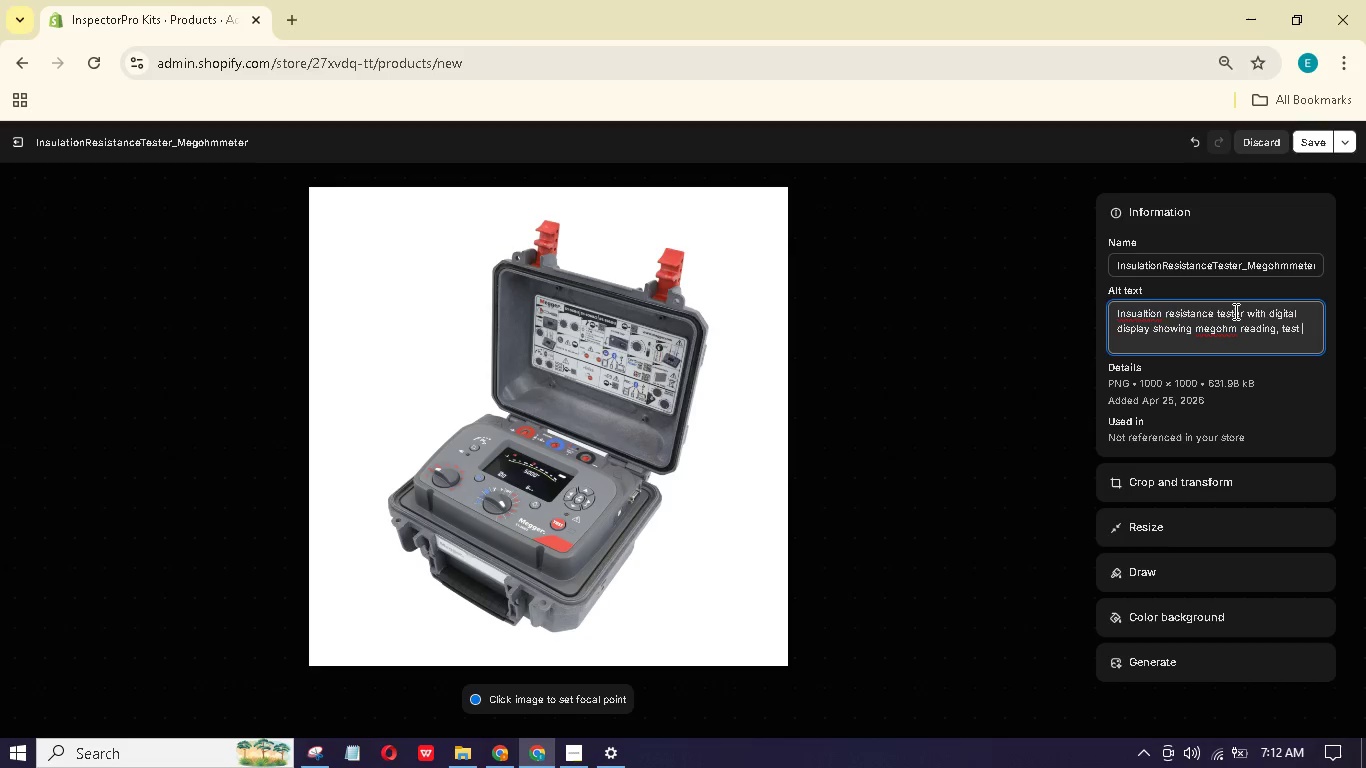 
wait(7.52)
 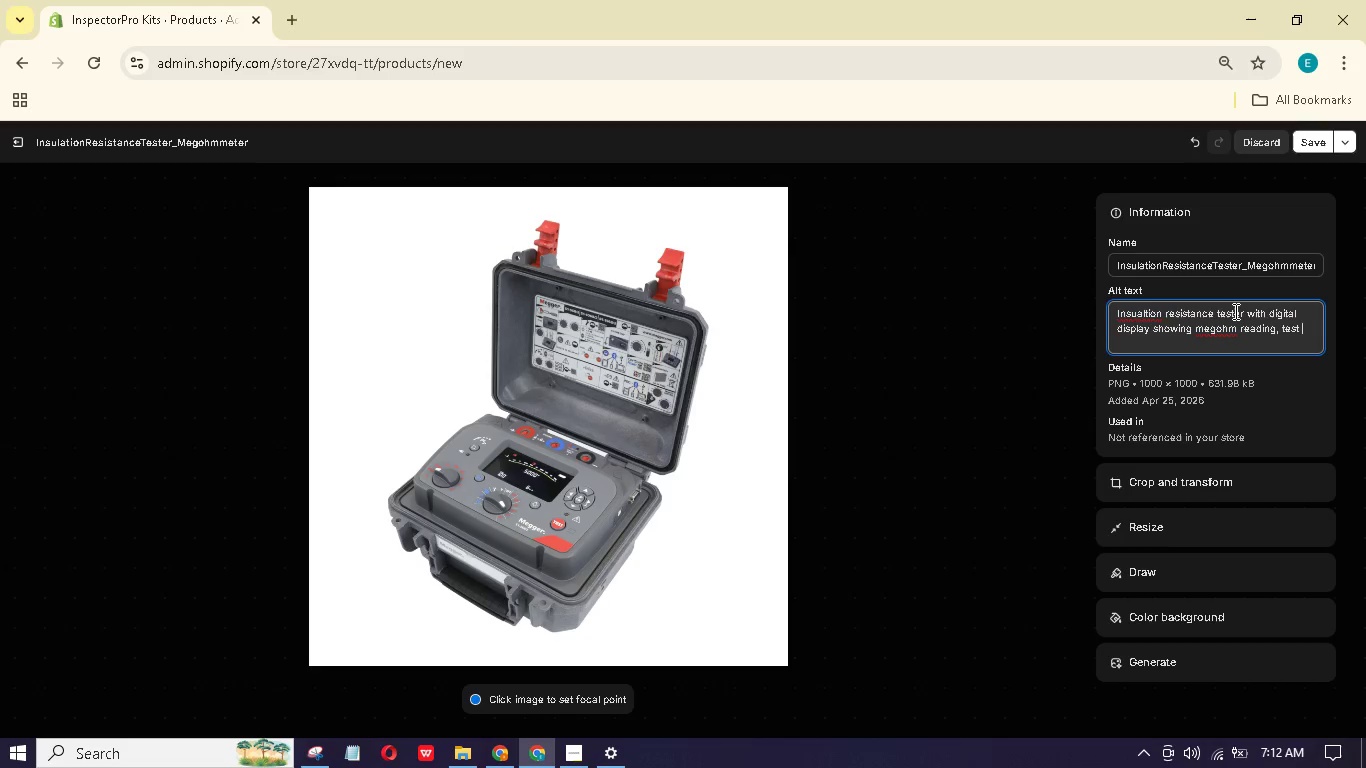 
key(Backspace)
 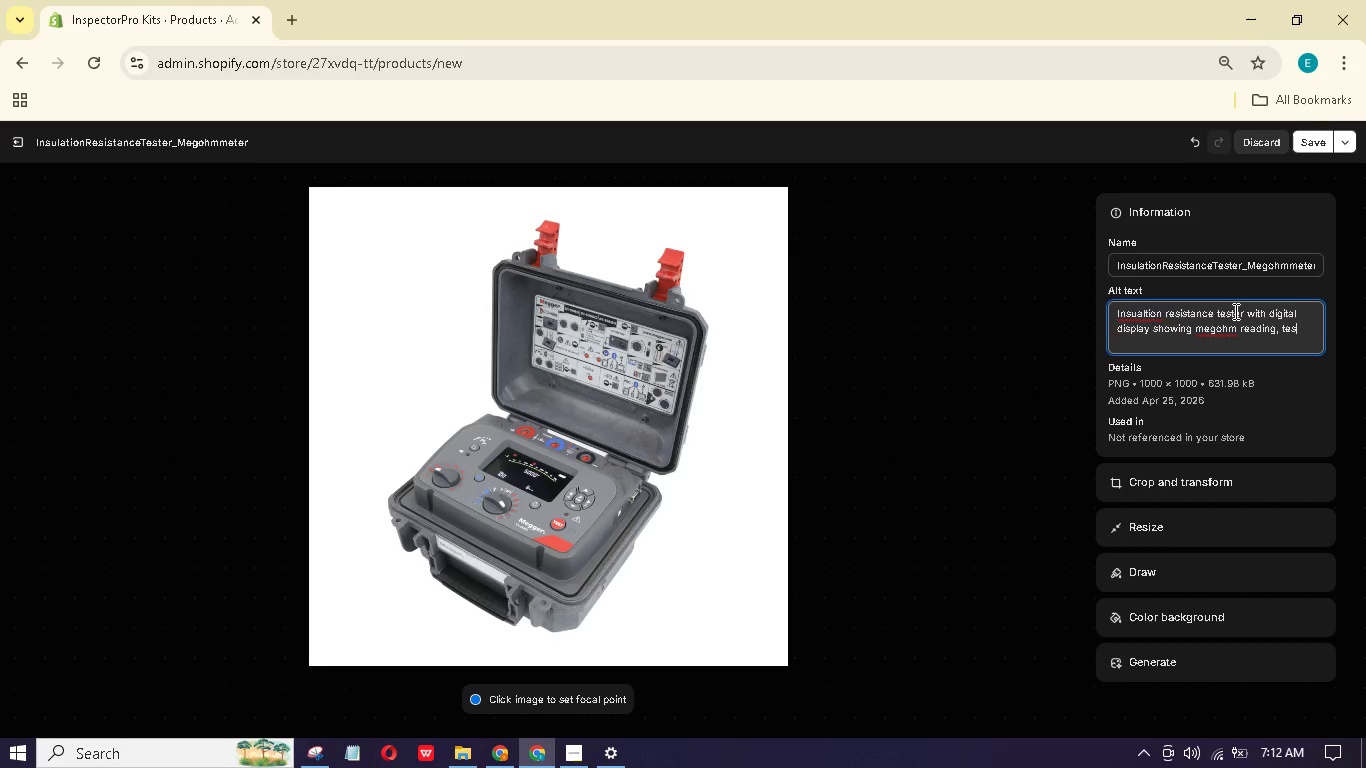 
key(Backspace)
 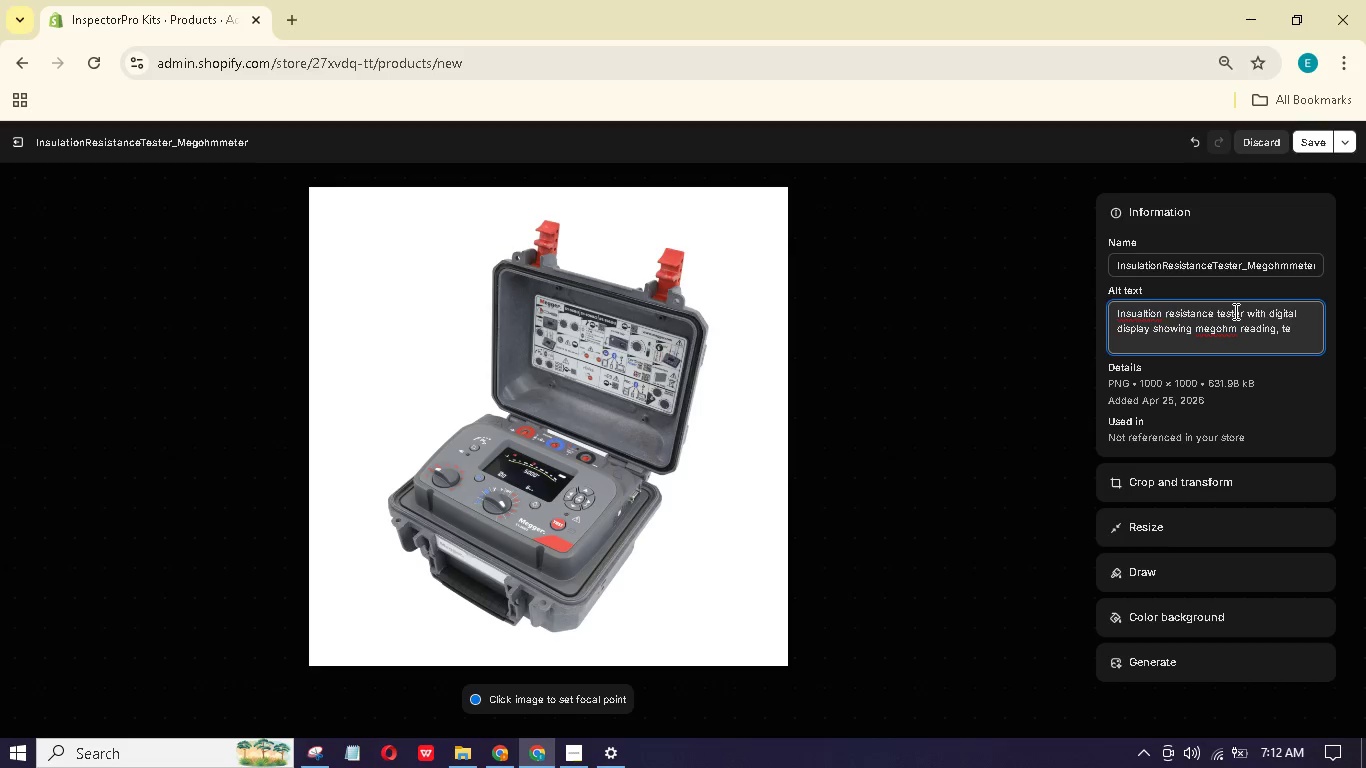 
key(Backspace)
 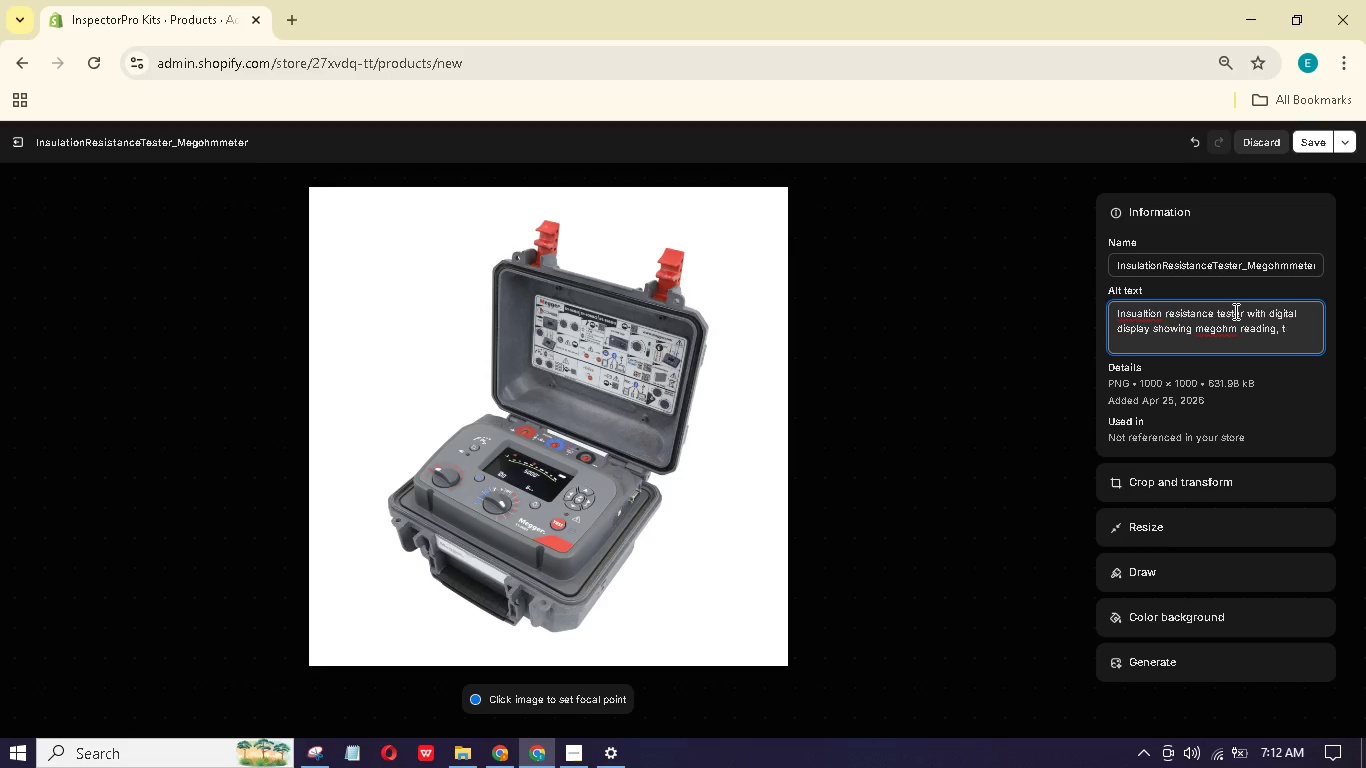 
key(Backspace)
 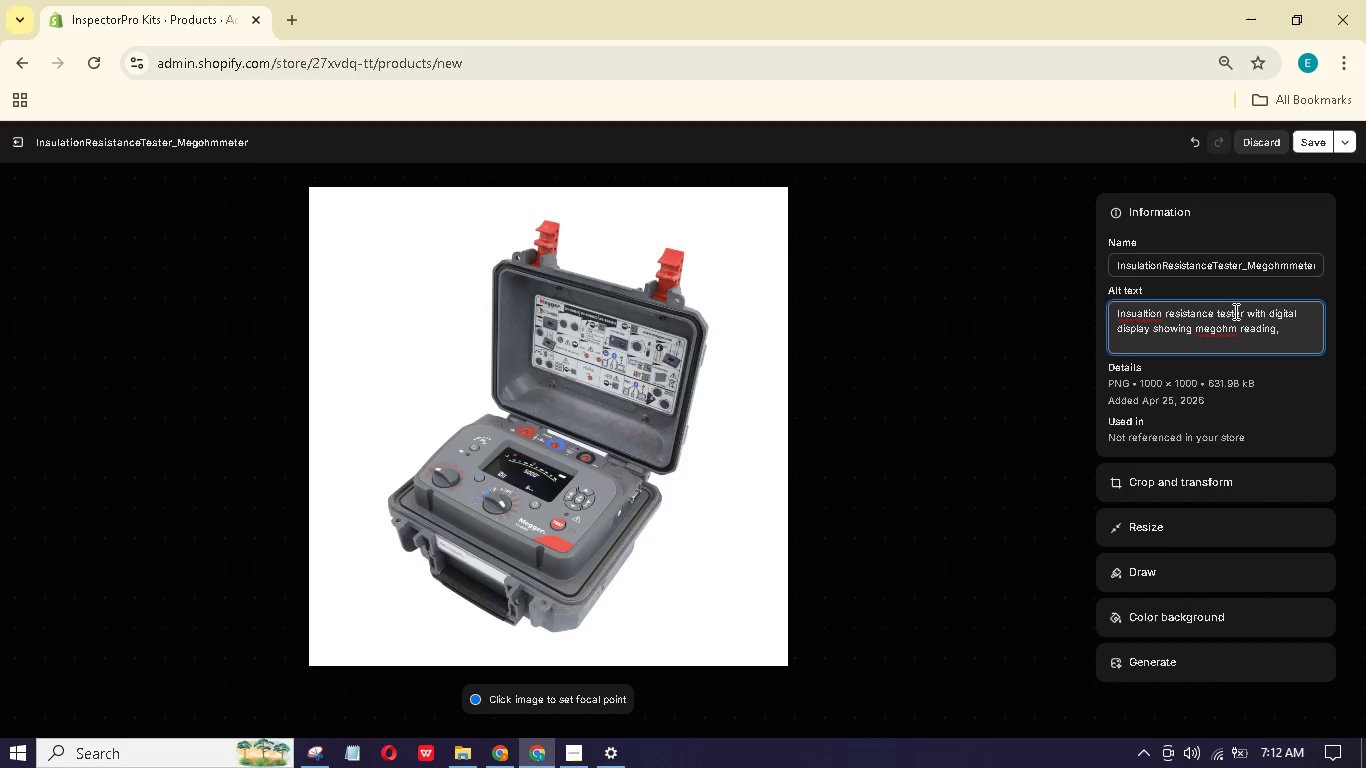 
key(Backspace)
 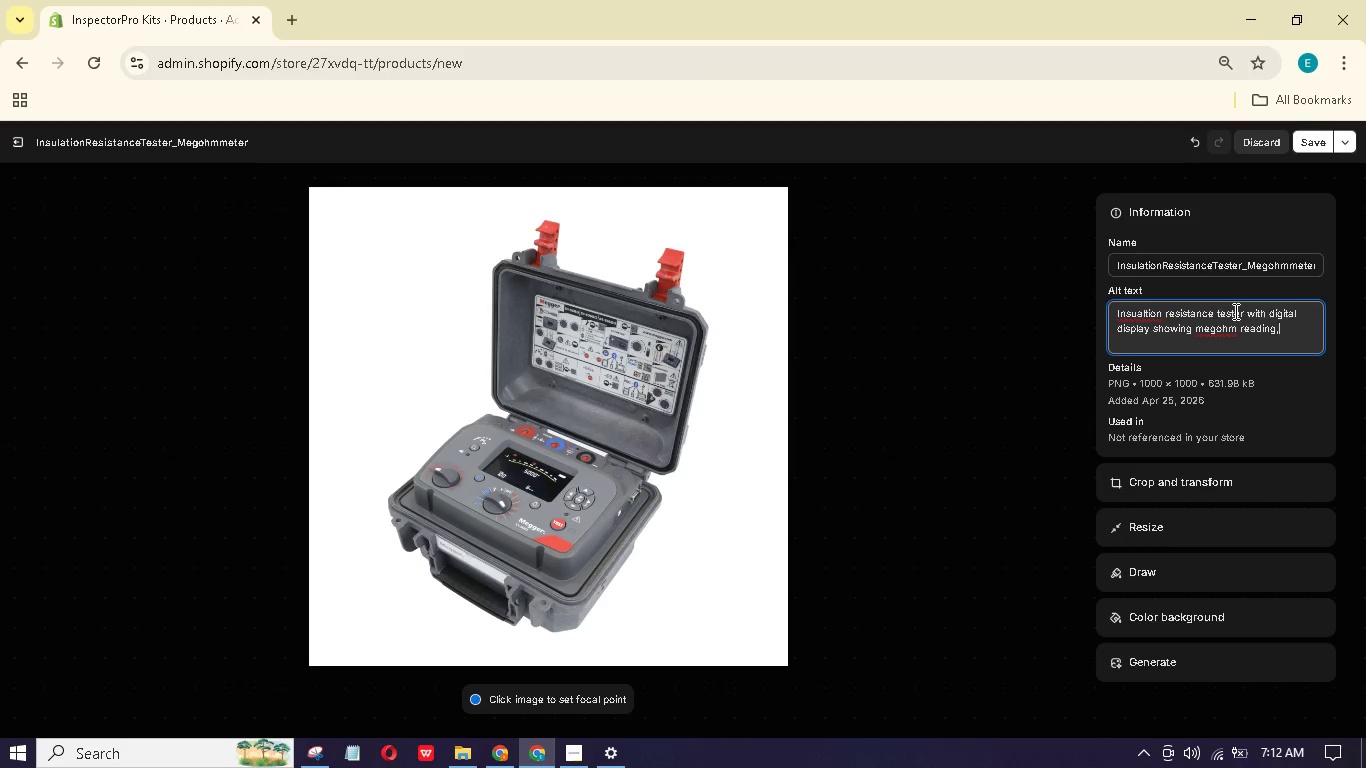 
key(Backspace)
 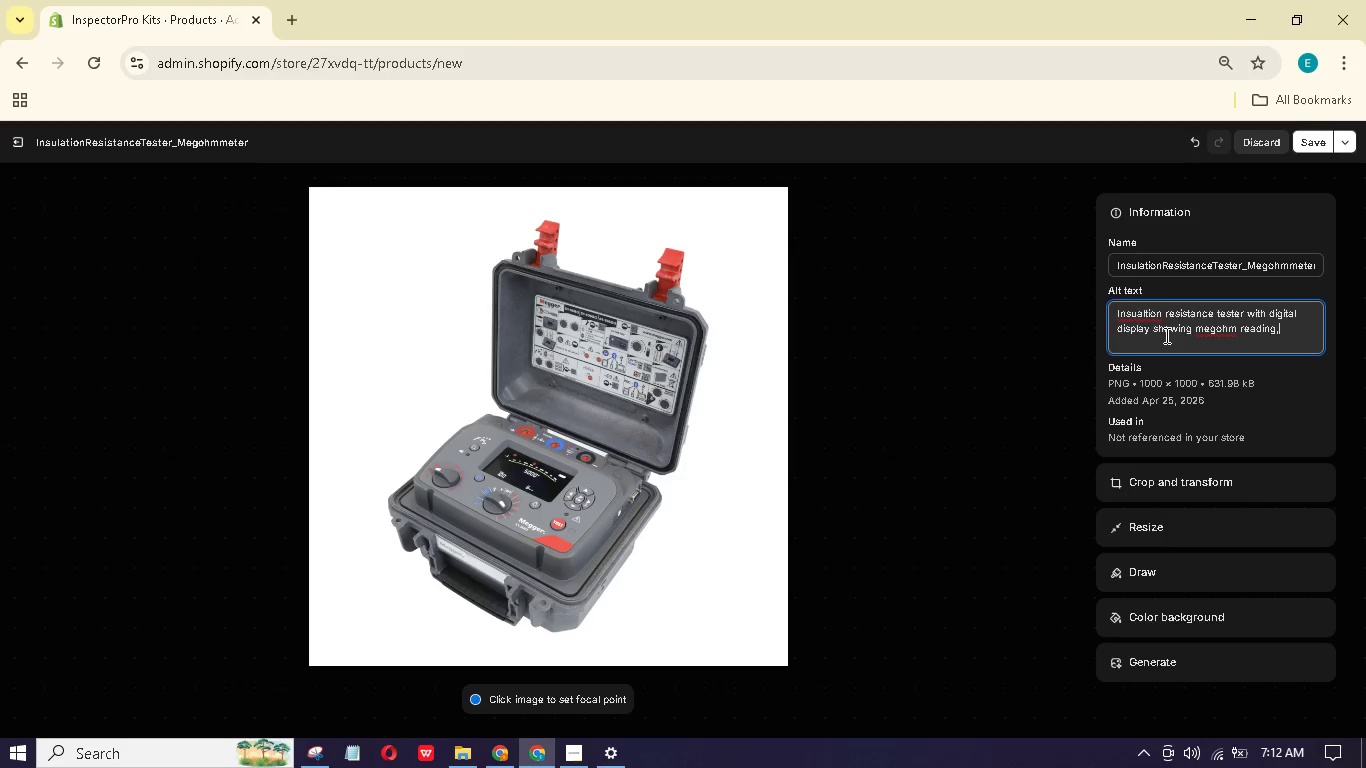 
wait(5.22)
 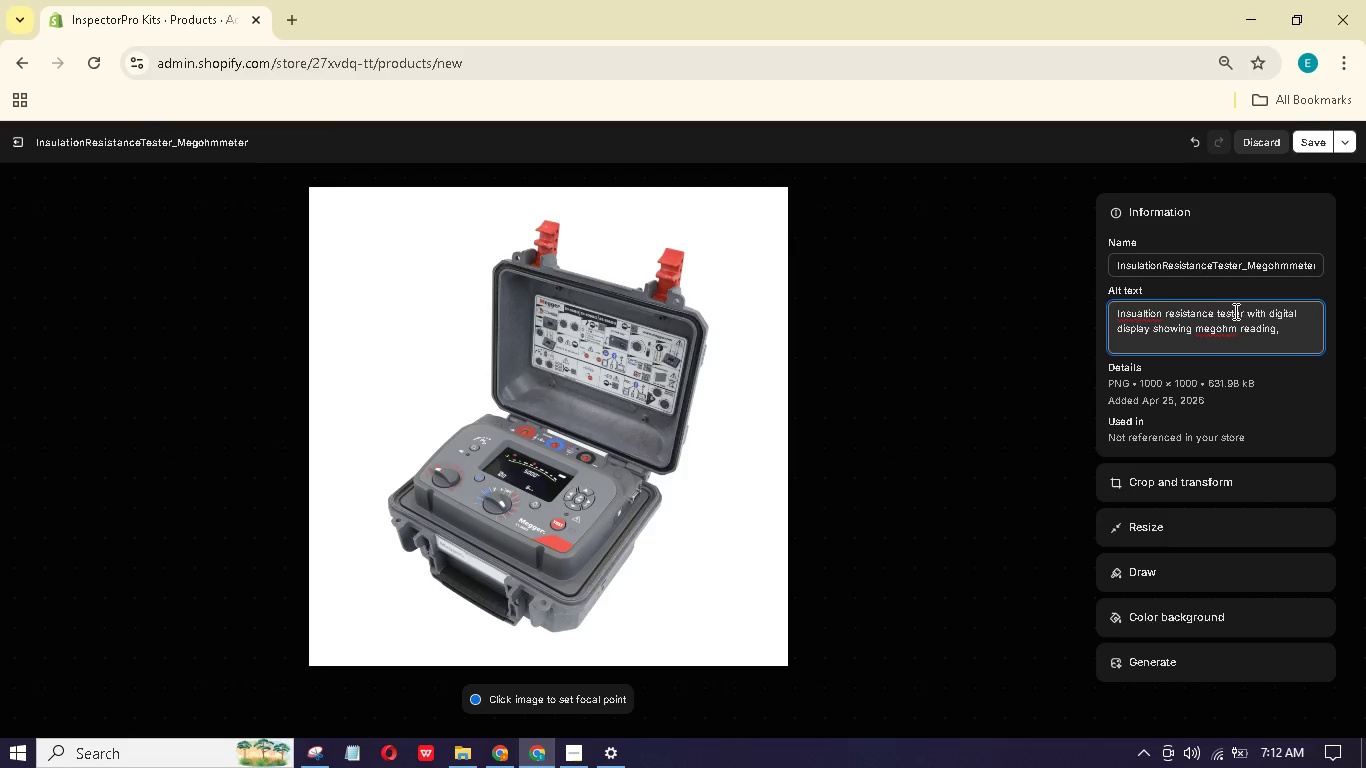 
left_click([1142, 311])
 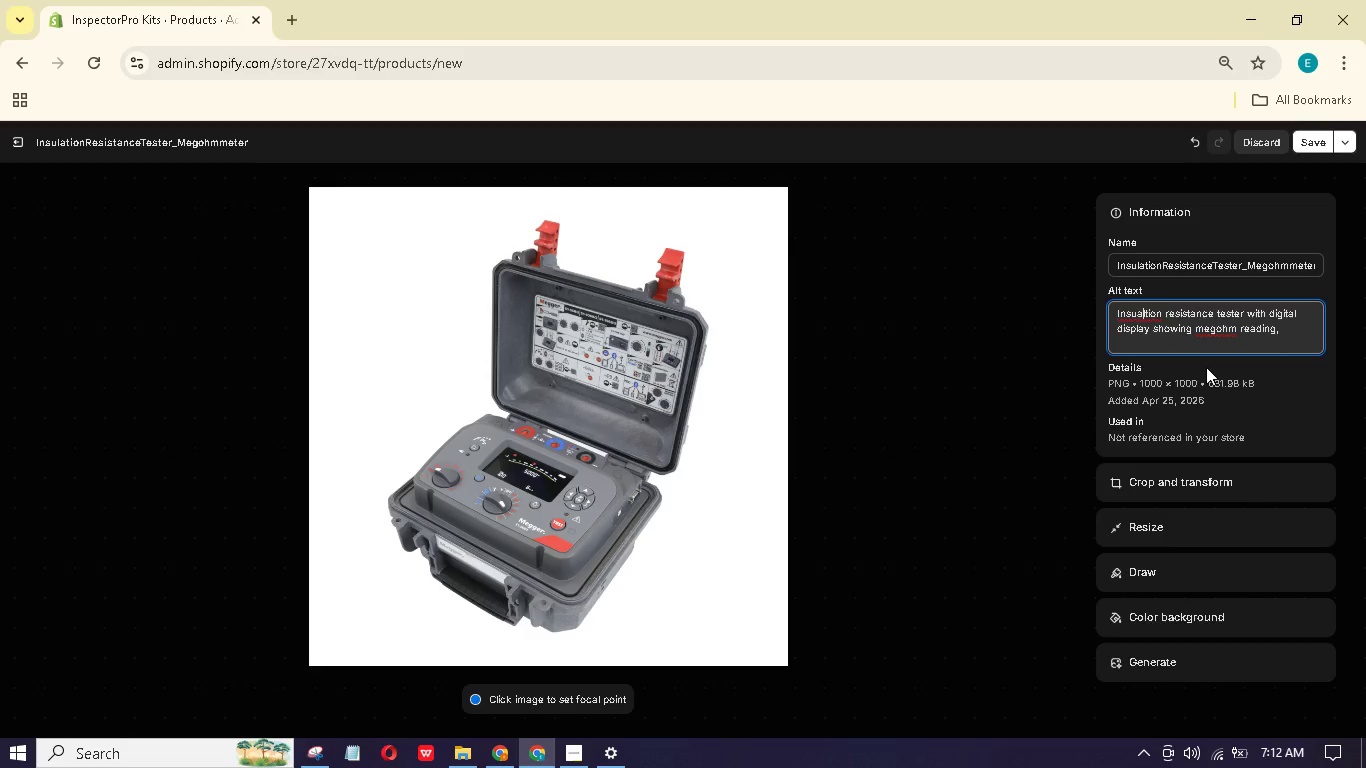 
key(Backspace)
 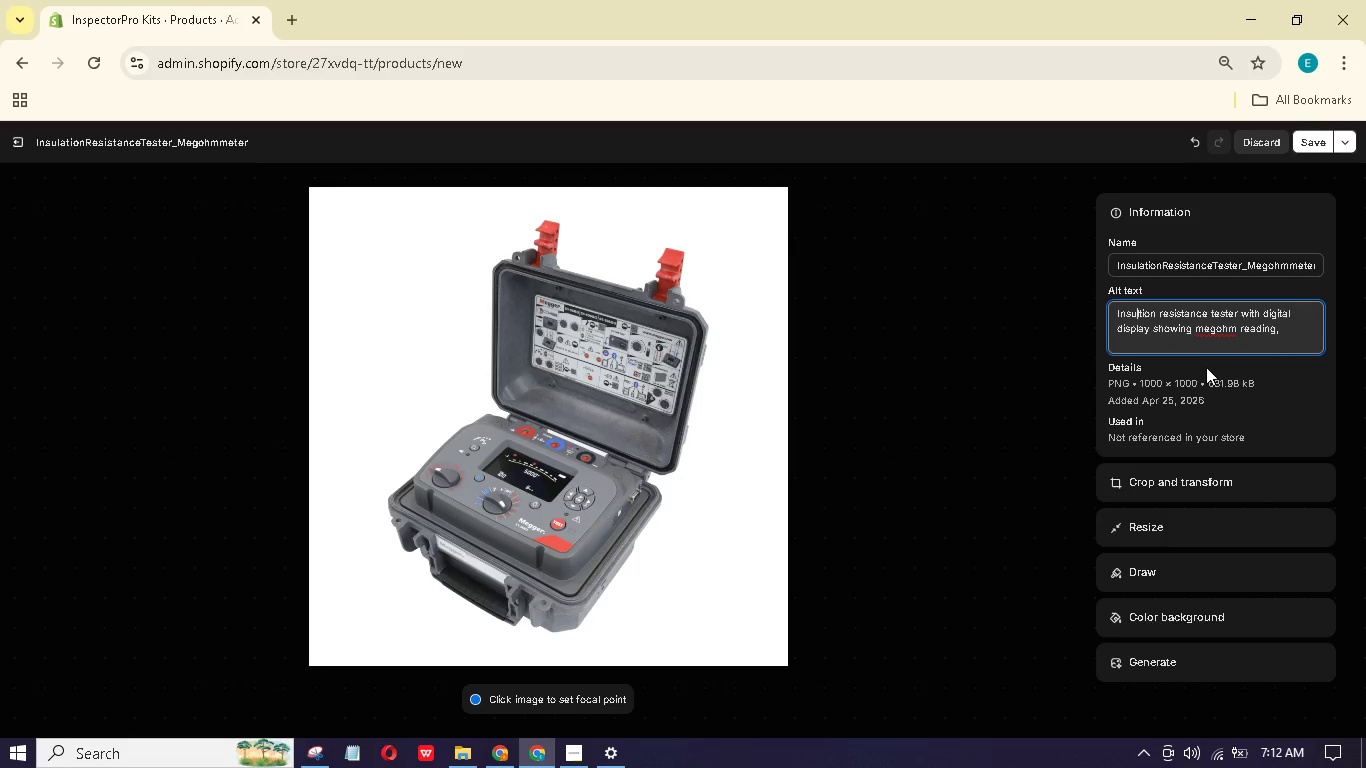 
key(ArrowRight)
 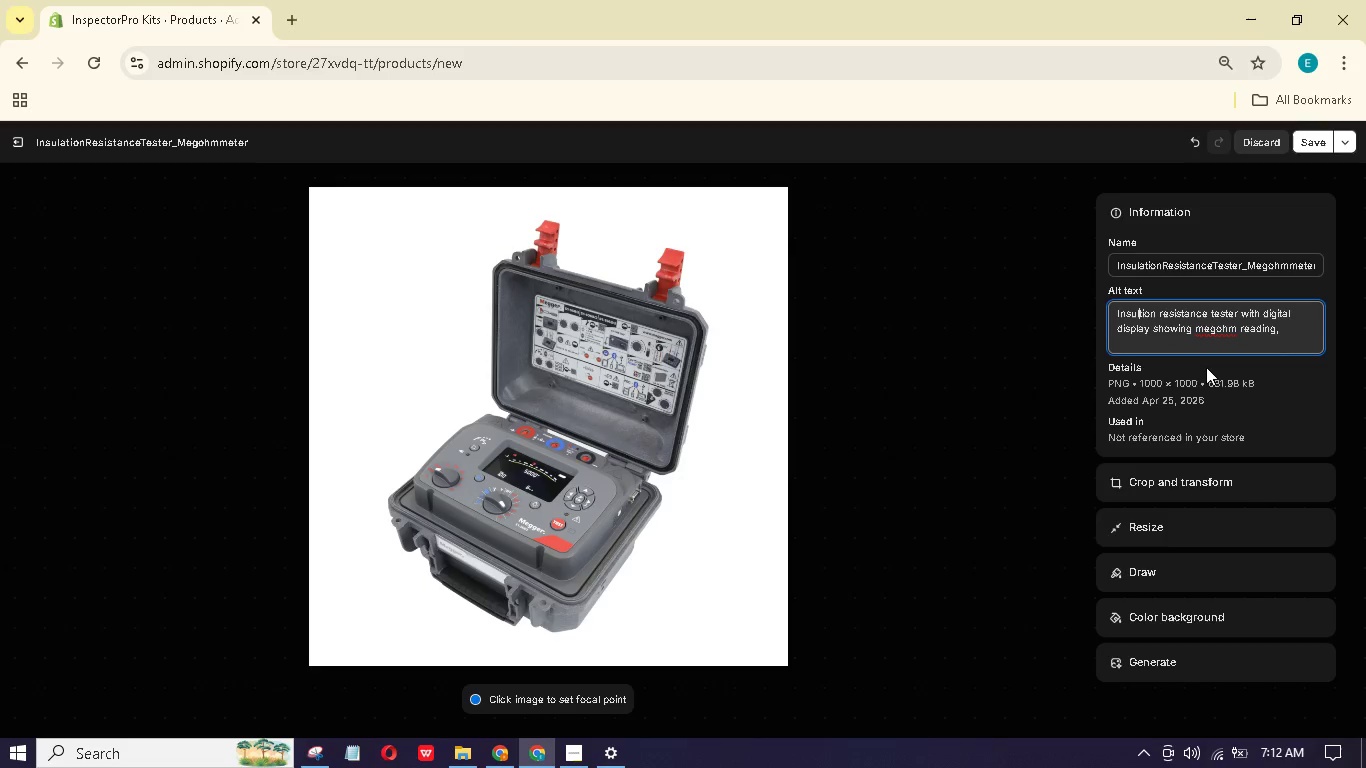 
key(A)
 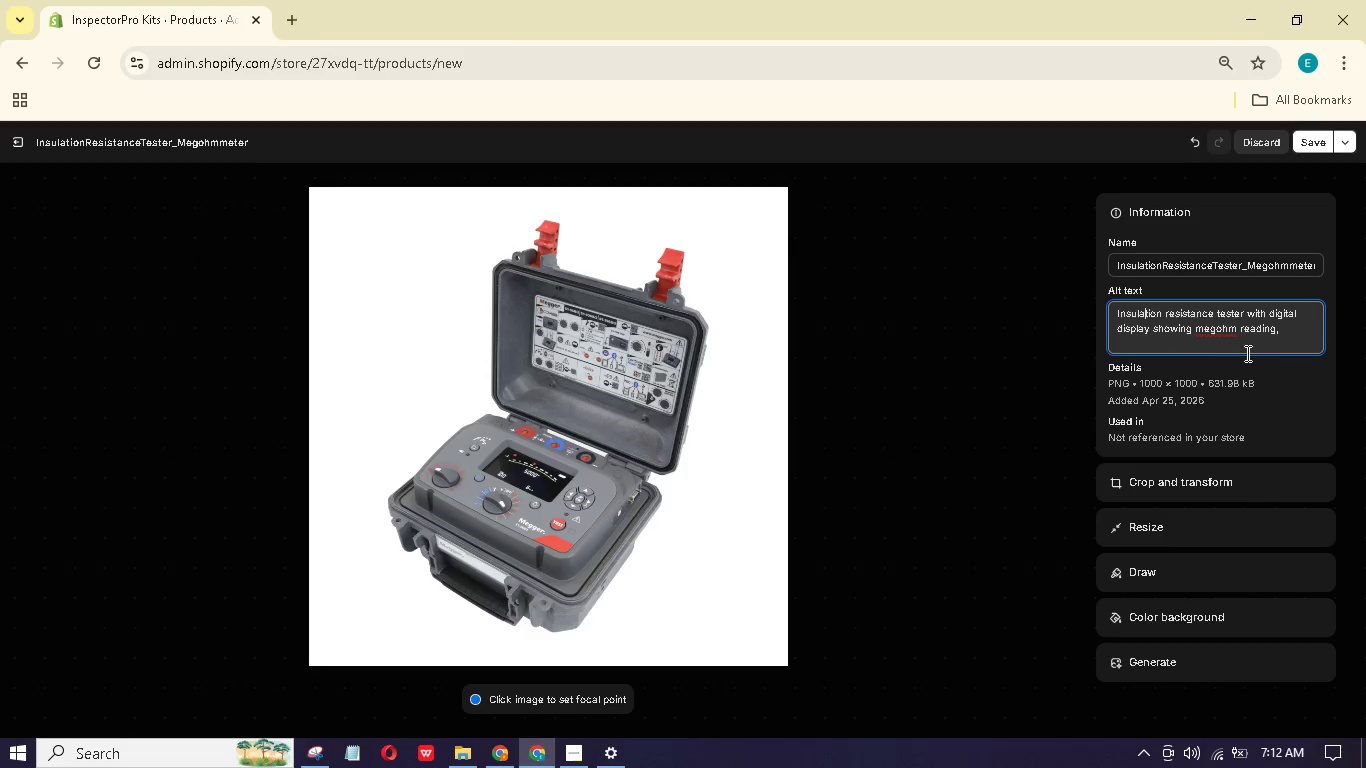 
left_click([1268, 344])
 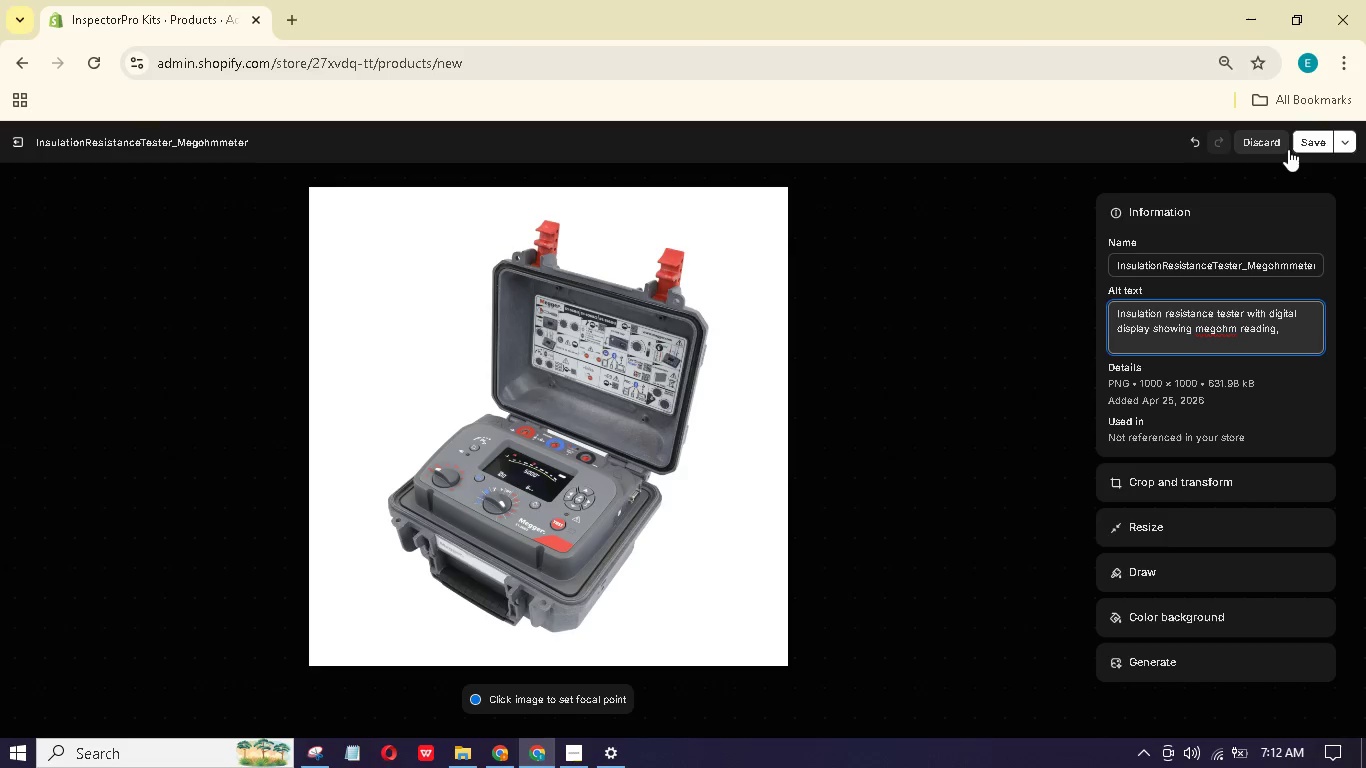 
left_click([1300, 143])
 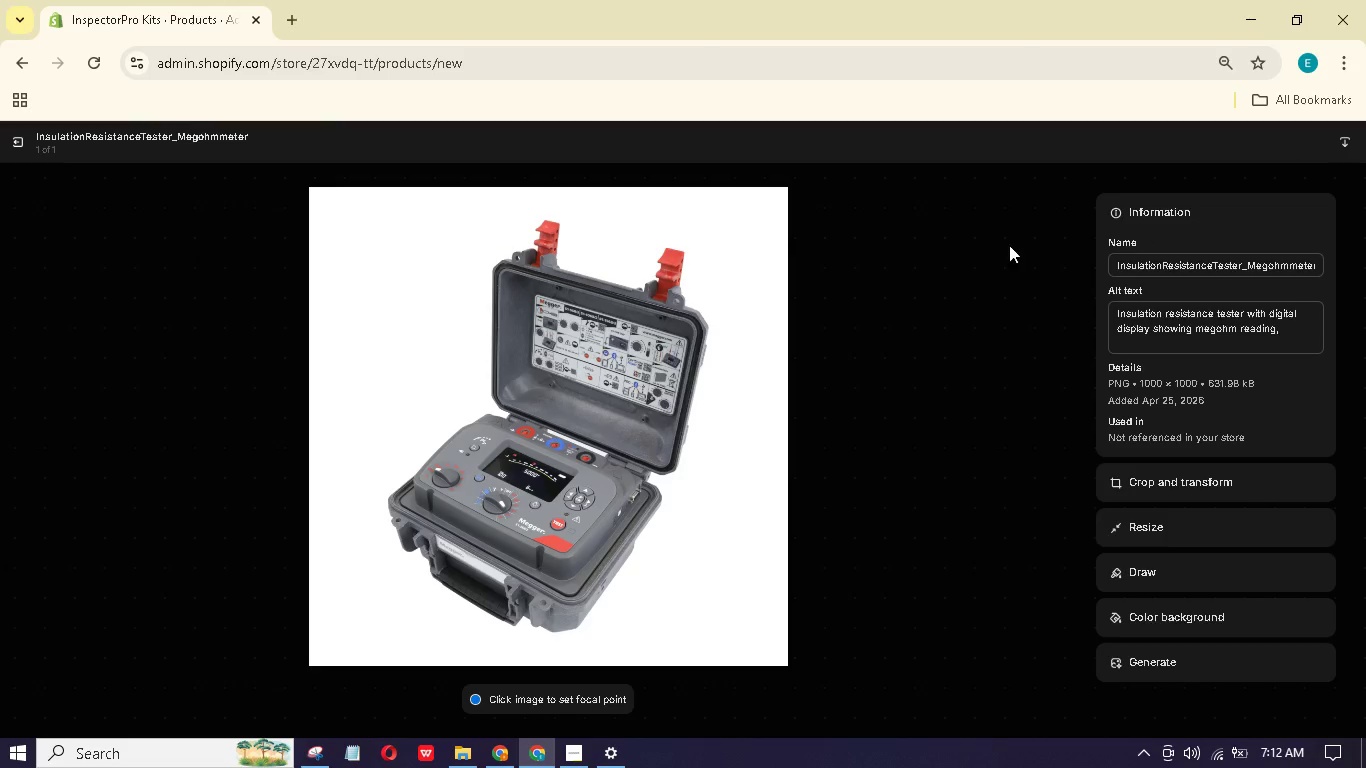 
left_click([19, 149])
 